 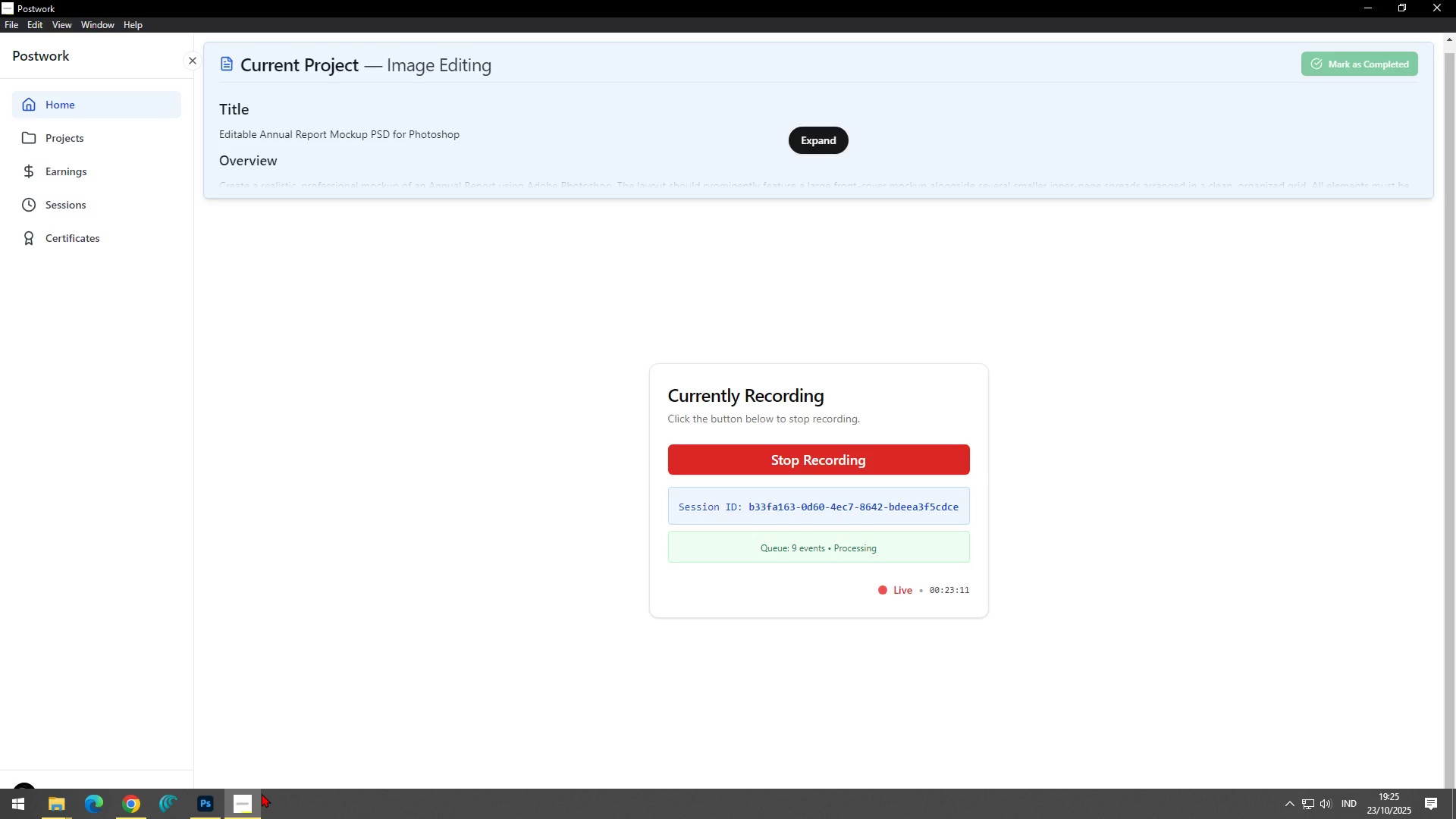 
scroll: coordinate [968, 138], scroll_direction: up, amount: 7.0
 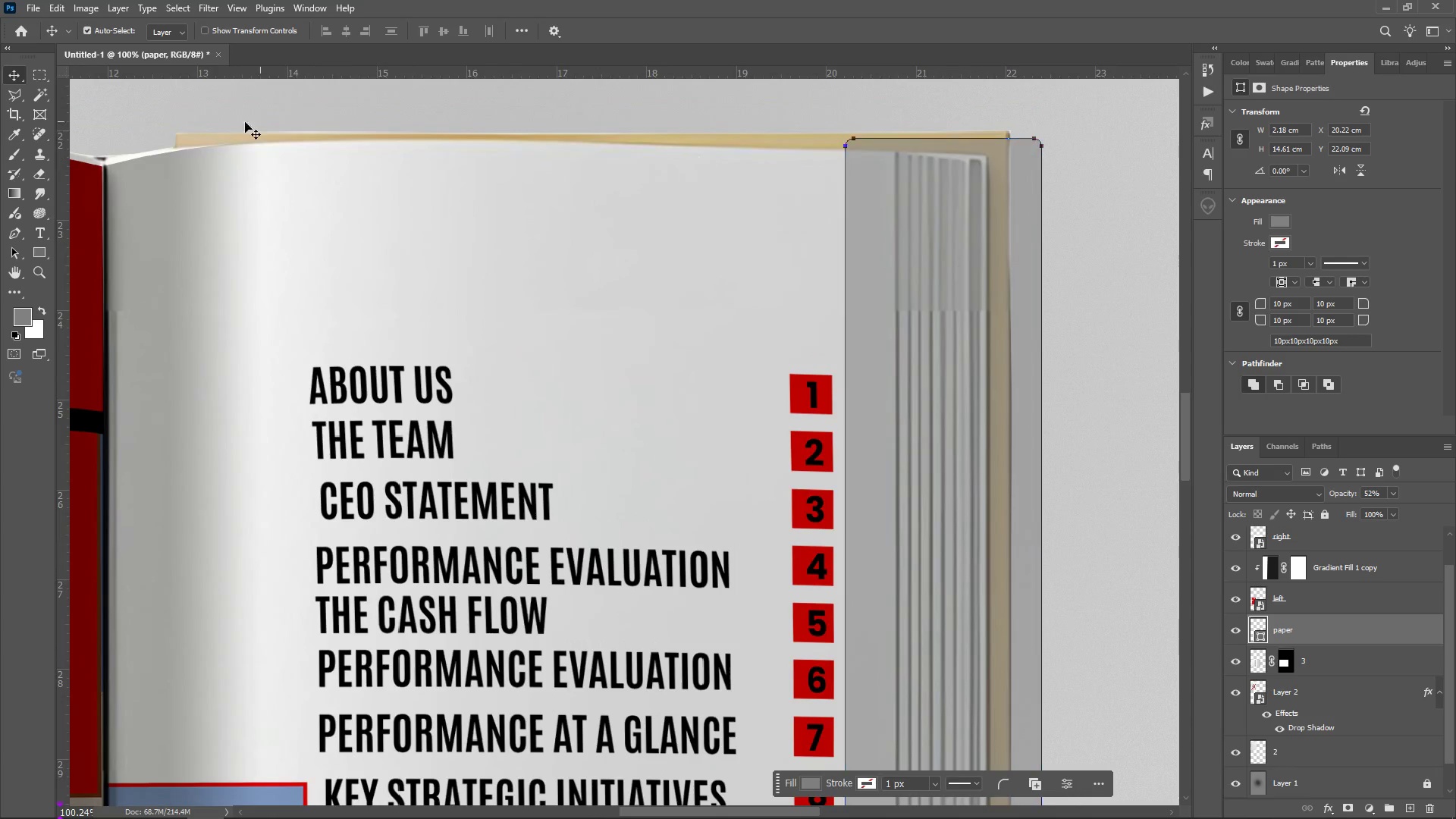 
left_click([46, 248])
 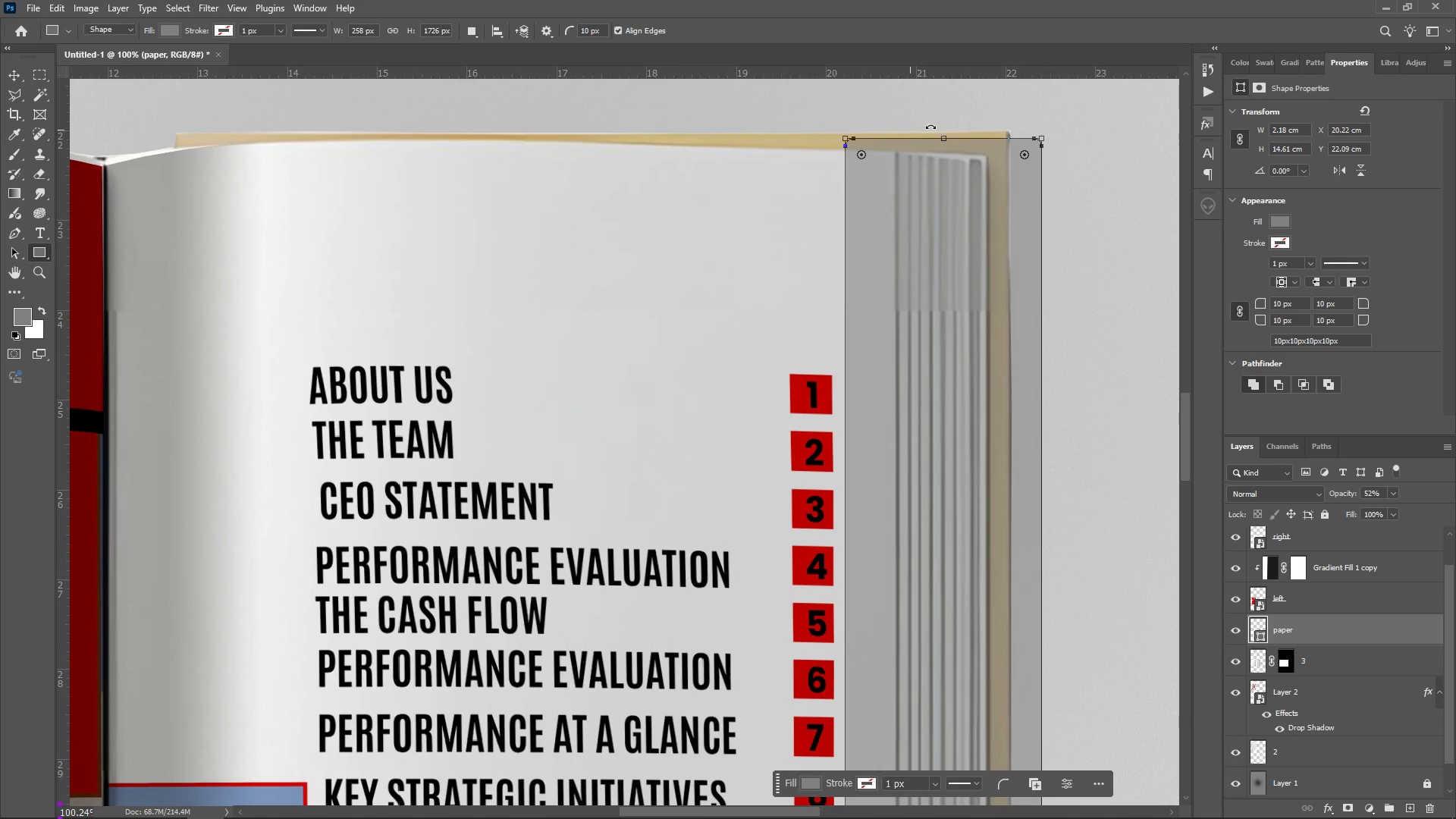 
hold_key(key=AltLeft, duration=0.72)
scroll: coordinate [868, 202], scroll_direction: up, amount: 5.0
 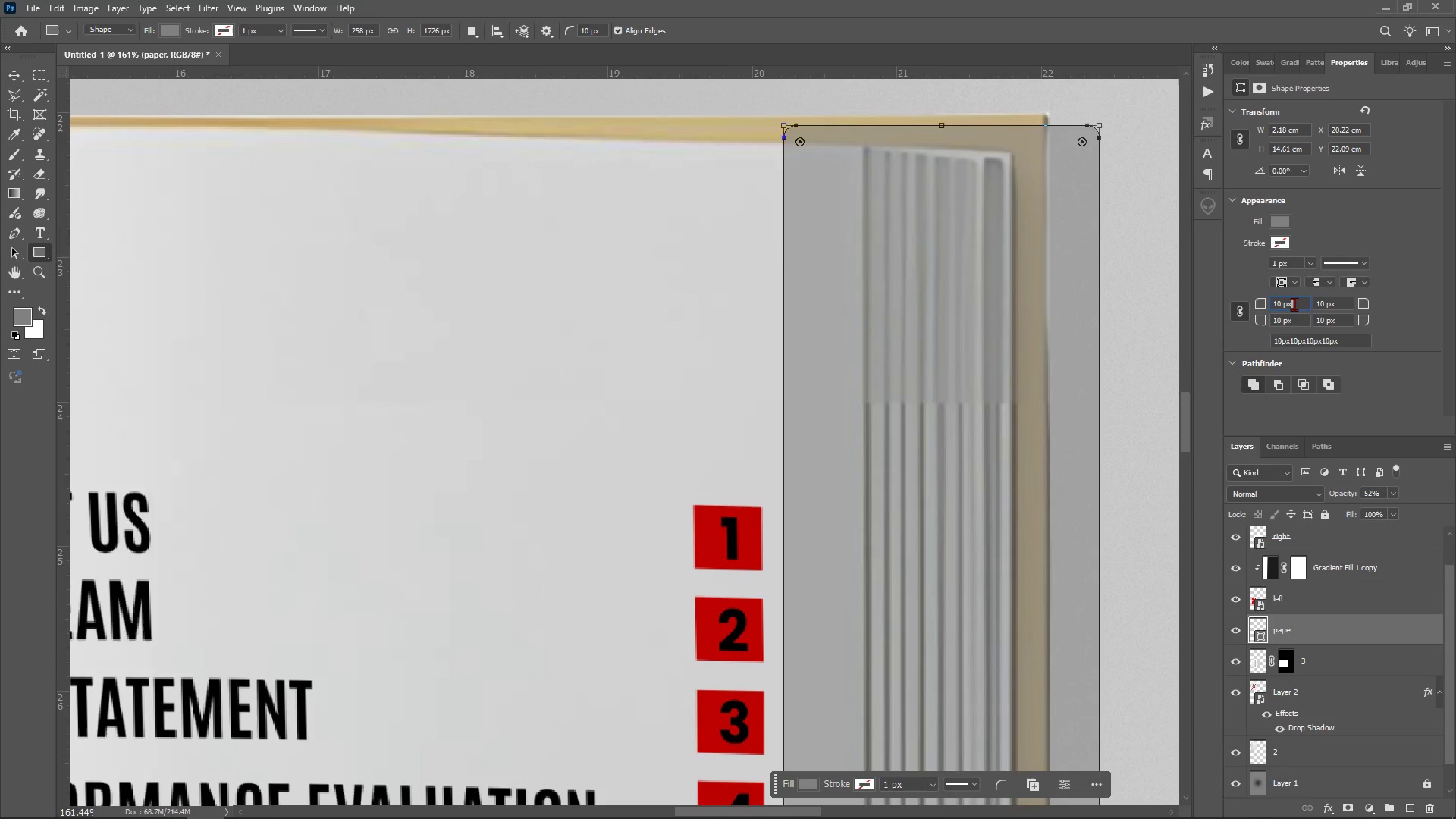 
double_click([1294, 304])
 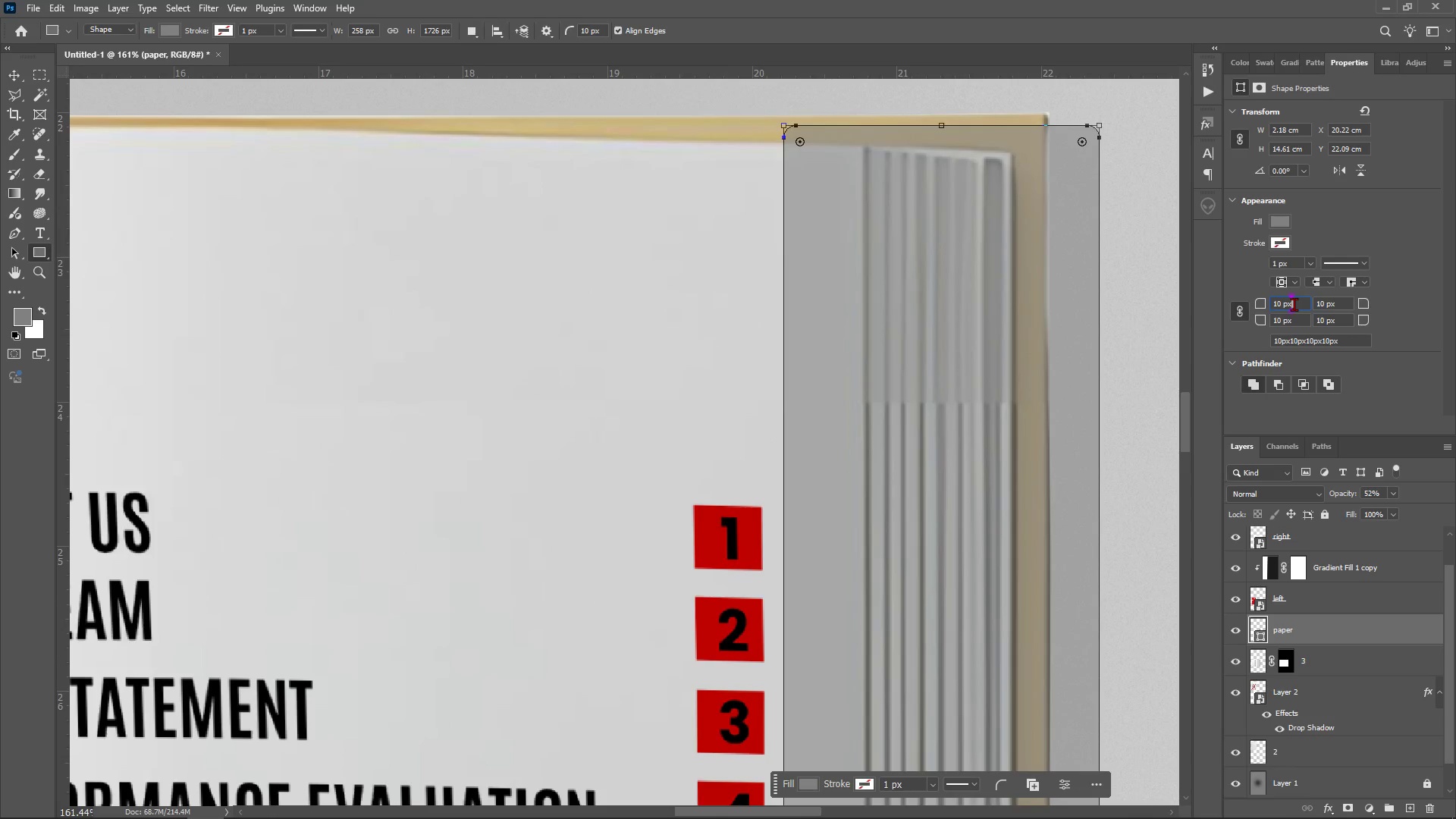 
triple_click([1294, 304])
 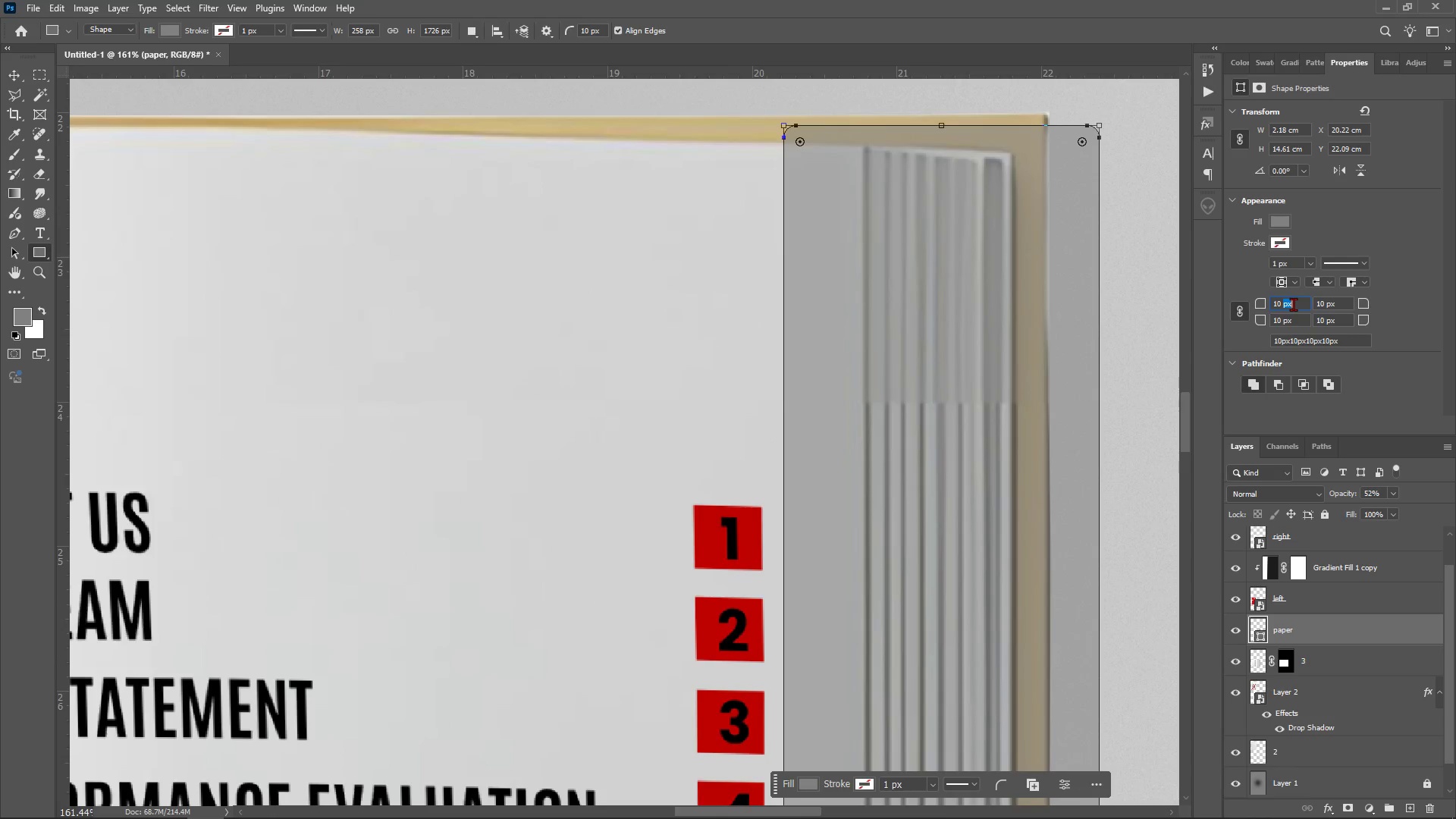 
triple_click([1293, 304])
 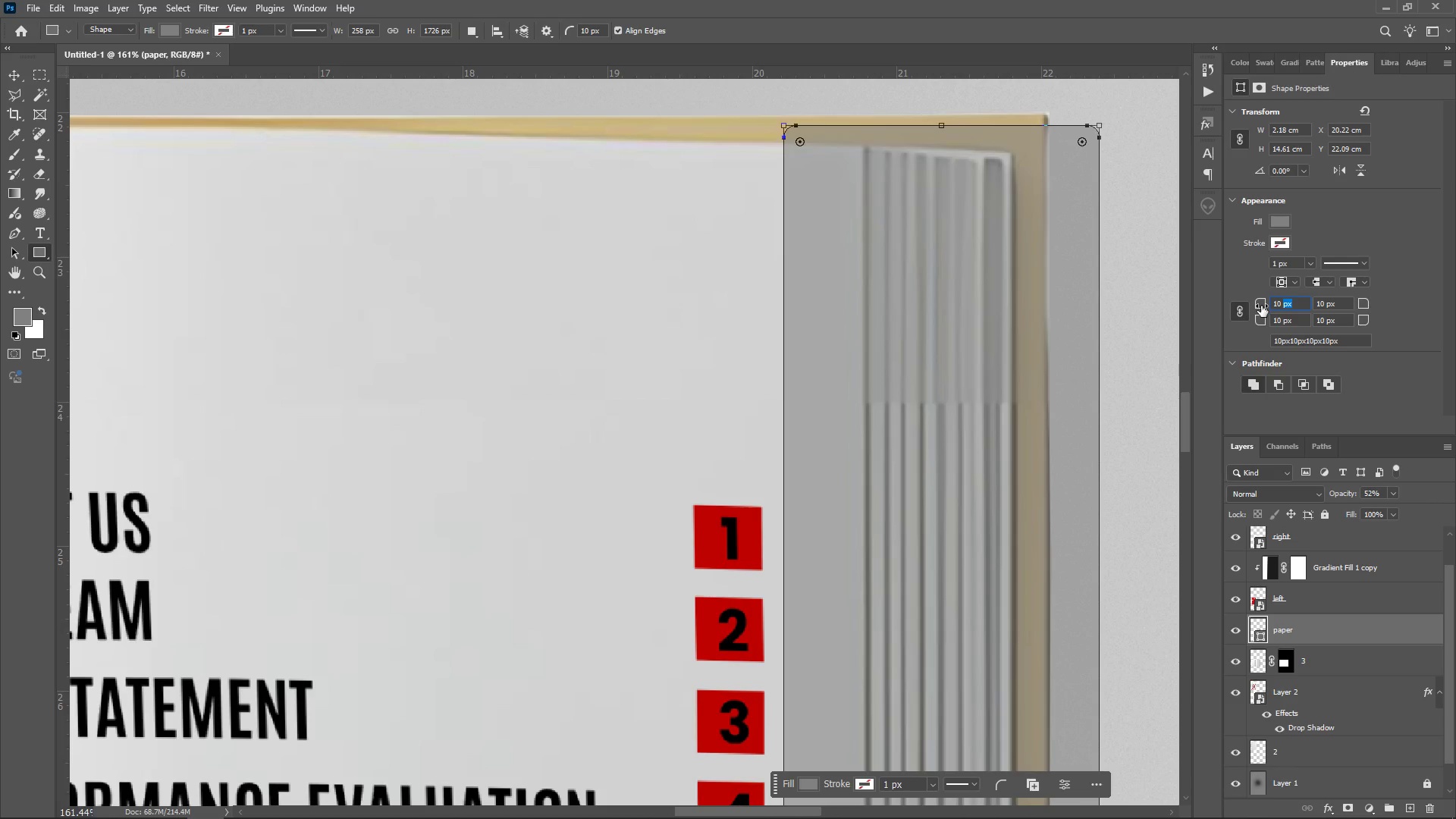 
left_click_drag(start_coordinate=[1260, 304], to_coordinate=[1238, 305])
 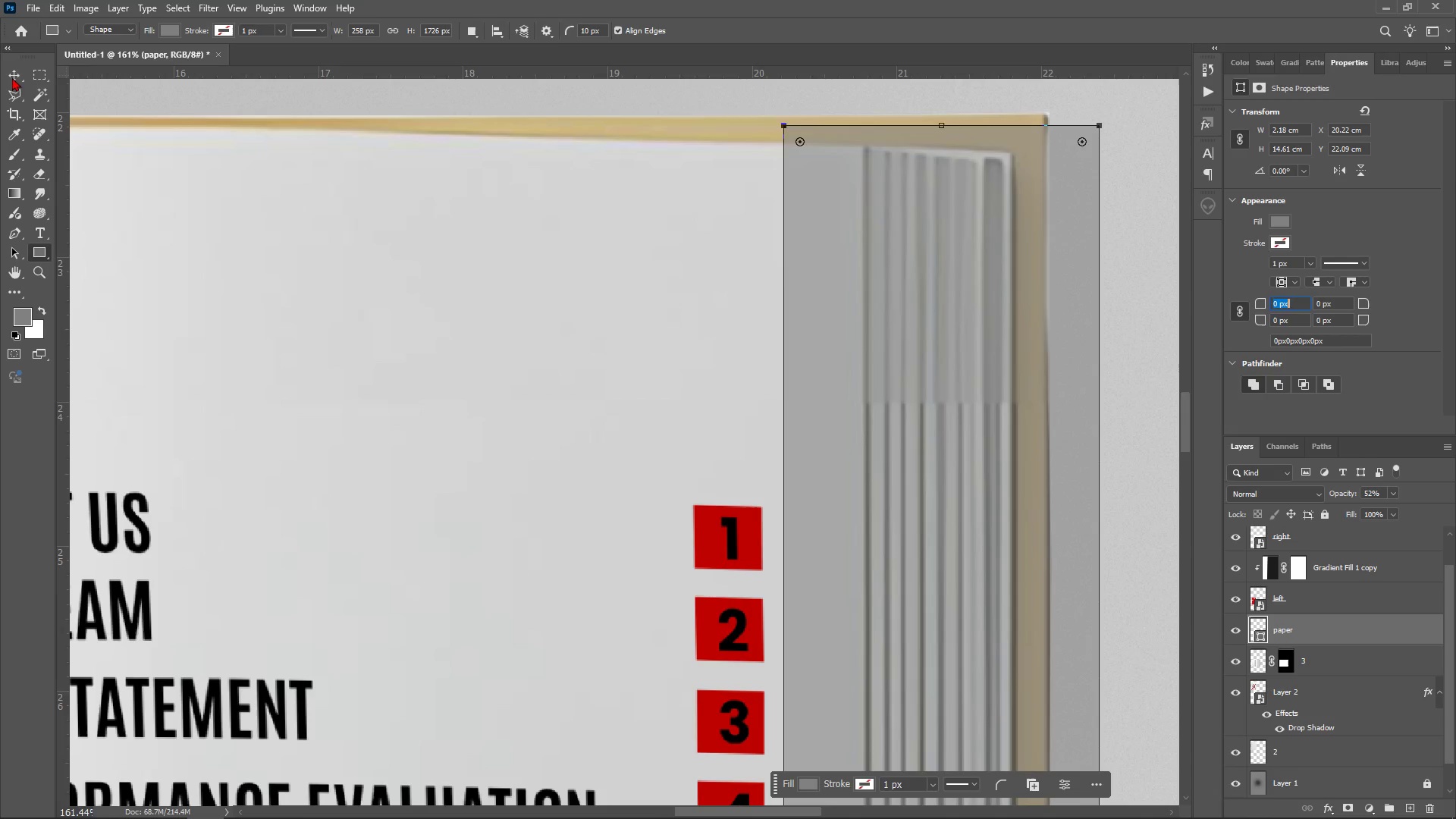 
left_click([16, 71])
 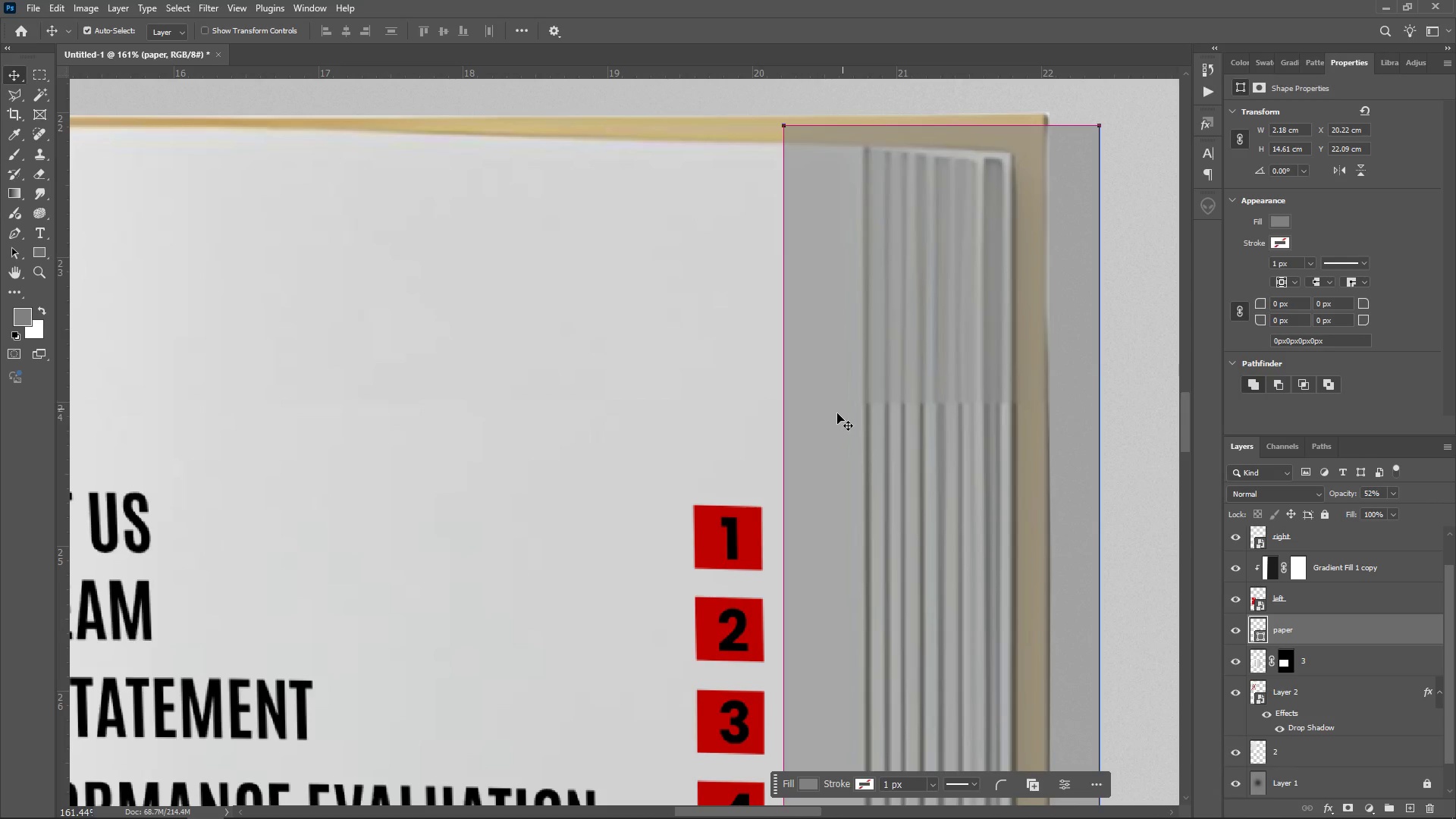 
wait(7.64)
 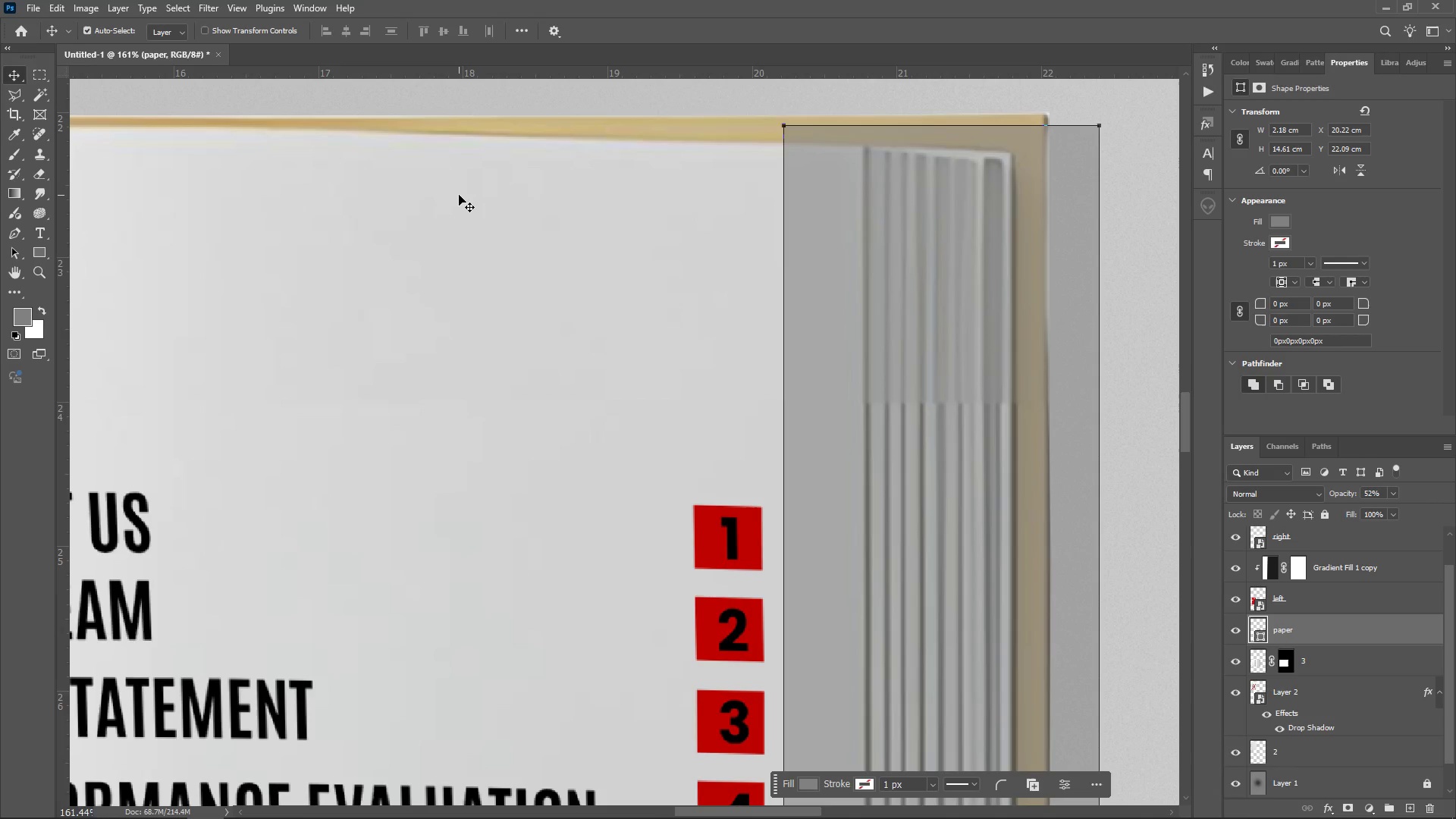 
hold_key(key=AltLeft, duration=0.75)
scroll: coordinate [936, 466], scroll_direction: down, amount: 51.0
 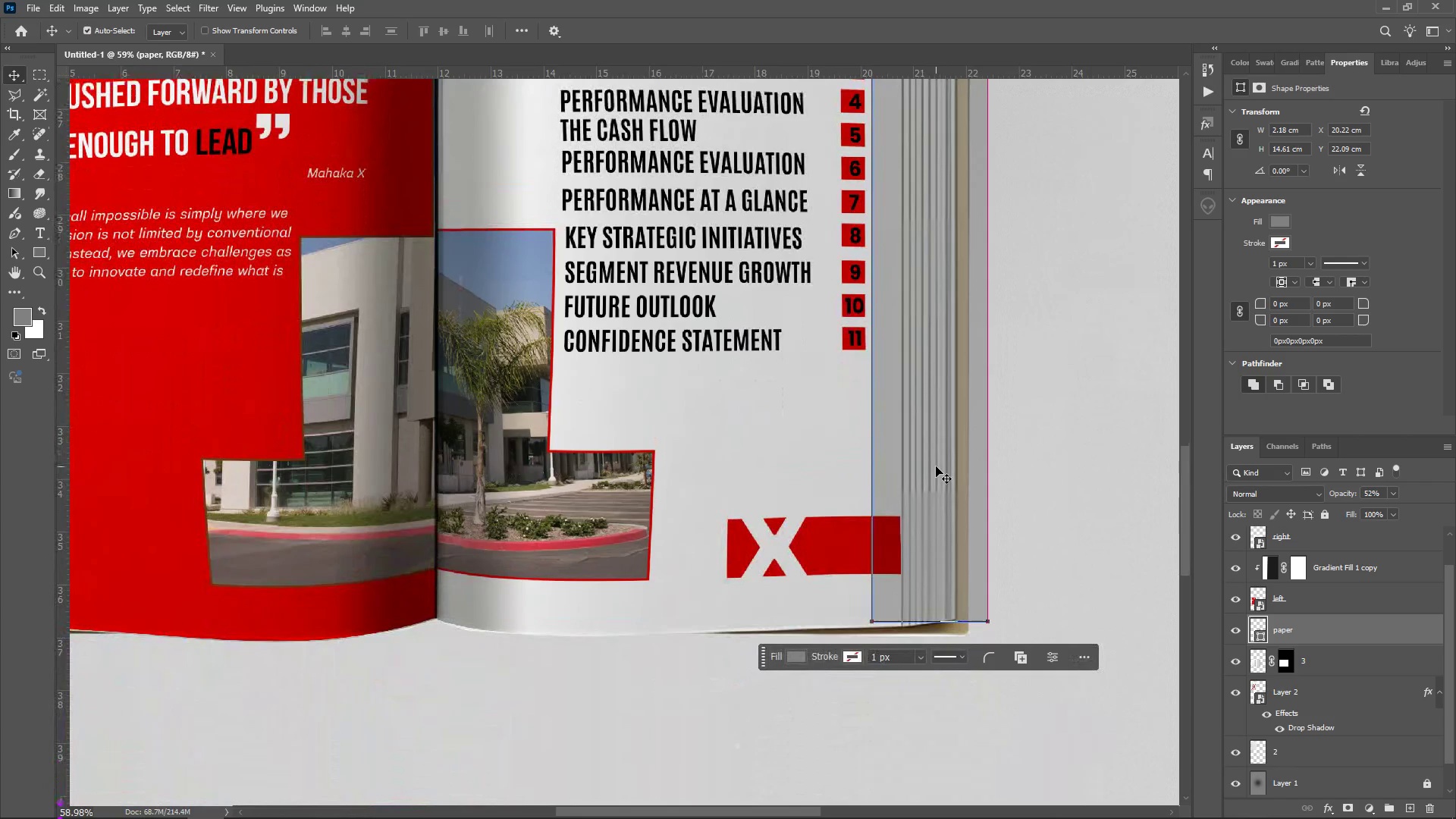 
scroll: coordinate [936, 466], scroll_direction: up, amount: 31.0
 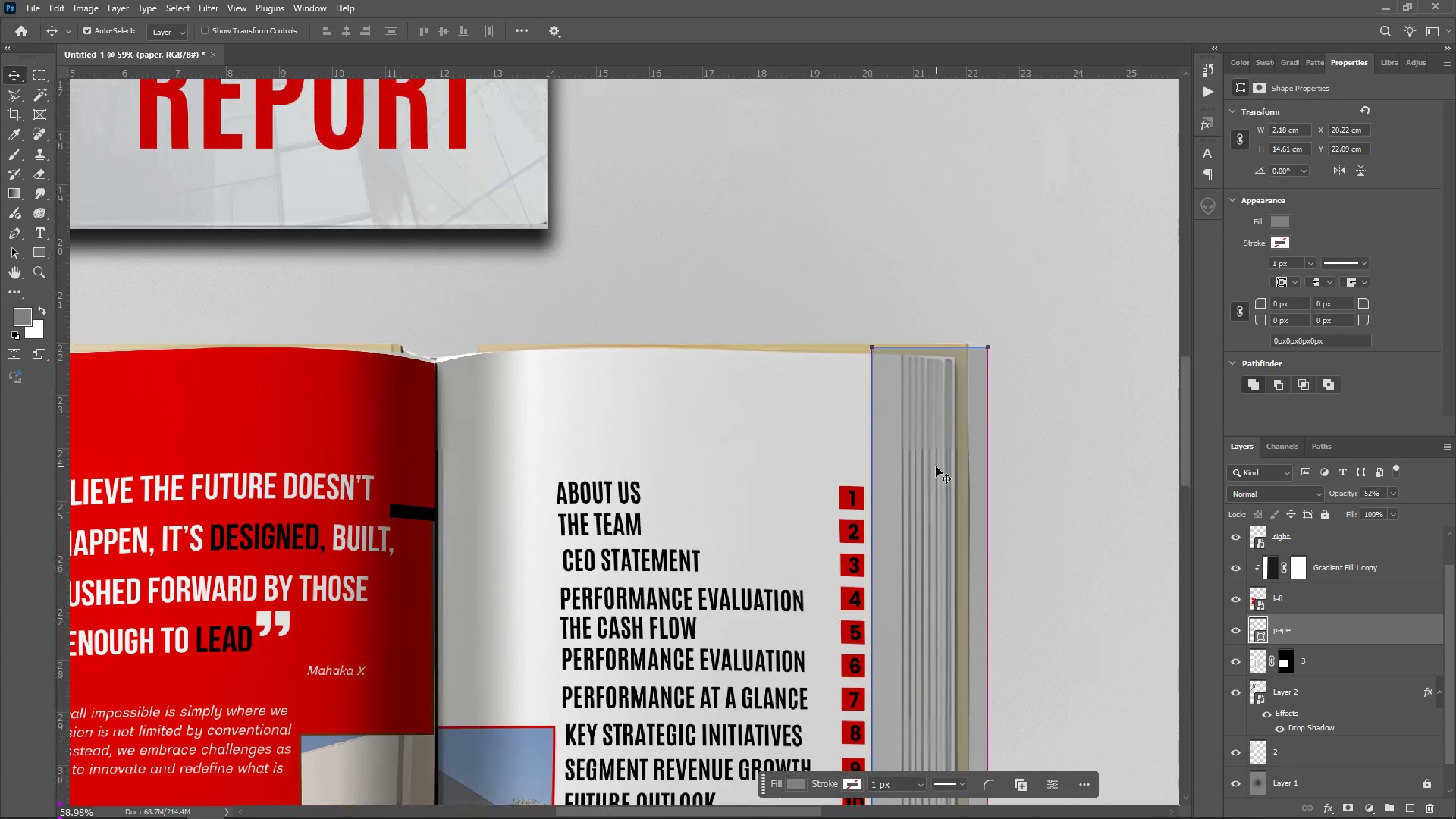 
hold_key(key=AltLeft, duration=0.79)
scroll: coordinate [936, 466], scroll_direction: up, amount: 4.0
 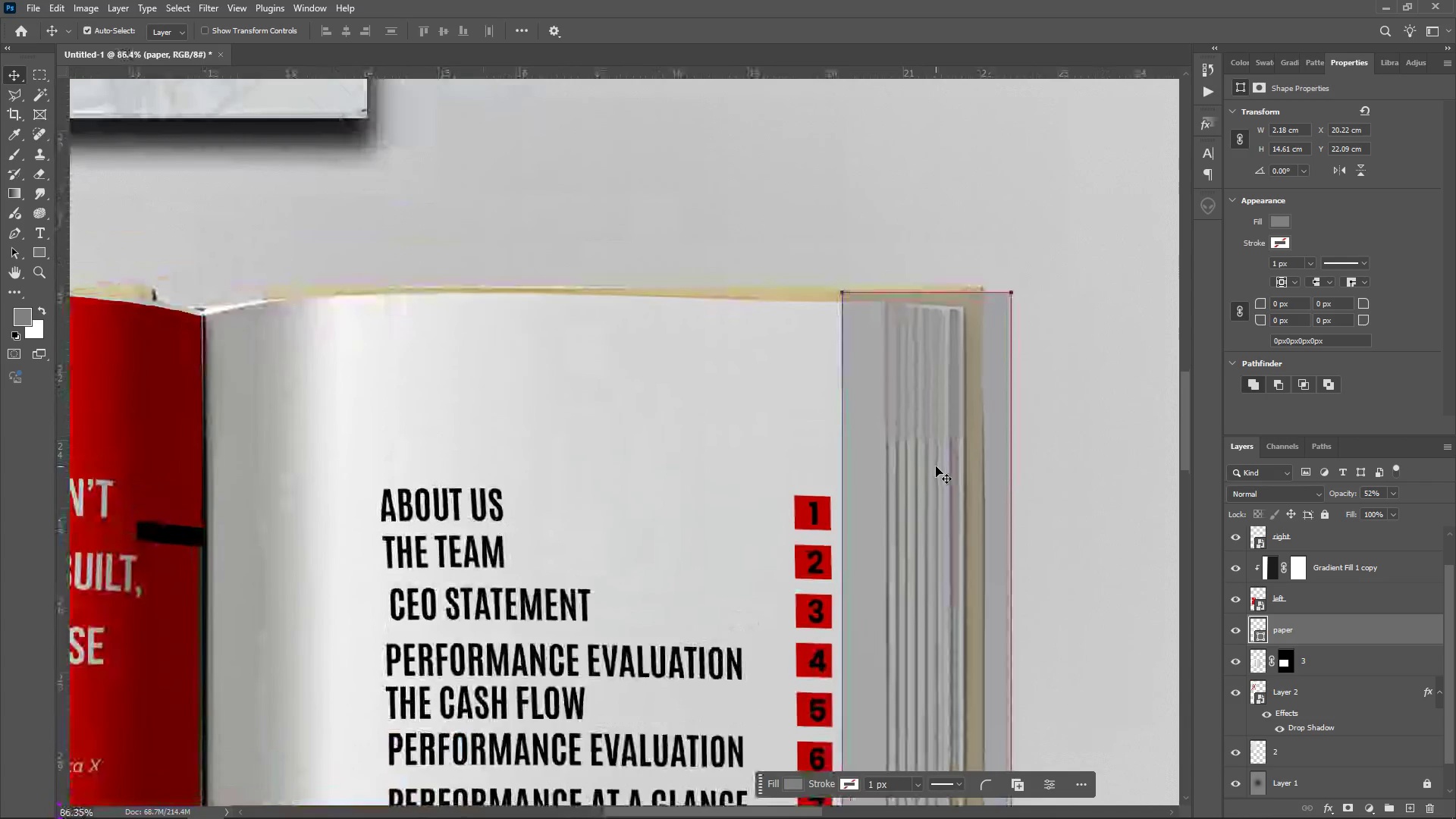 
hold_key(key=AltLeft, duration=0.93)
scroll: coordinate [936, 466], scroll_direction: up, amount: 1.0
 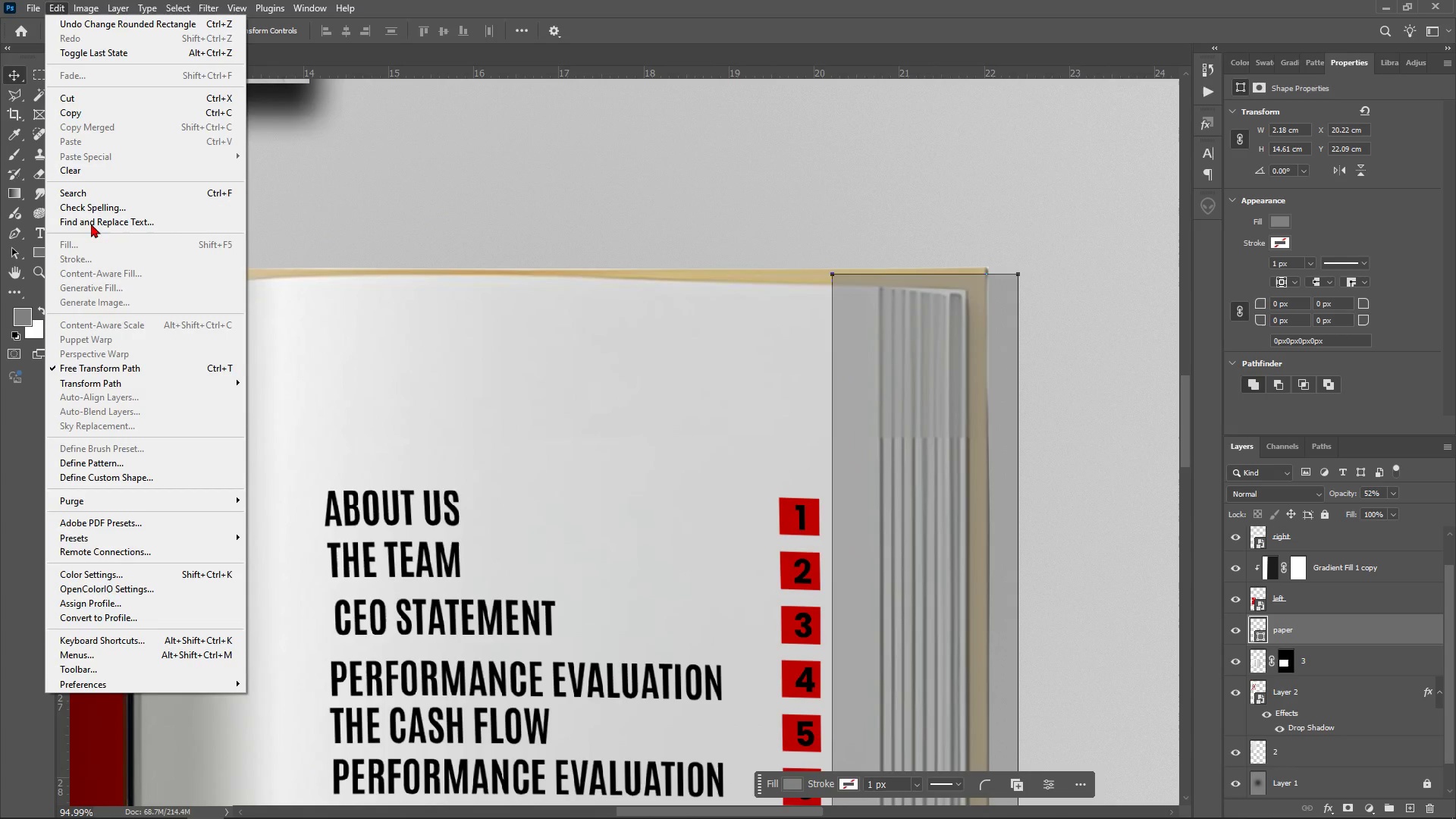 
wait(6.83)
 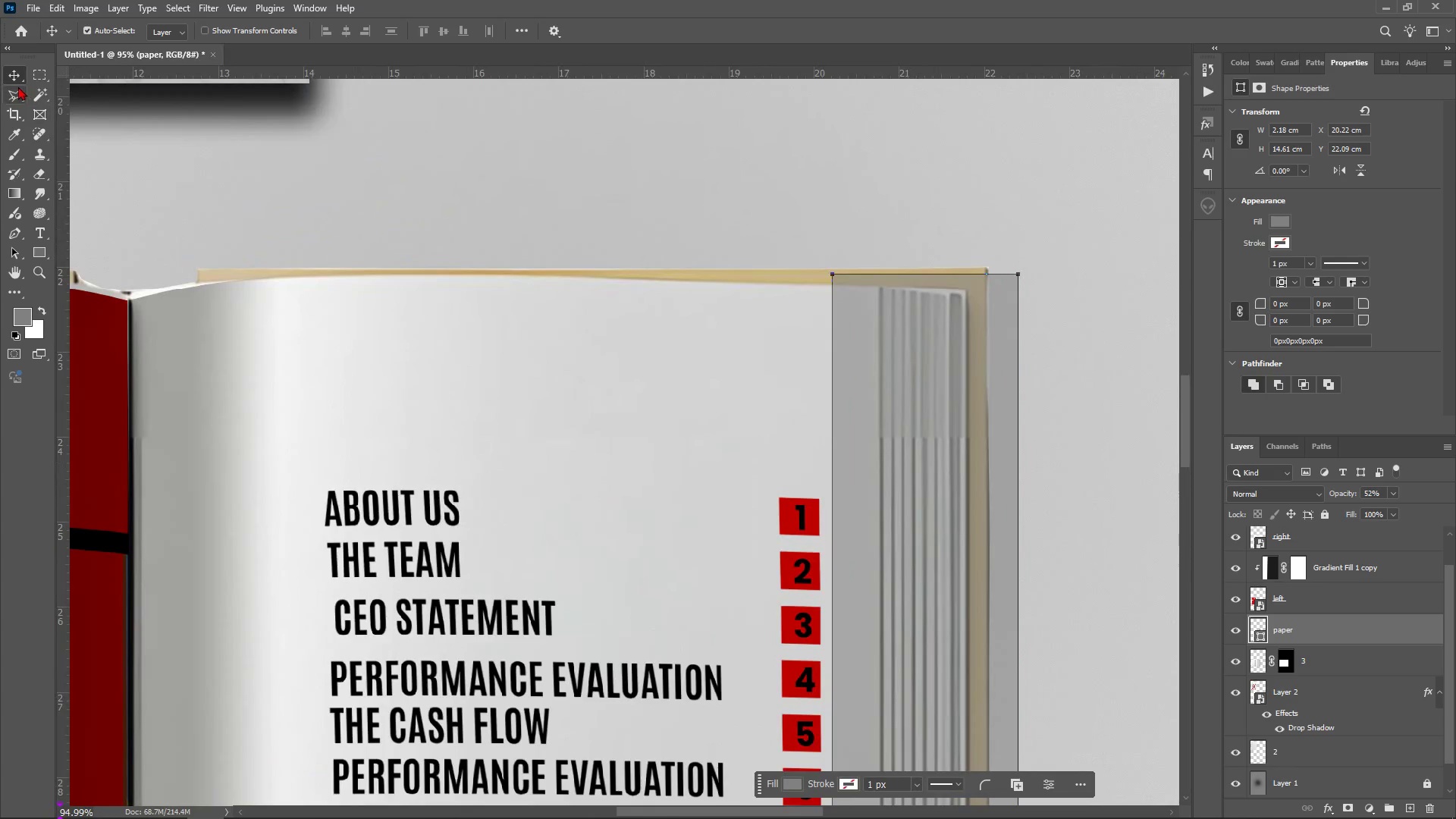 
left_click([198, 388])
 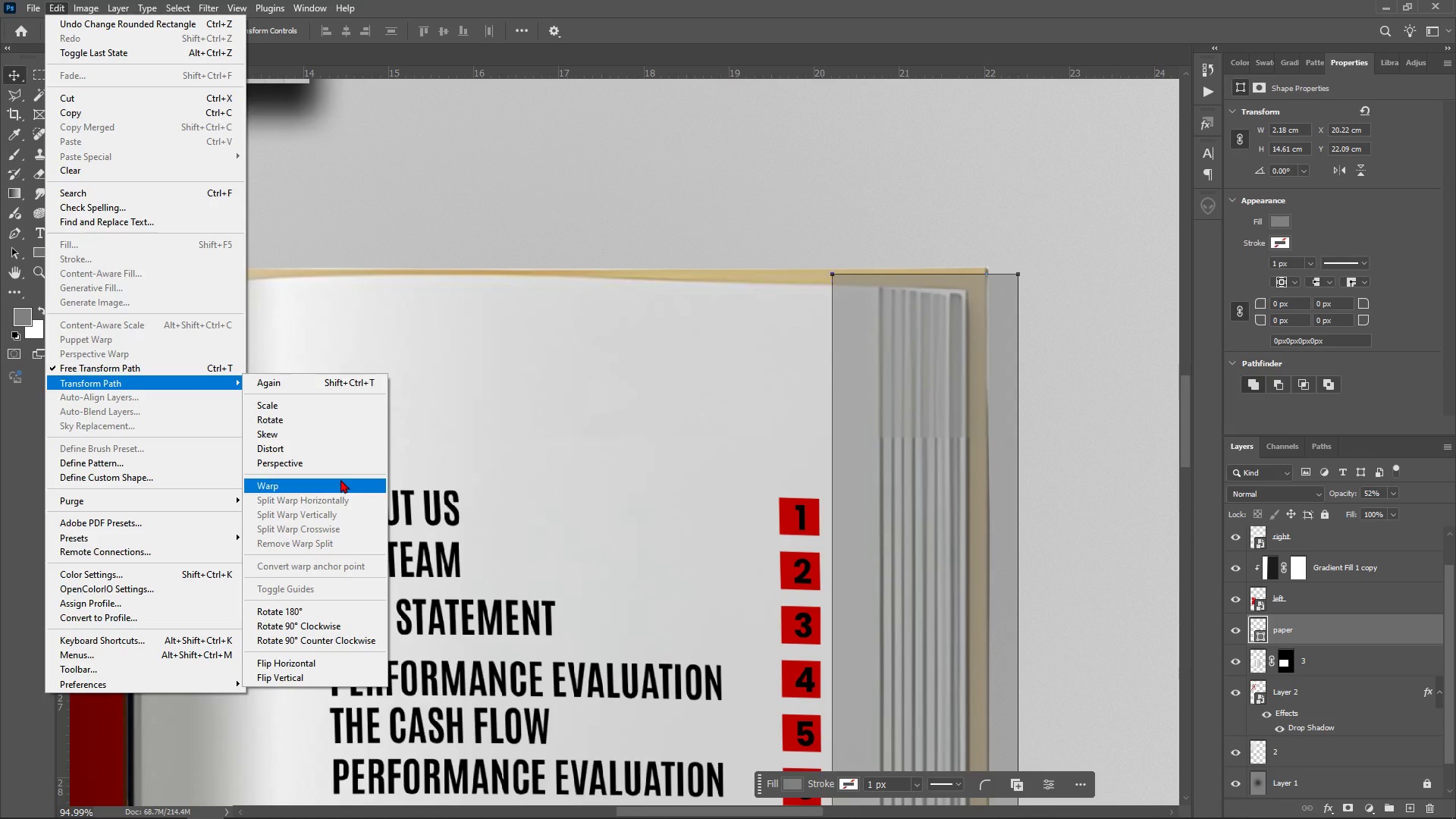 
left_click([340, 479])
 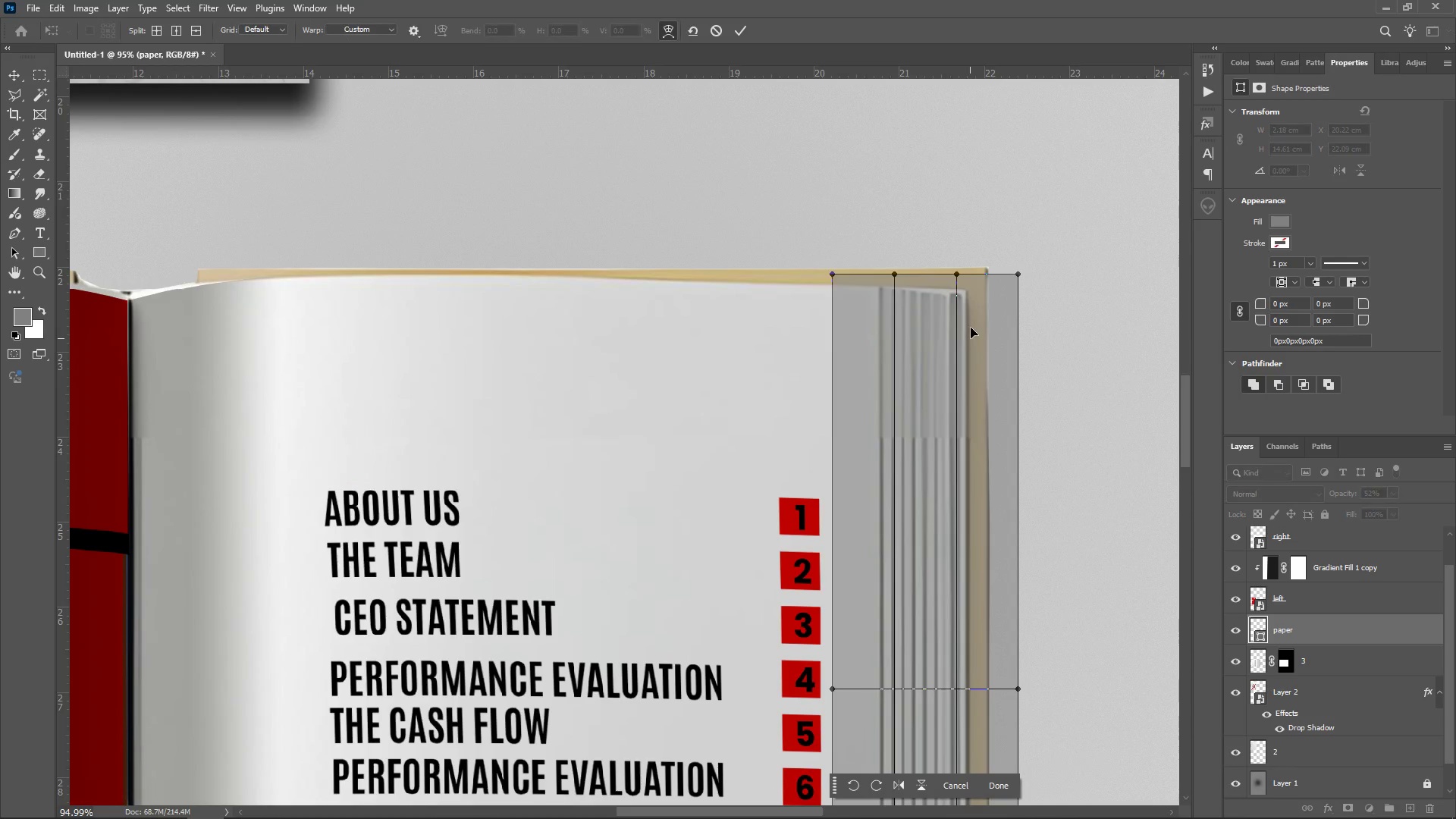 
hold_key(key=AltLeft, duration=0.76)
scroll: coordinate [1004, 298], scroll_direction: up, amount: 7.0
 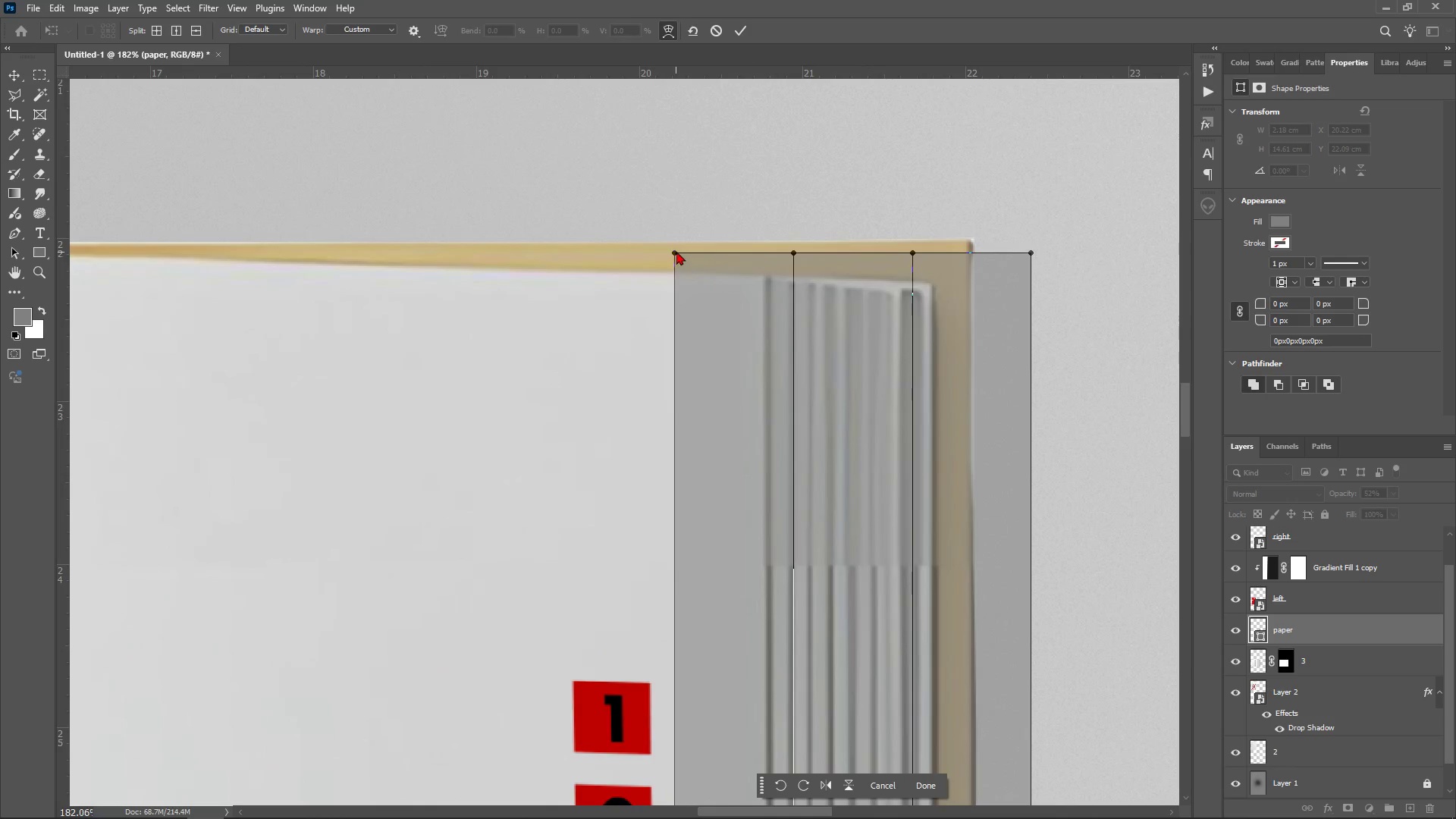 
left_click_drag(start_coordinate=[676, 251], to_coordinate=[798, 297])
 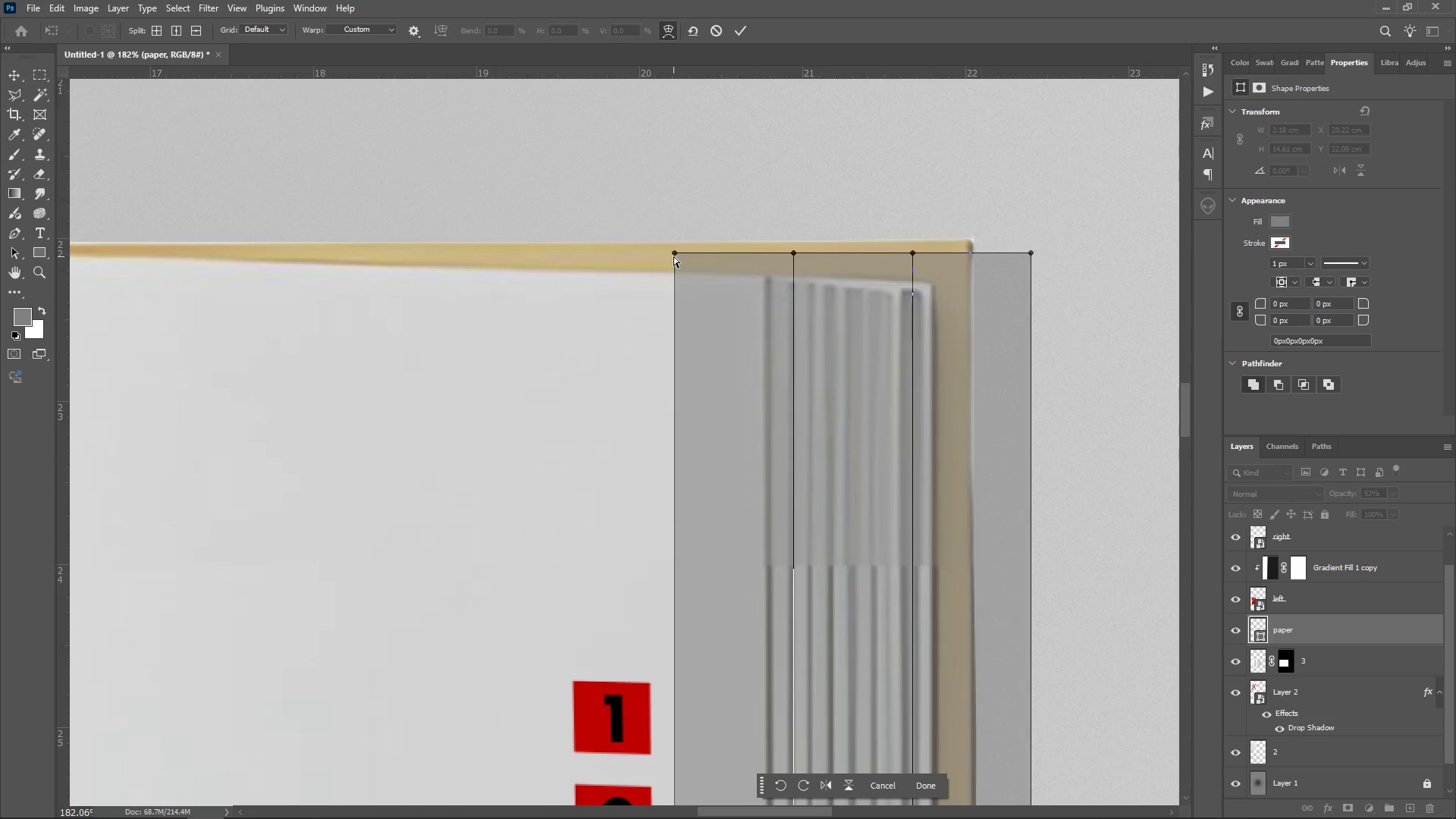 
left_click_drag(start_coordinate=[674, 256], to_coordinate=[767, 279])
 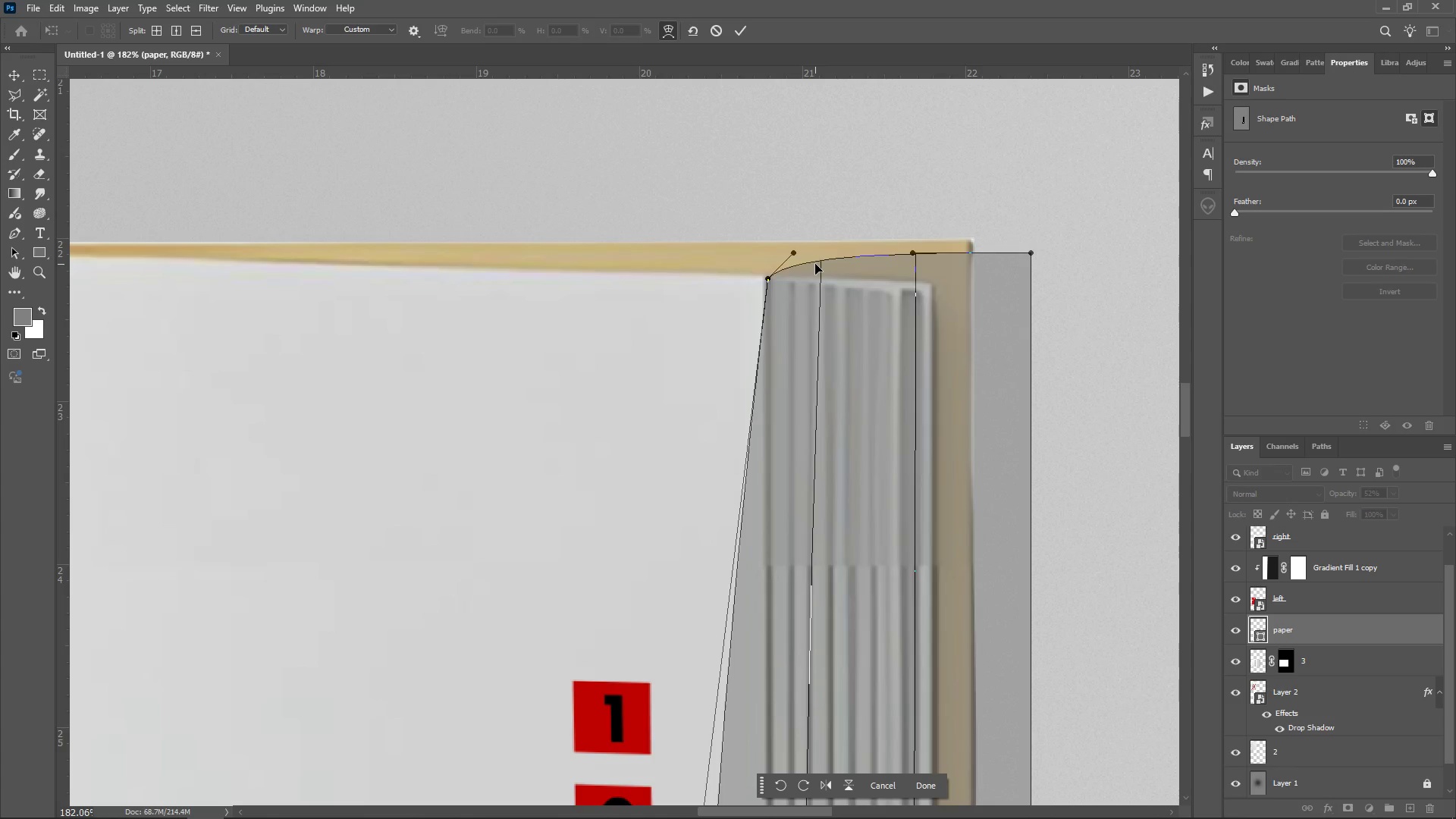 
left_click_drag(start_coordinate=[824, 259], to_coordinate=[825, 280])
 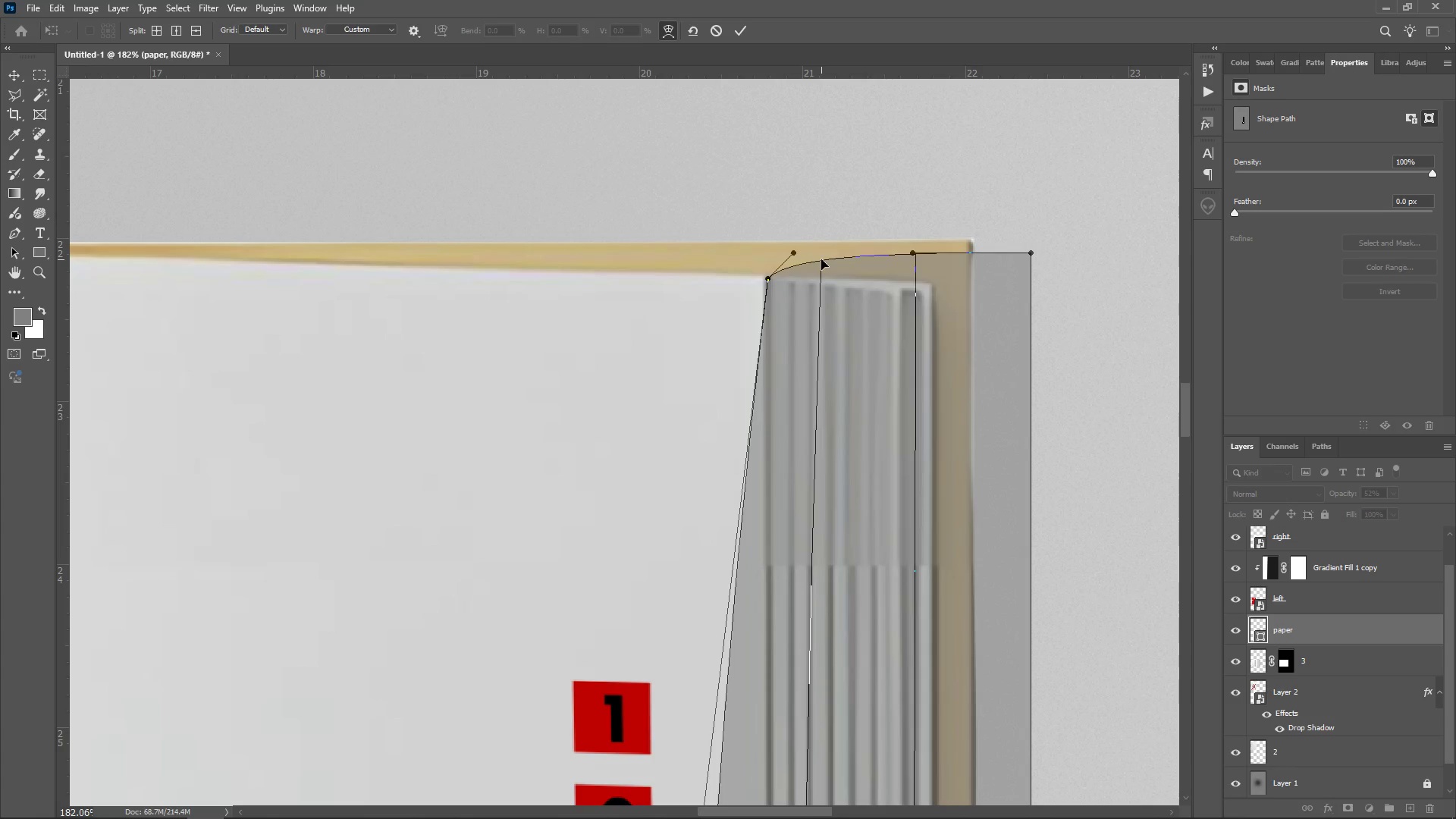 
left_click_drag(start_coordinate=[821, 259], to_coordinate=[827, 281])
 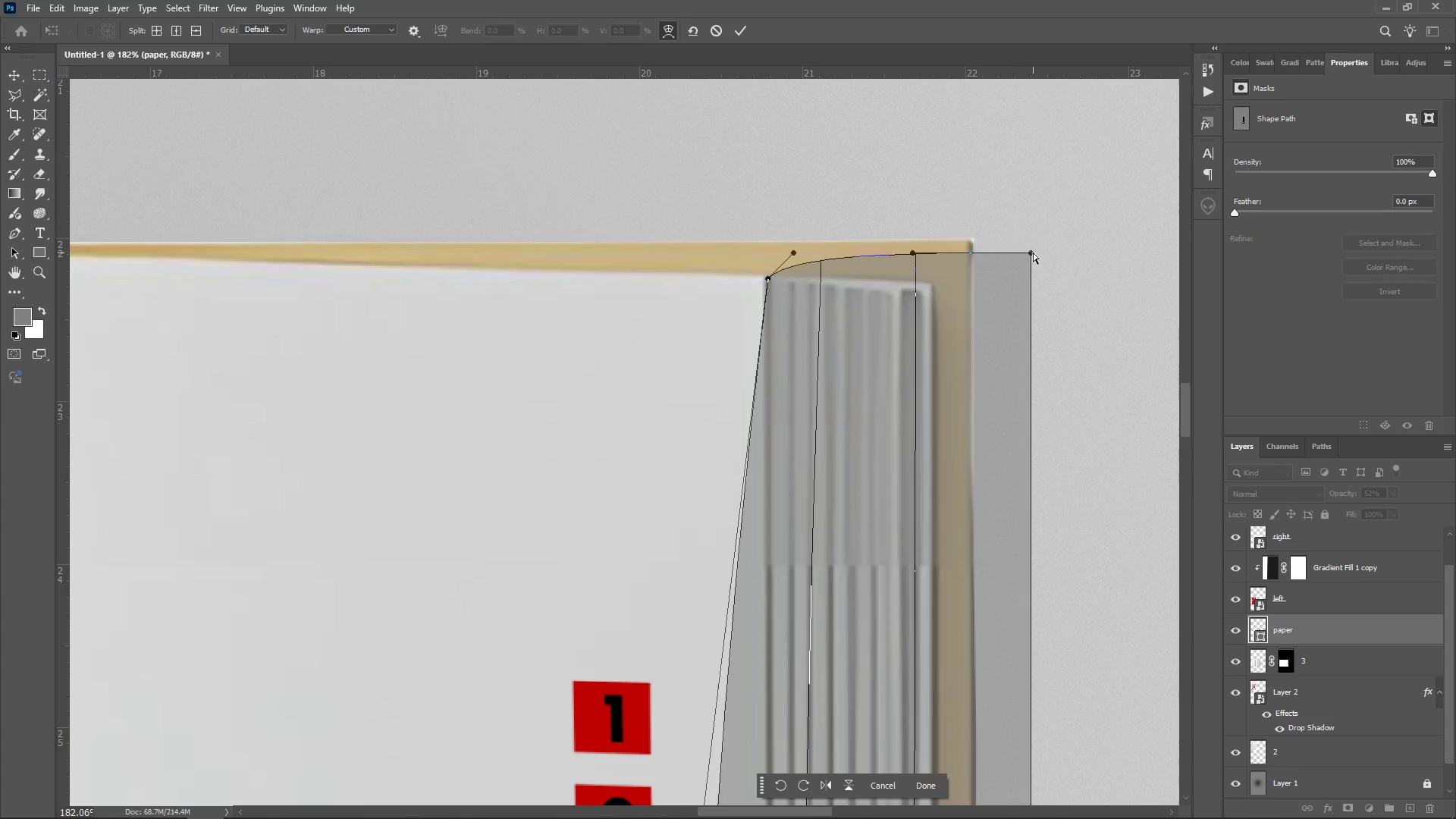 
left_click_drag(start_coordinate=[1031, 253], to_coordinate=[929, 290])
 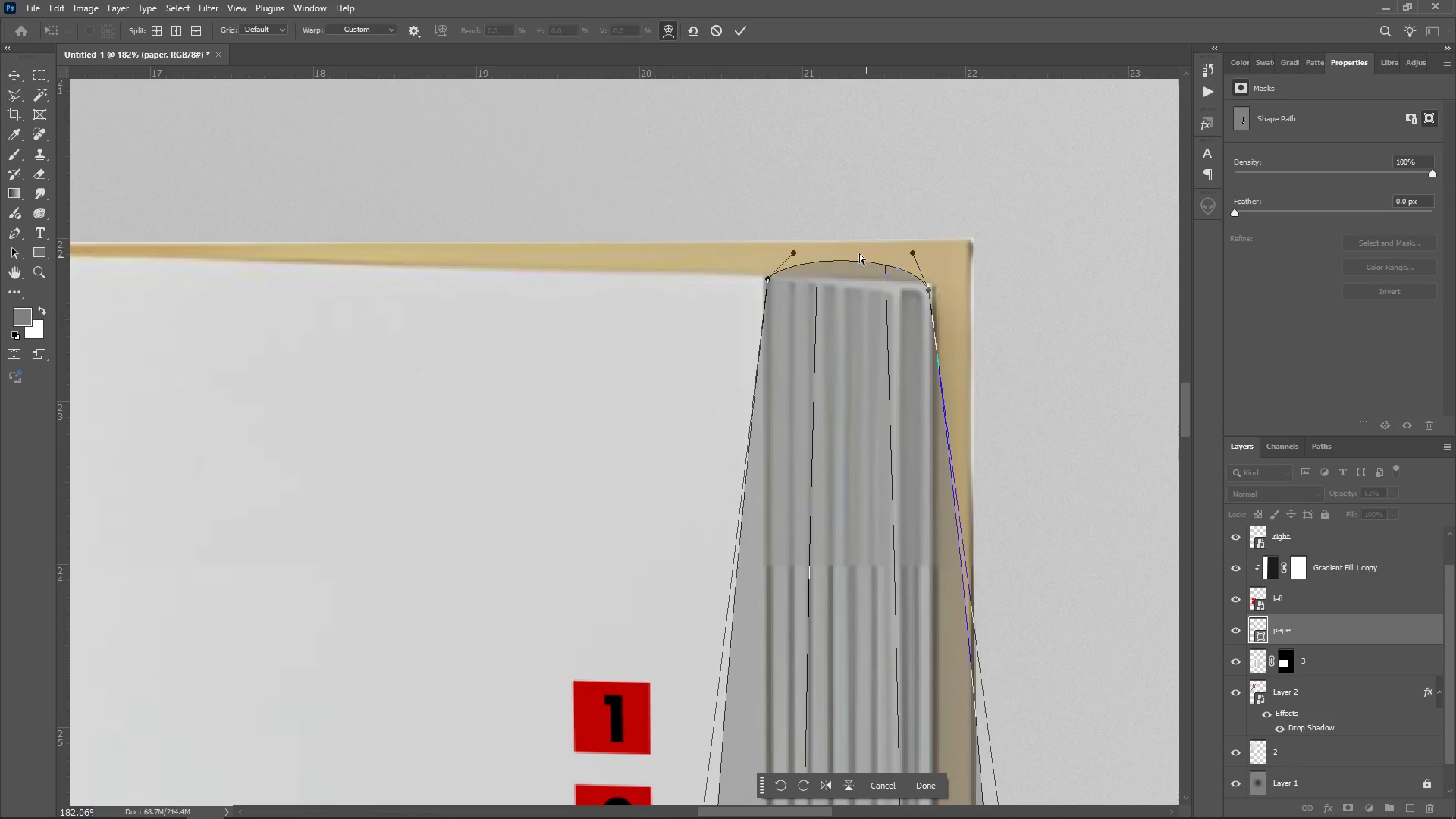 
hold_key(key=AltLeft, duration=0.69)
scroll: coordinate [846, 243], scroll_direction: up, amount: 5.0
 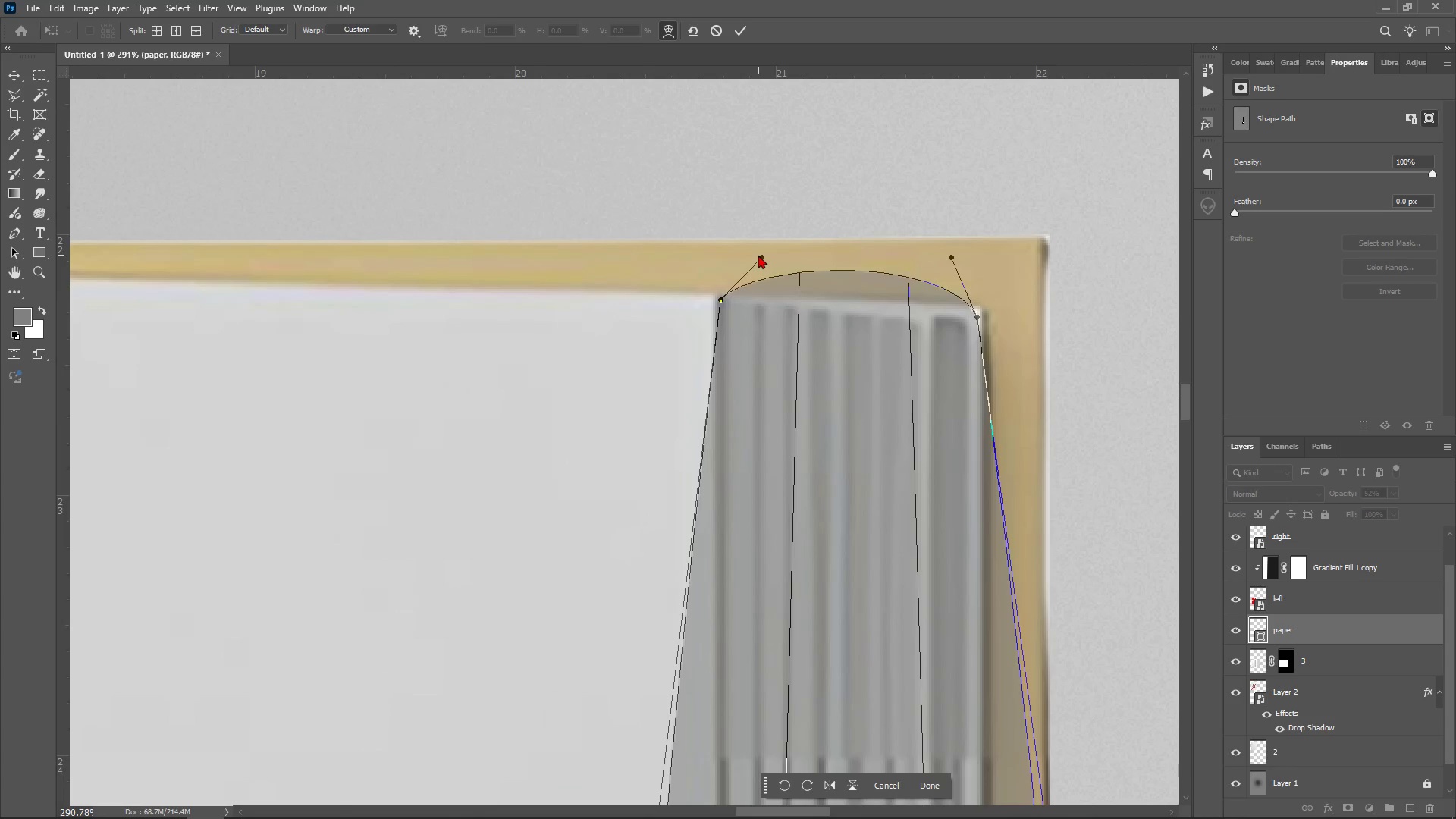 
left_click_drag(start_coordinate=[761, 256], to_coordinate=[780, 277])
 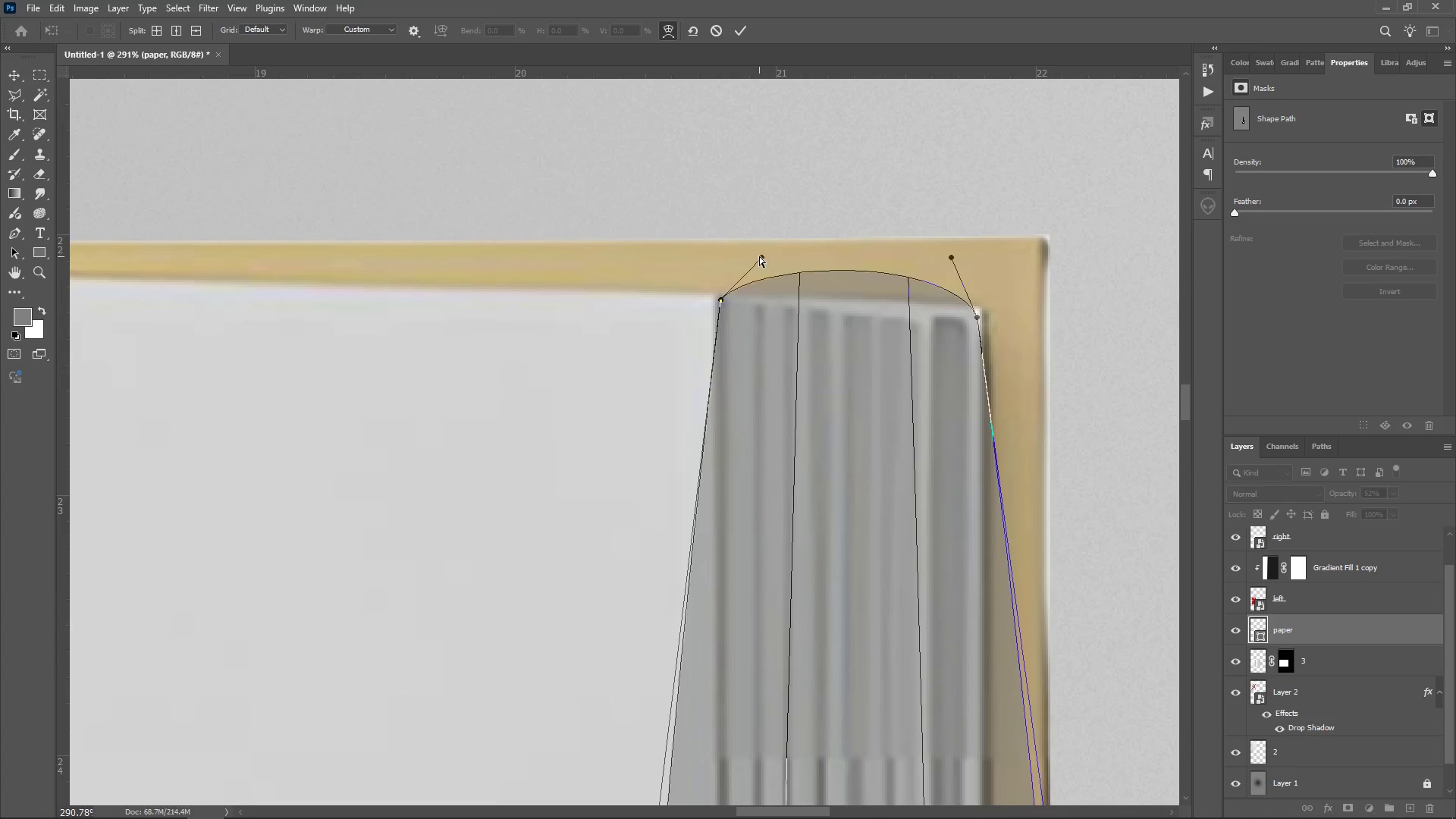 
left_click_drag(start_coordinate=[759, 256], to_coordinate=[844, 320])
 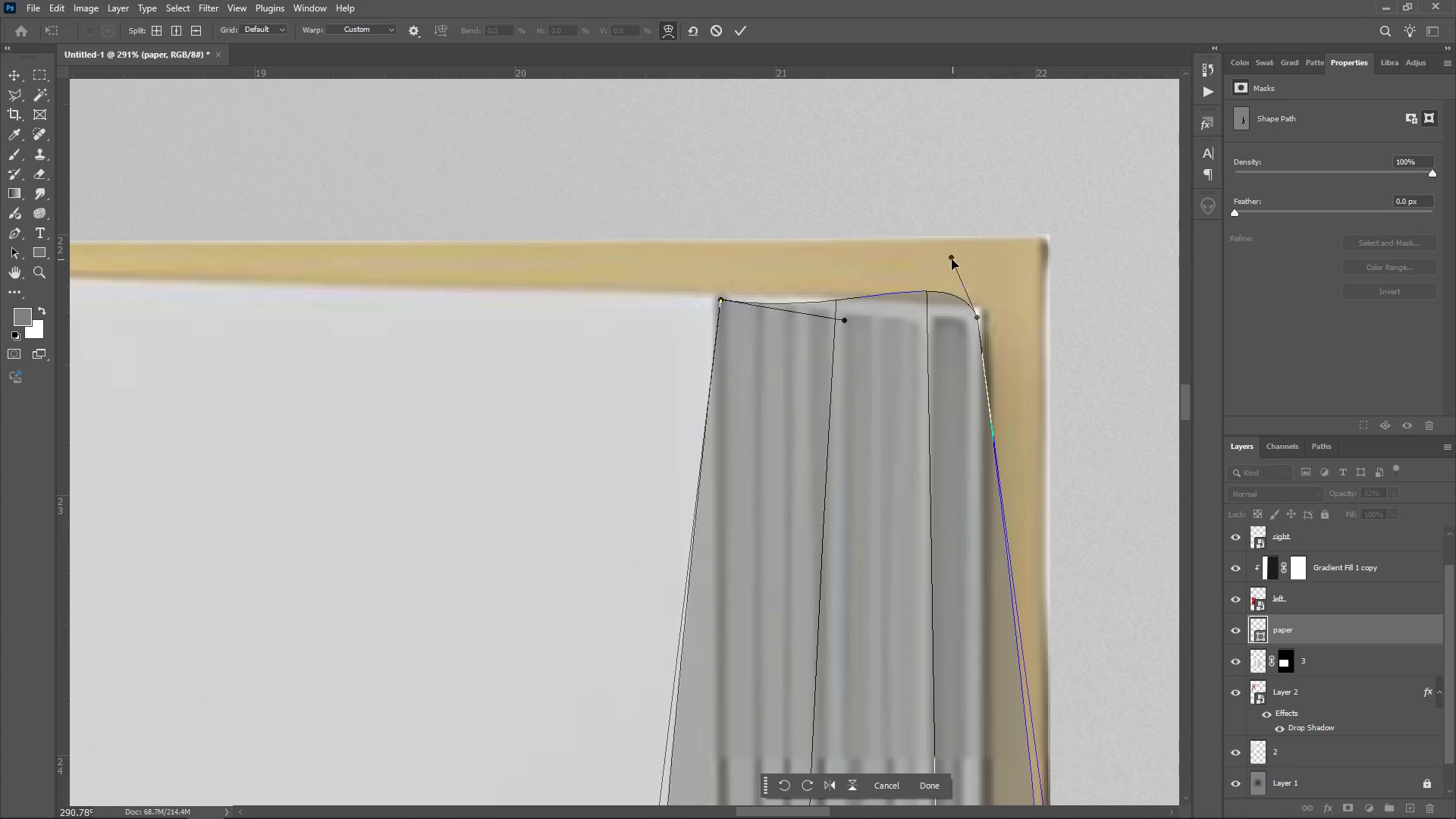 
left_click_drag(start_coordinate=[951, 259], to_coordinate=[879, 321])
 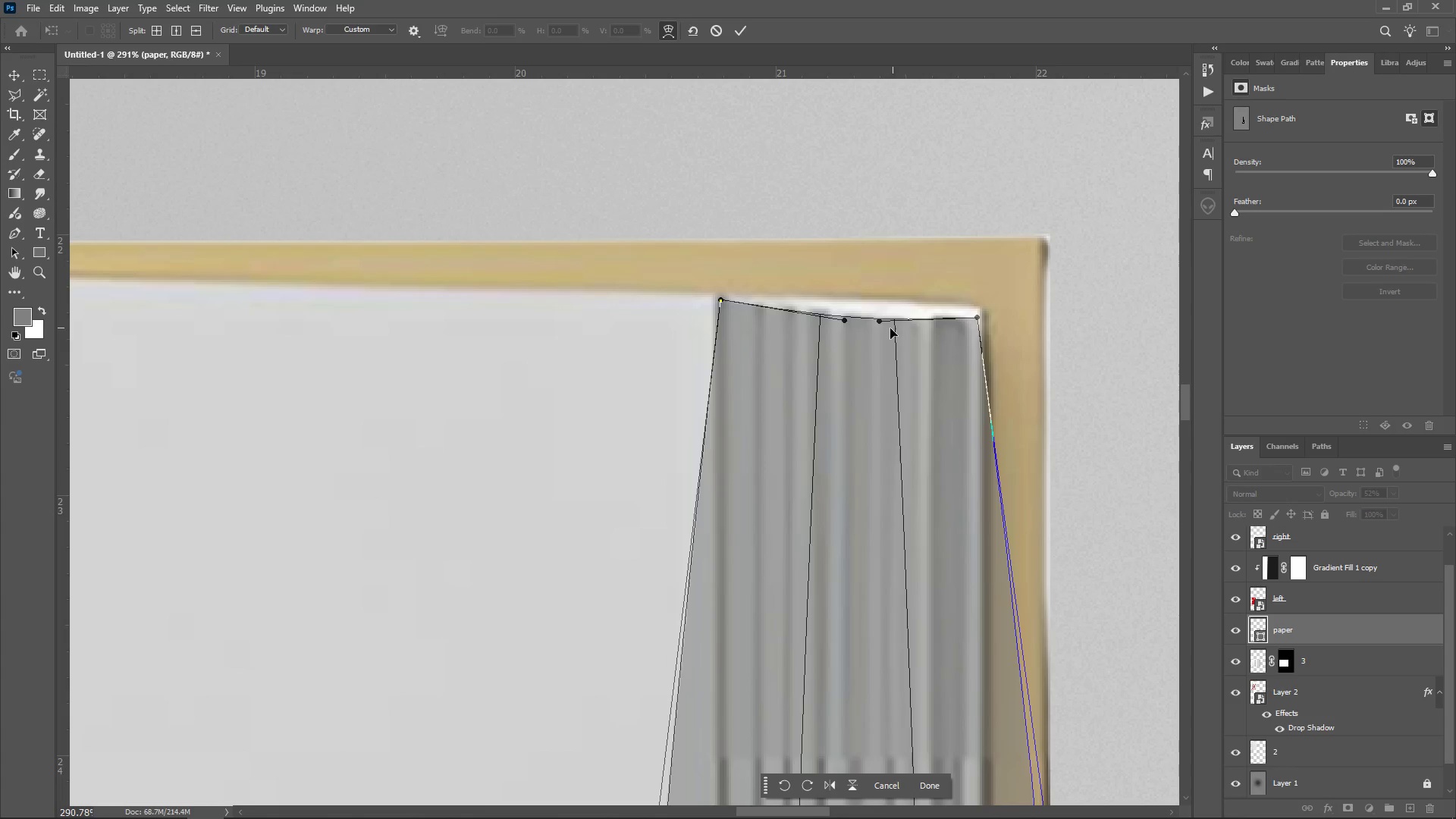 
left_click_drag(start_coordinate=[878, 319], to_coordinate=[873, 309])
 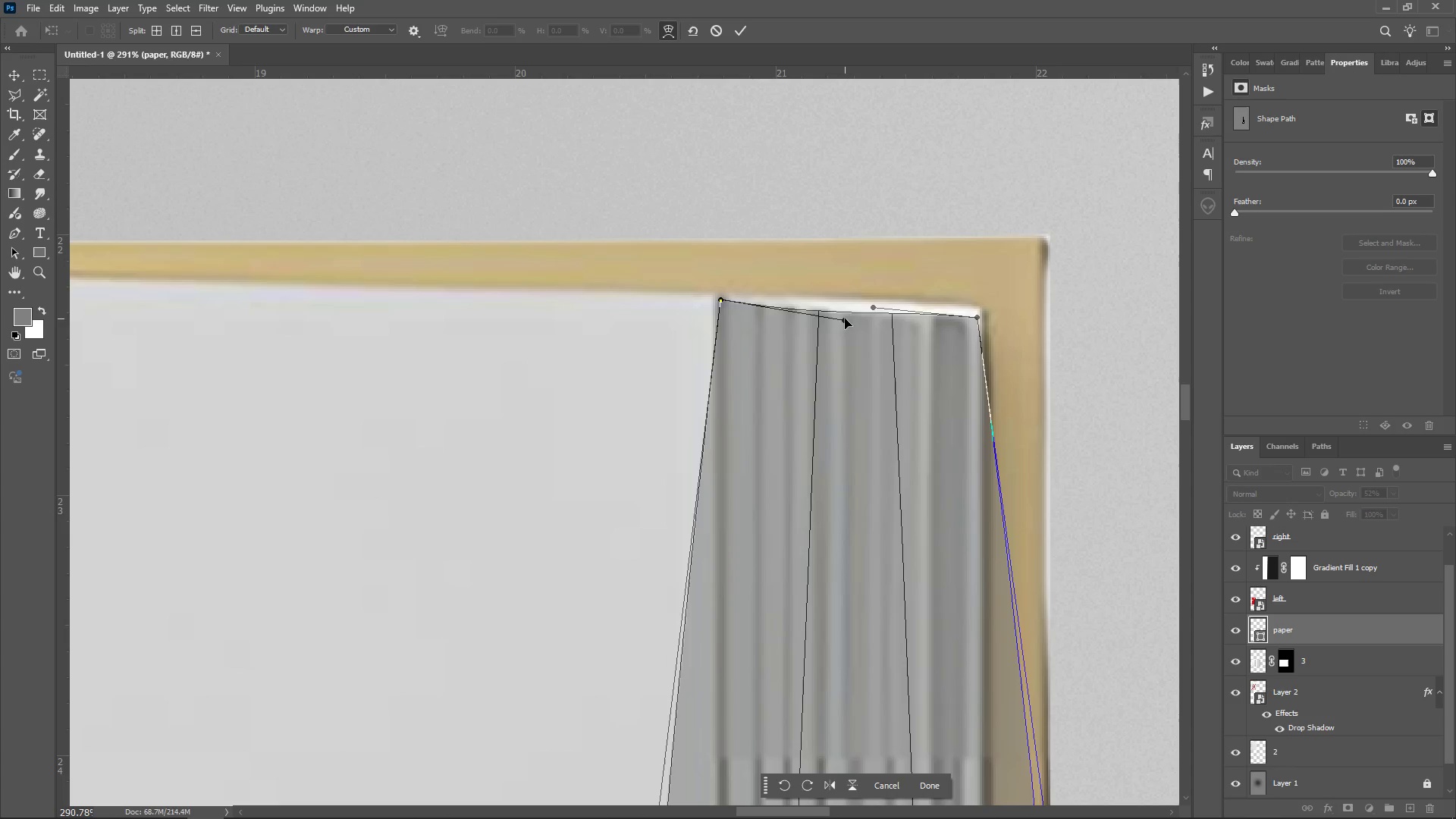 
left_click_drag(start_coordinate=[844, 318], to_coordinate=[858, 315])
 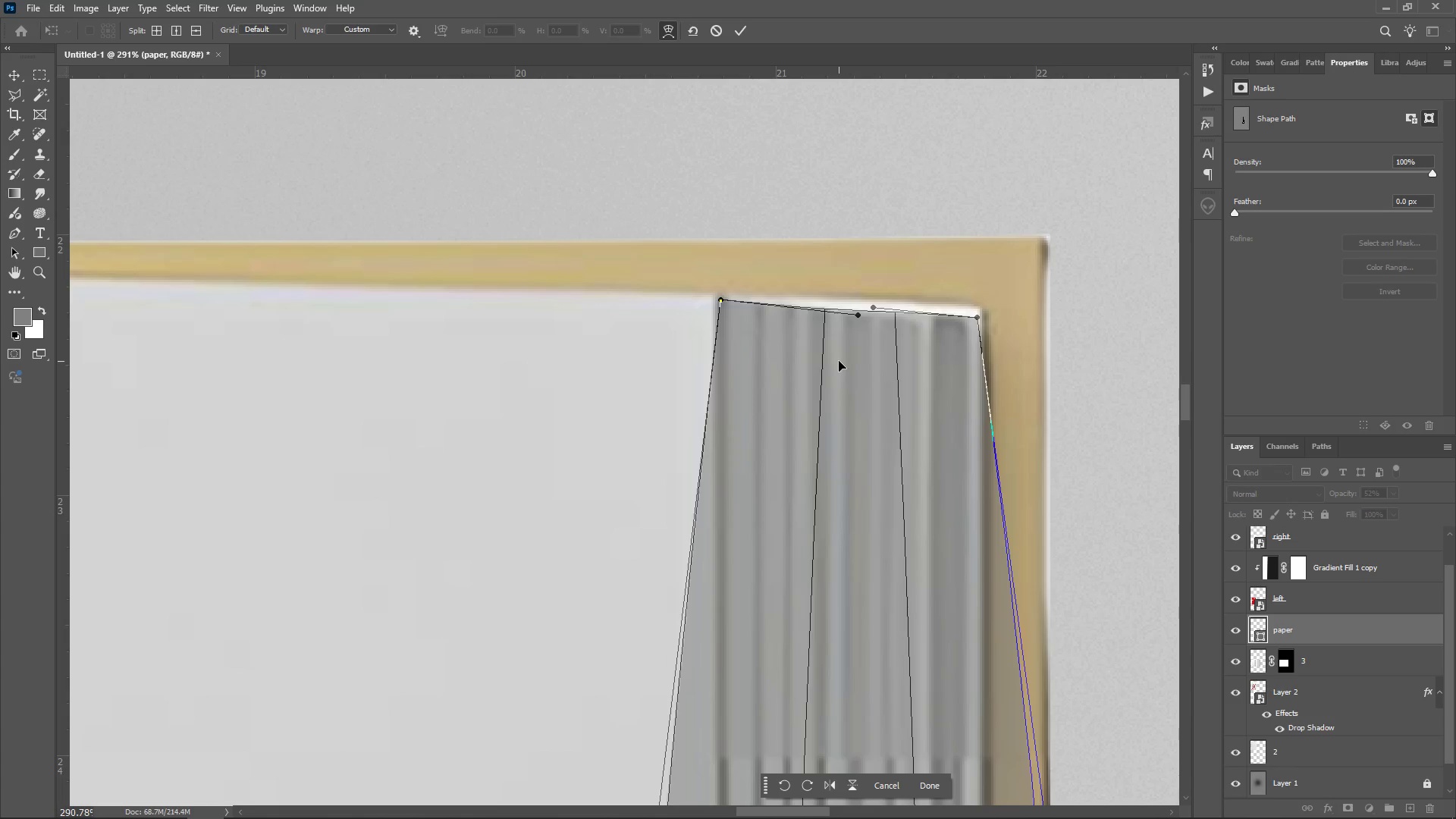 
scroll: coordinate [903, 586], scroll_direction: down, amount: 23.0
 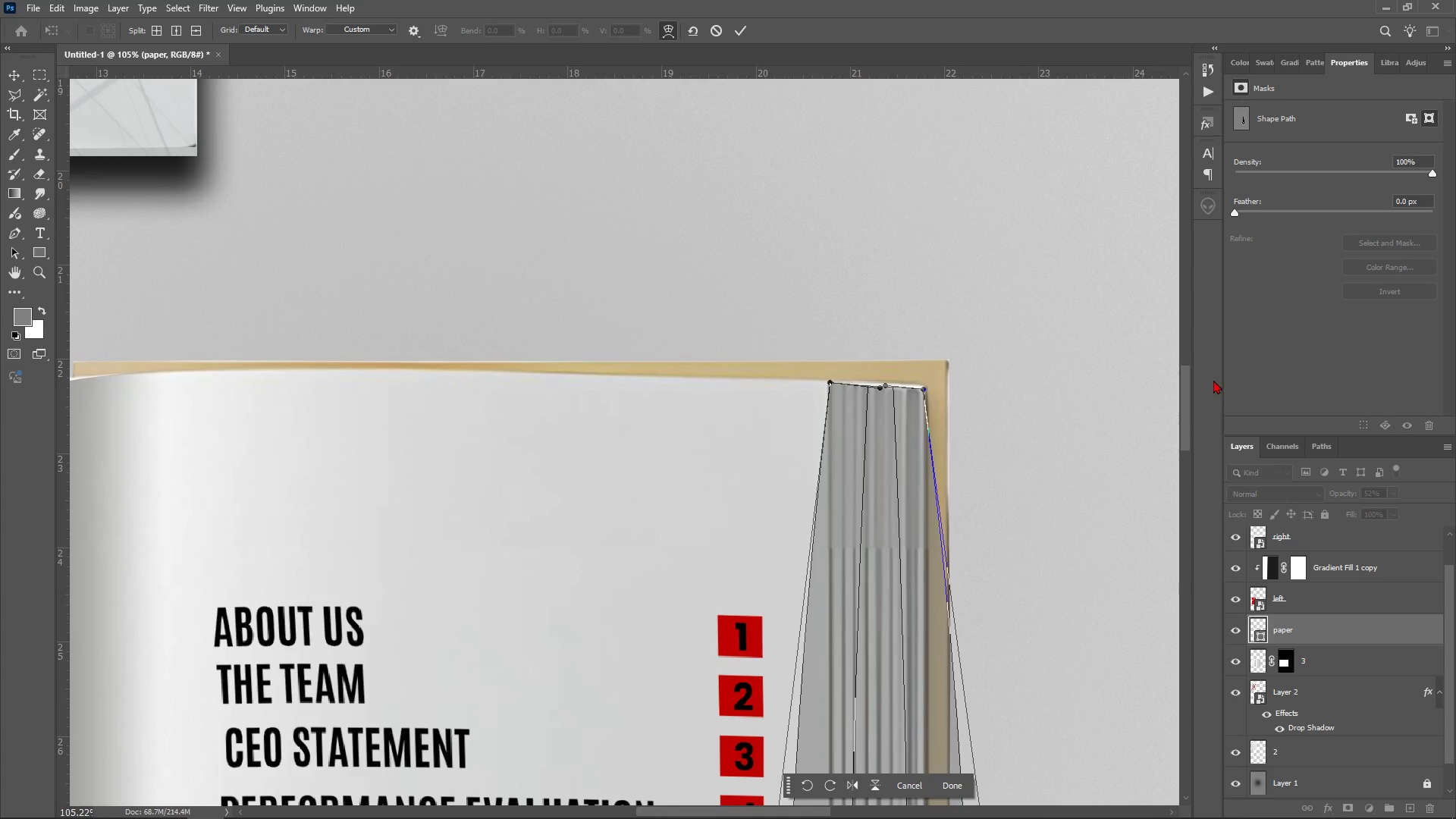 
hold_key(key=AltLeft, duration=0.69)
 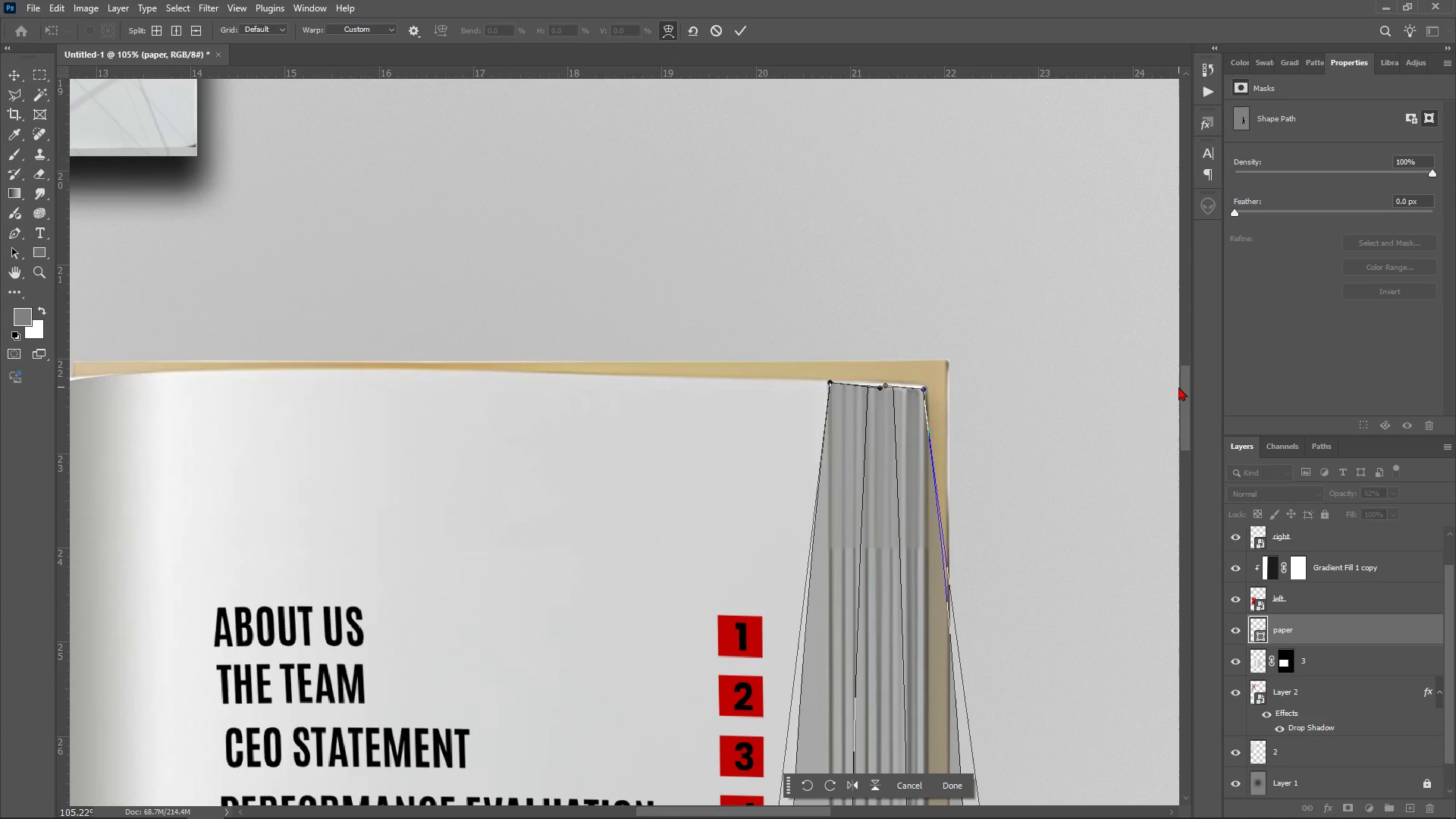 
left_click_drag(start_coordinate=[1182, 396], to_coordinate=[1182, 534])
 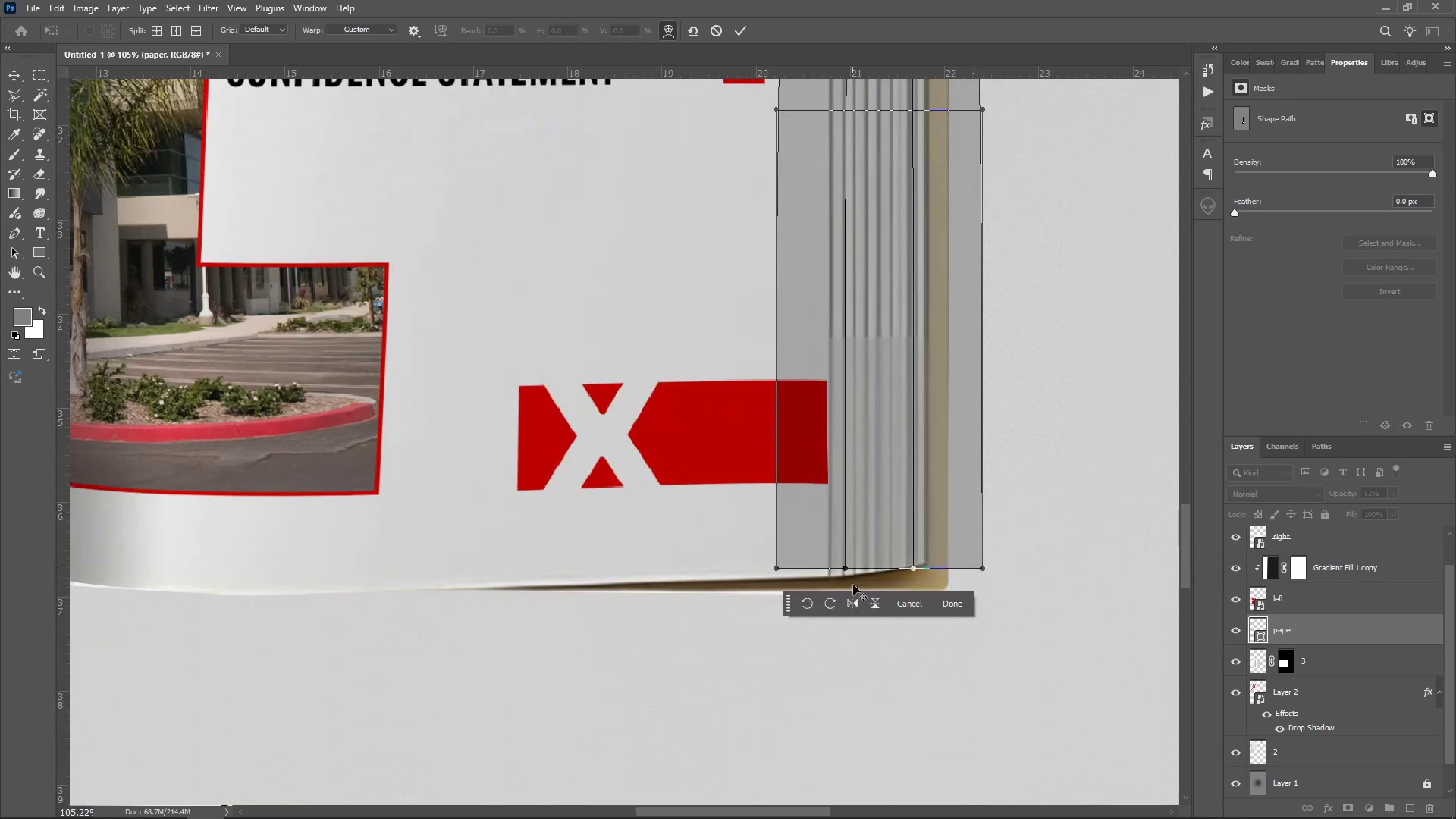 
hold_key(key=AltLeft, duration=0.74)
scroll: coordinate [883, 591], scroll_direction: up, amount: 8.0
 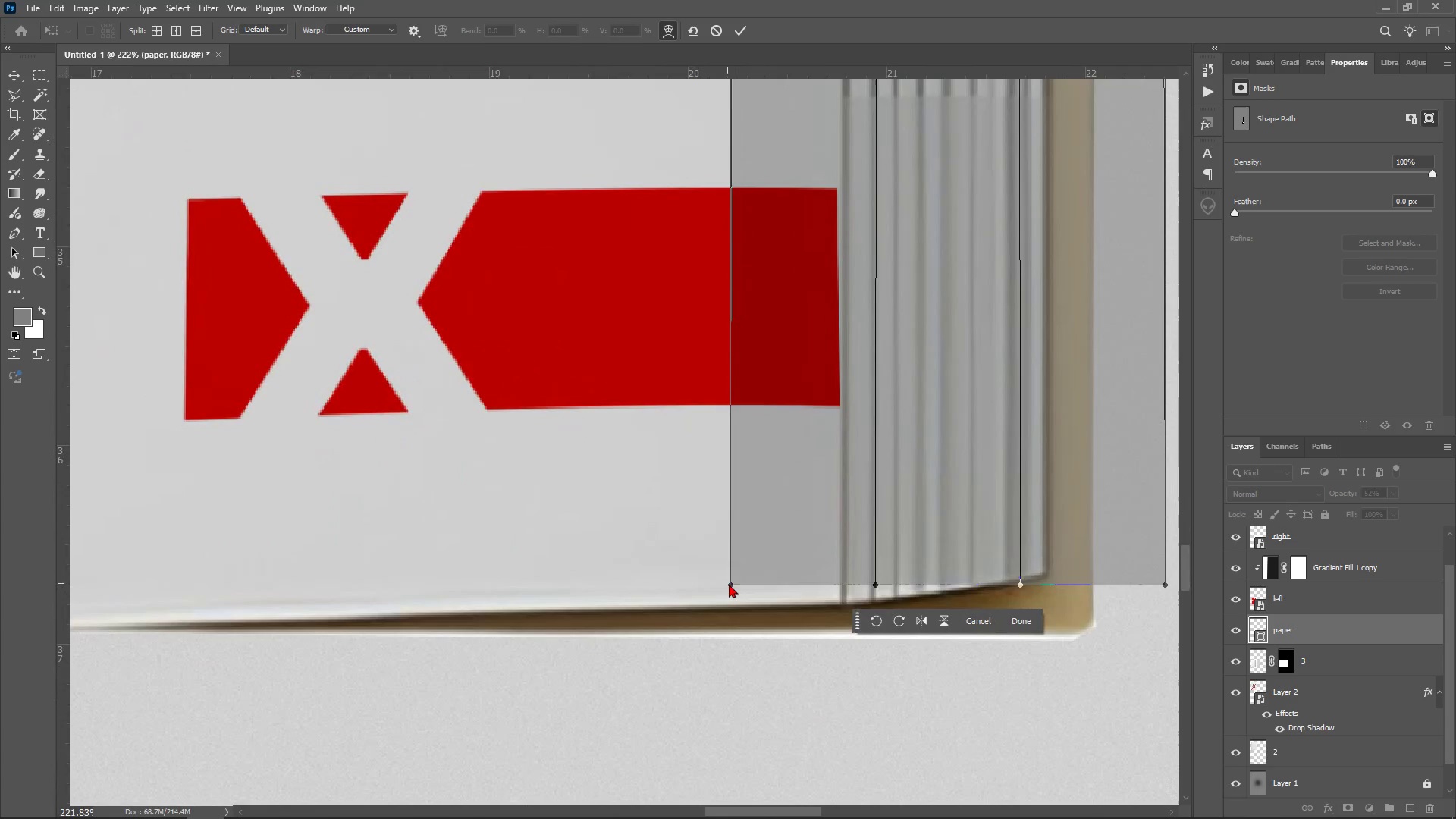 
left_click_drag(start_coordinate=[729, 583], to_coordinate=[770, 588])
 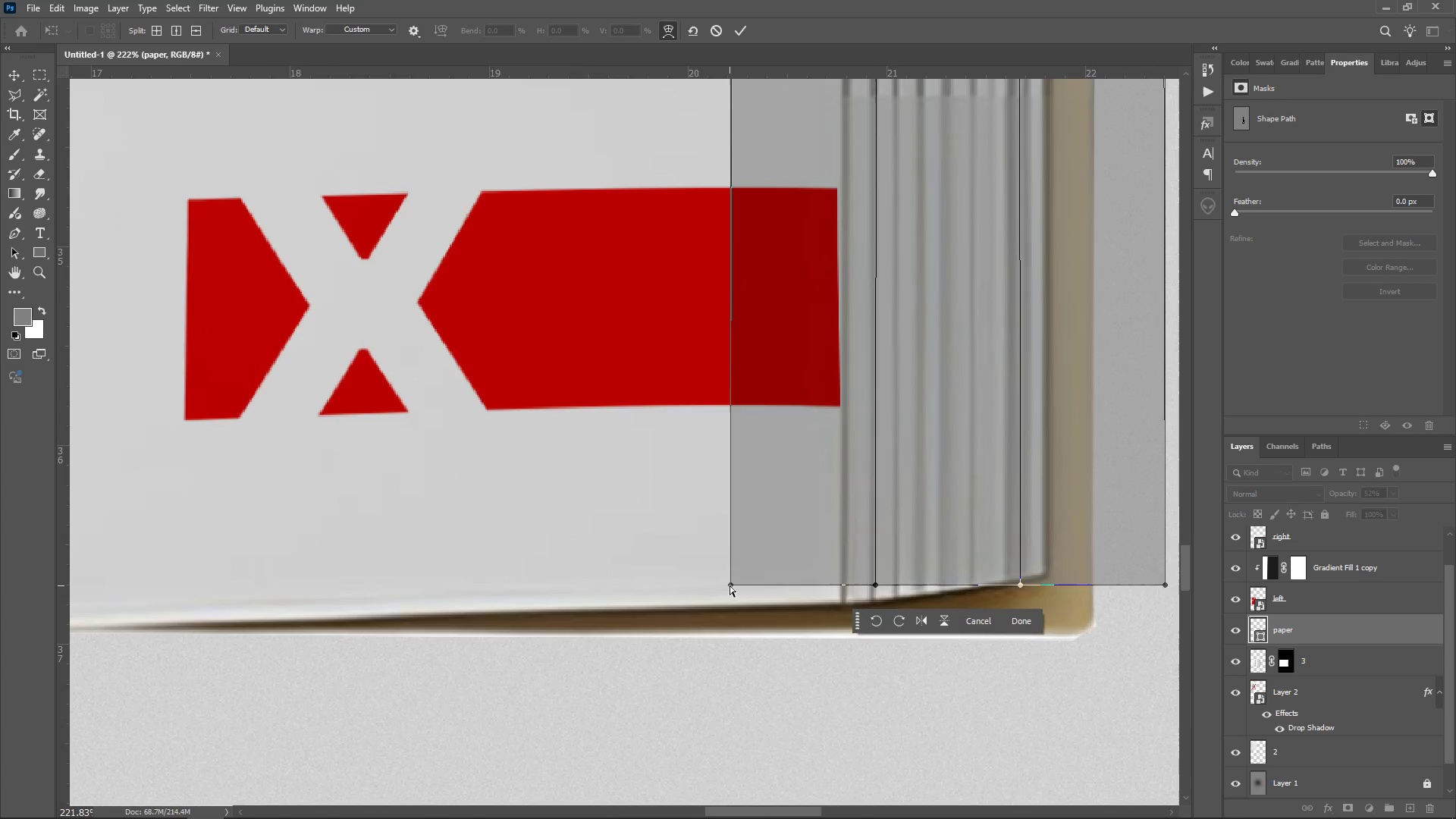 
left_click_drag(start_coordinate=[730, 585], to_coordinate=[843, 604])
 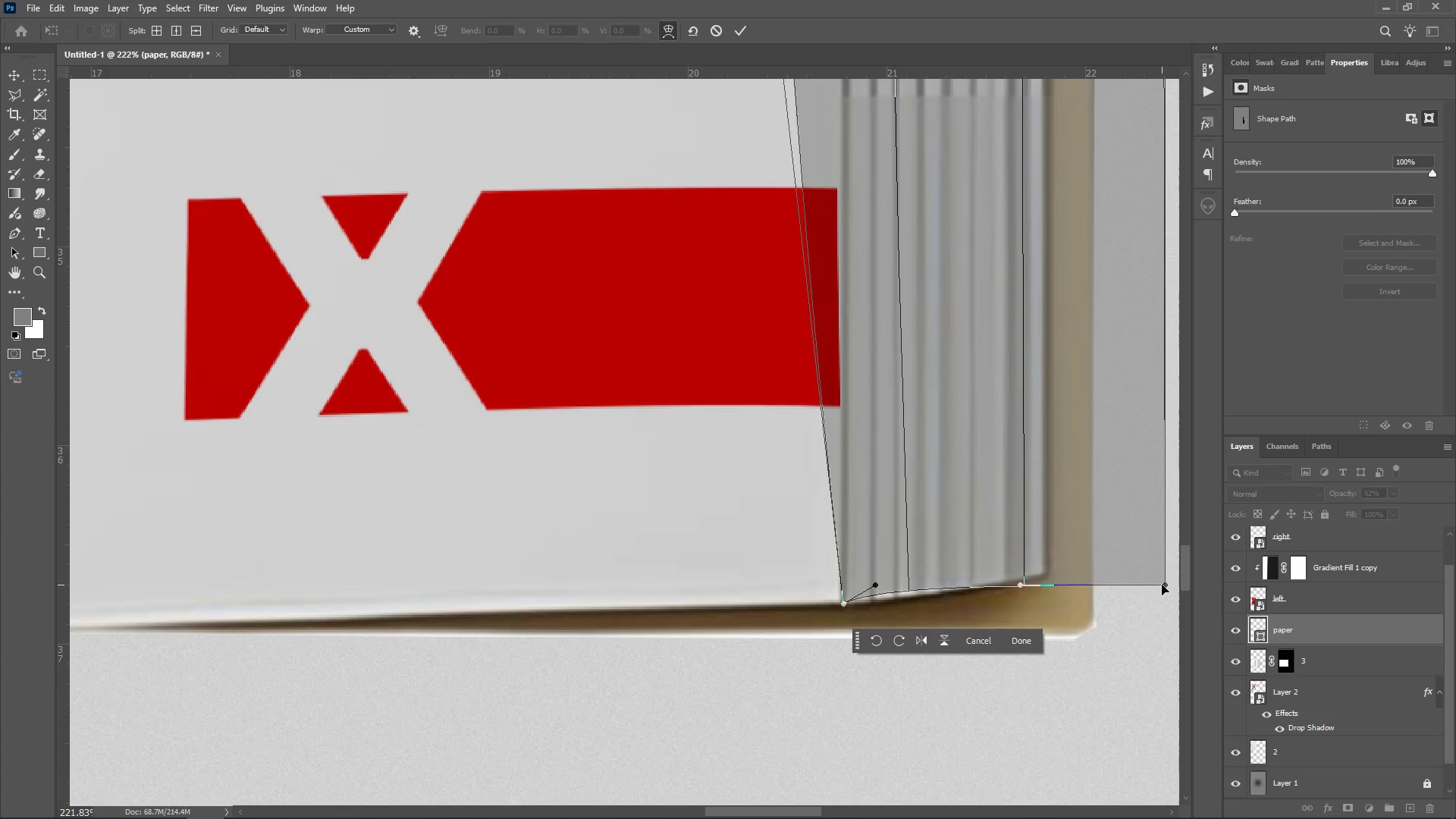 
left_click_drag(start_coordinate=[1165, 585], to_coordinate=[1042, 576])
 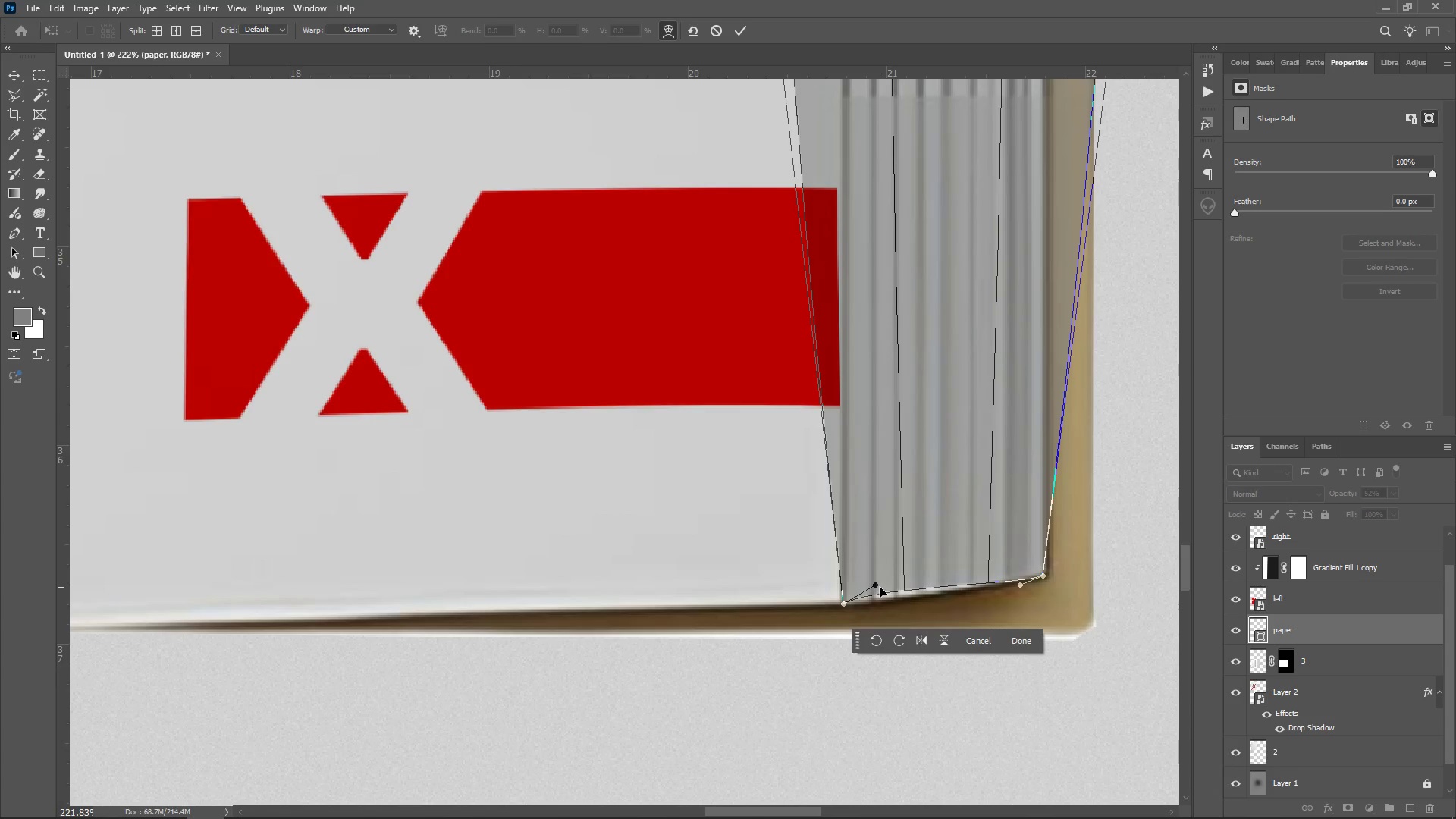 
left_click_drag(start_coordinate=[877, 585], to_coordinate=[910, 601])
 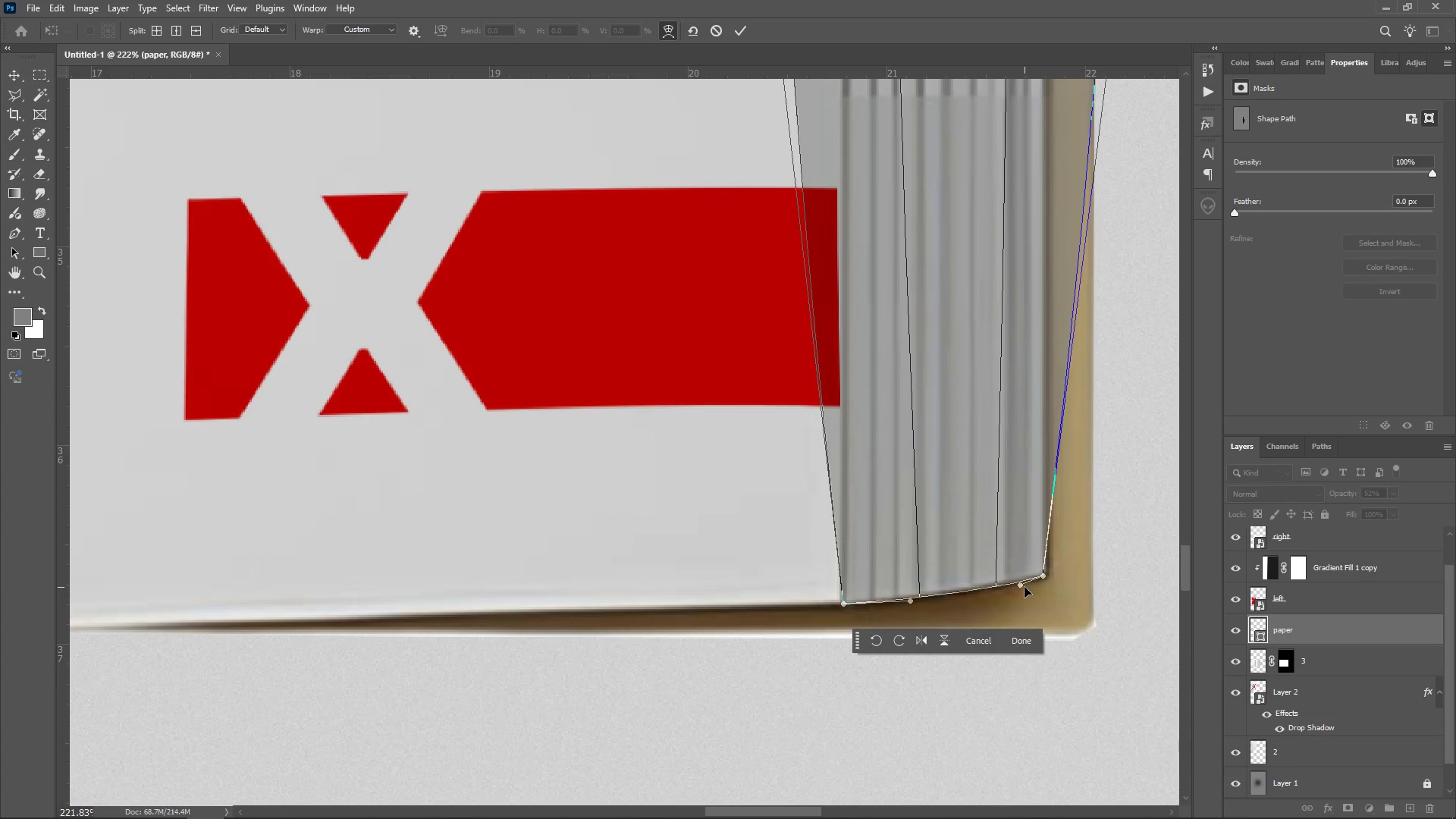 
scroll: coordinate [1012, 571], scroll_direction: down, amount: 1.0
 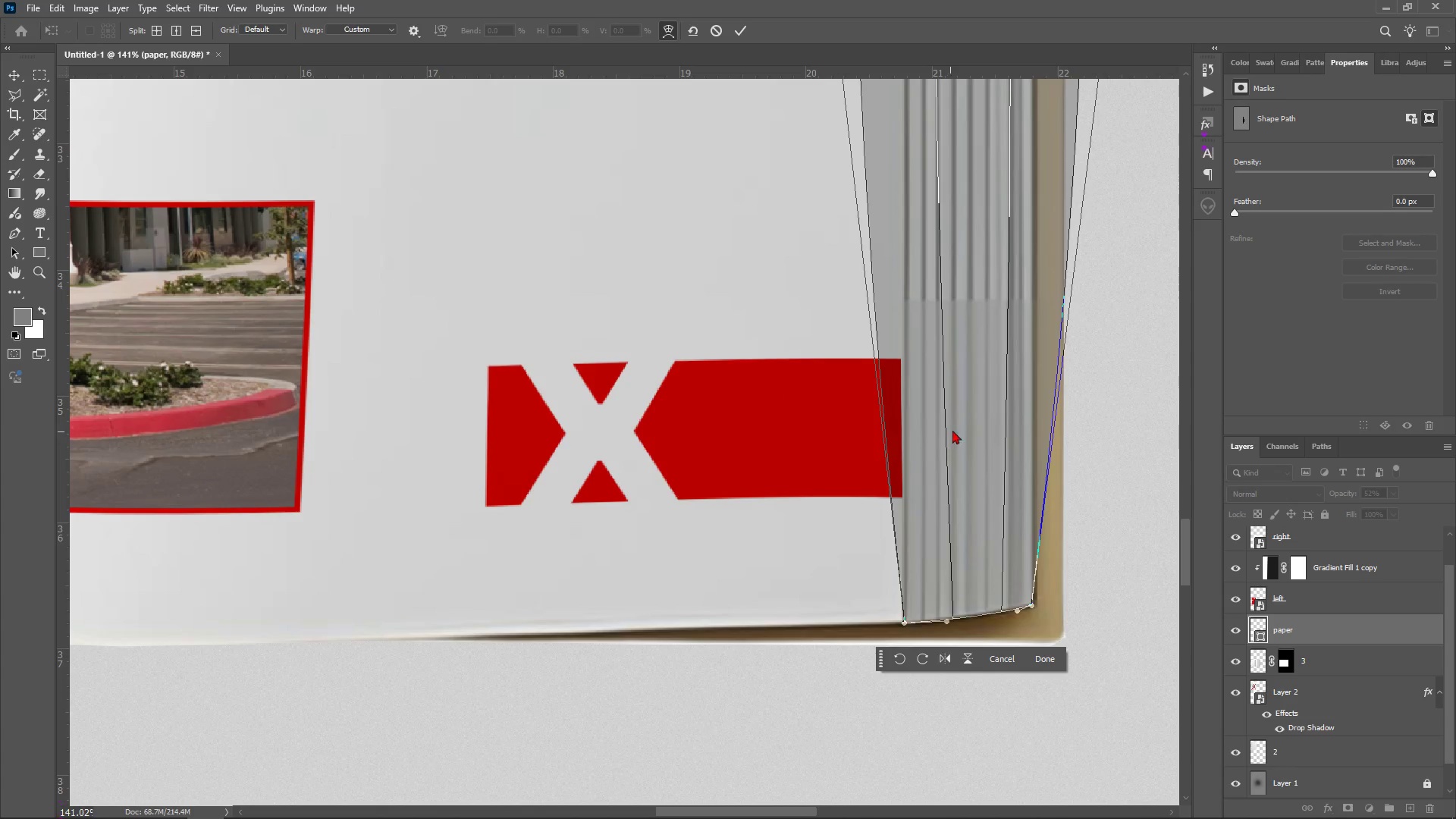 
hold_key(key=AltLeft, duration=0.66)
 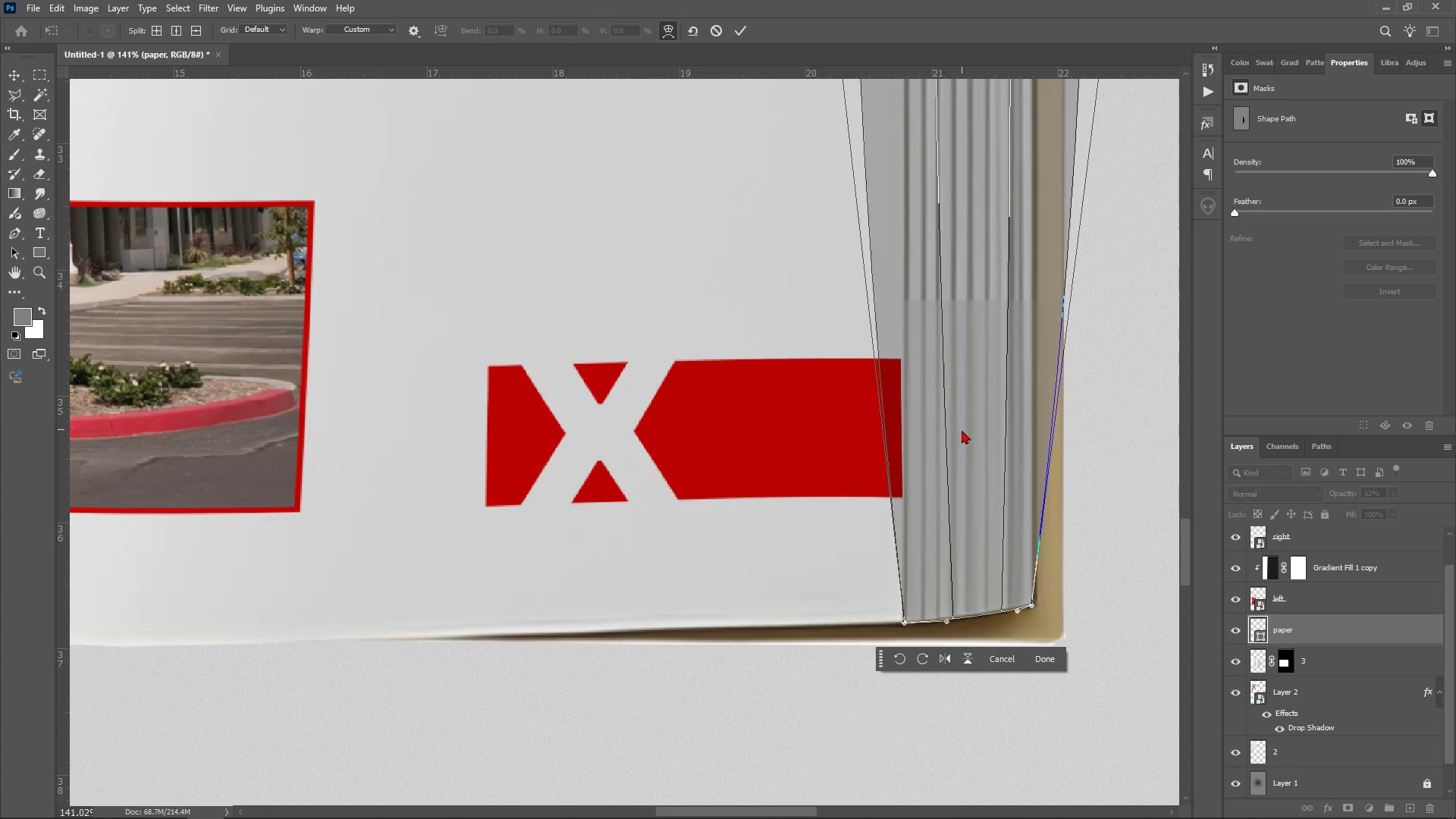 
scroll: coordinate [970, 444], scroll_direction: up, amount: 5.0
 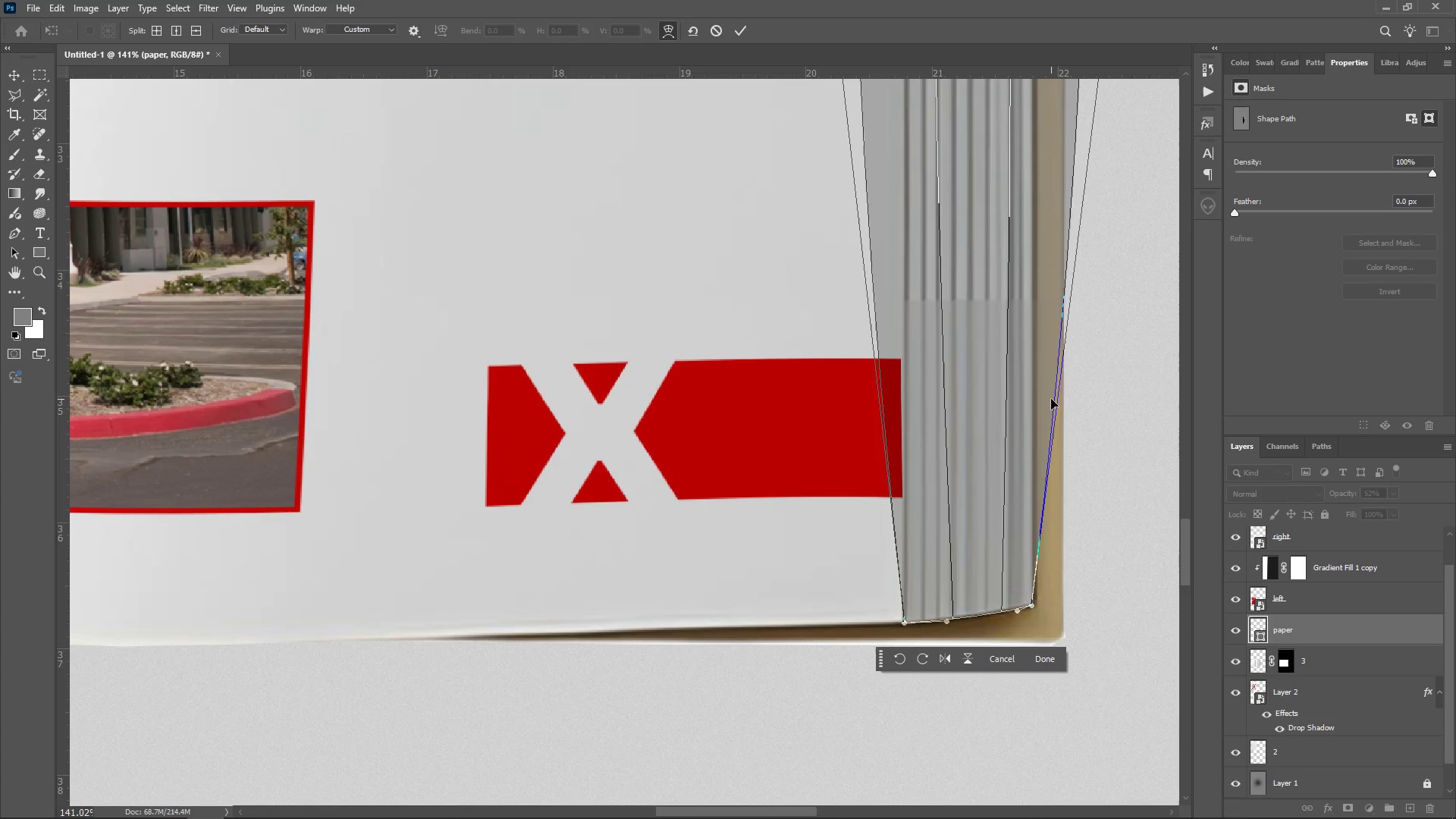 
hold_key(key=AltLeft, duration=0.51)
 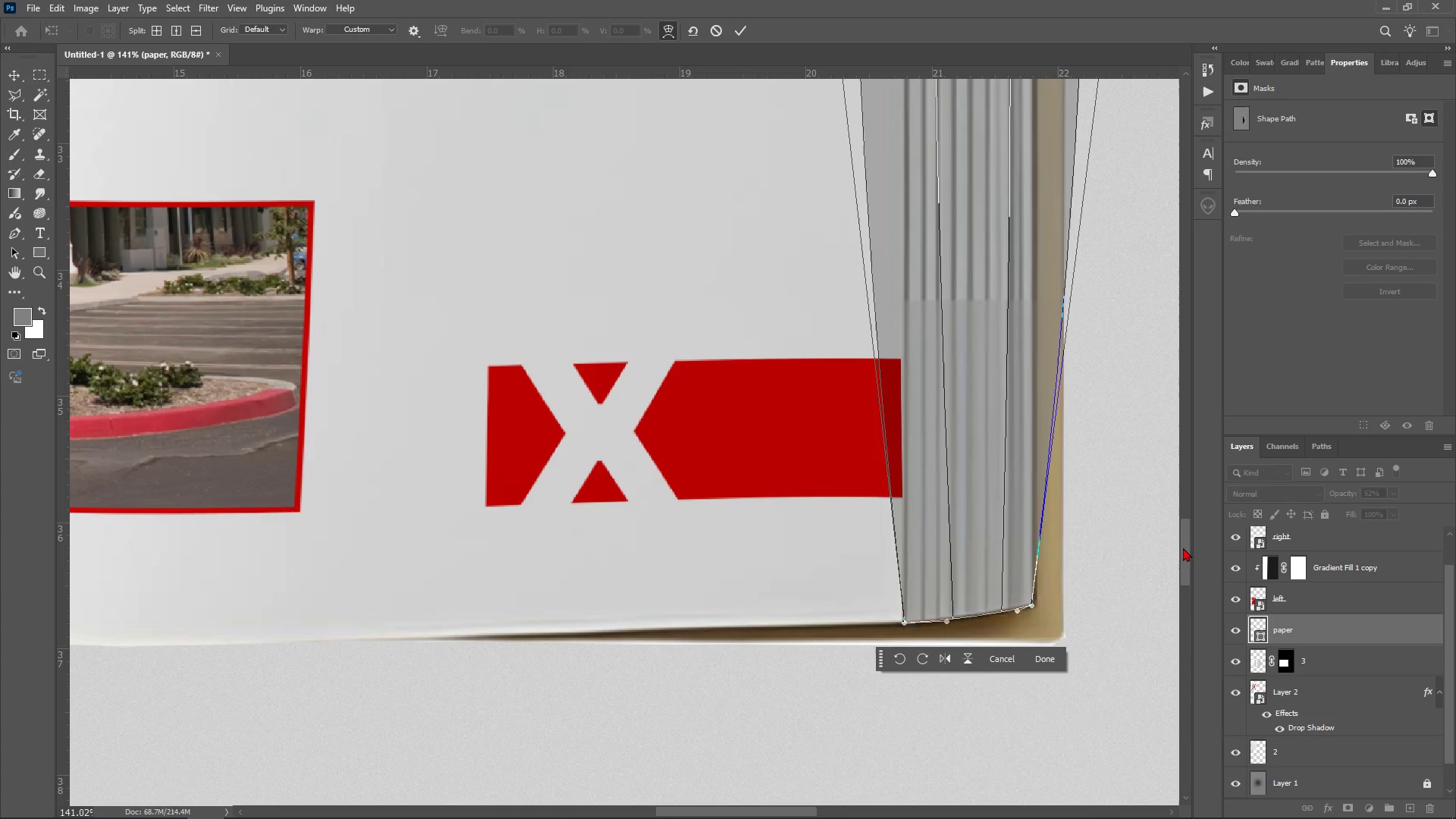 
left_click_drag(start_coordinate=[1183, 547], to_coordinate=[1173, 489])
 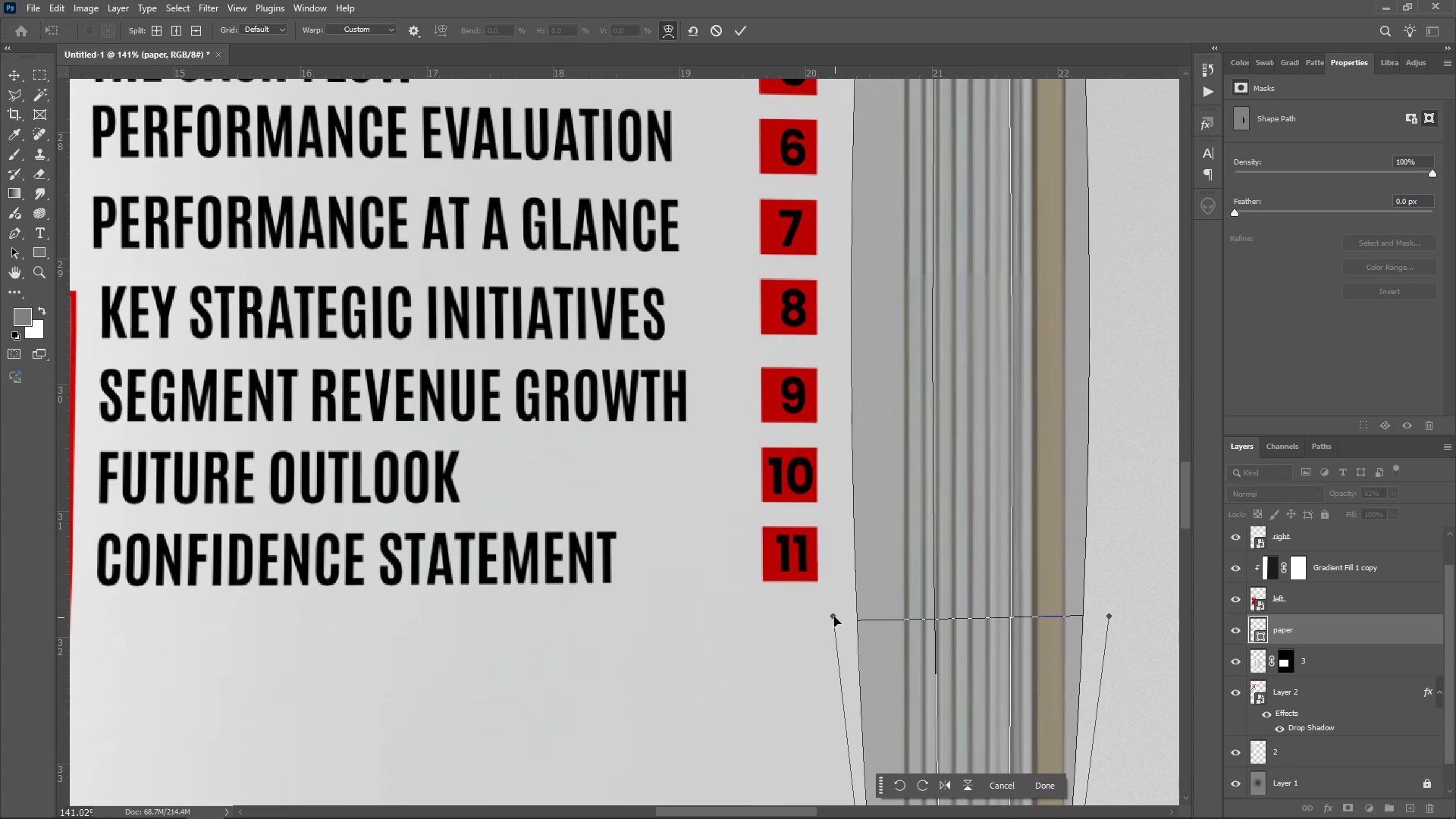 
left_click_drag(start_coordinate=[830, 615], to_coordinate=[940, 616])
 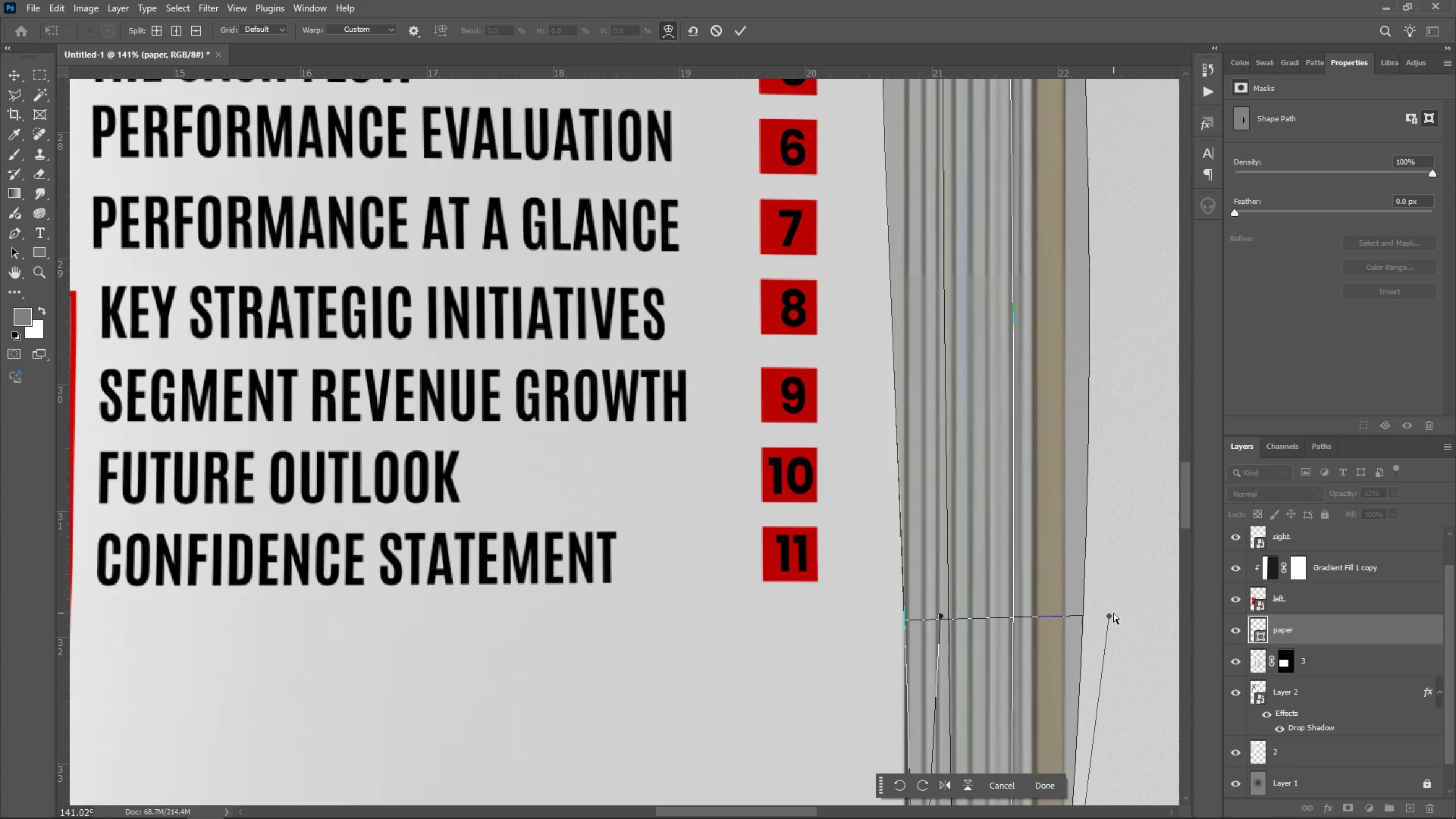 
left_click_drag(start_coordinate=[1106, 613], to_coordinate=[1012, 600])
 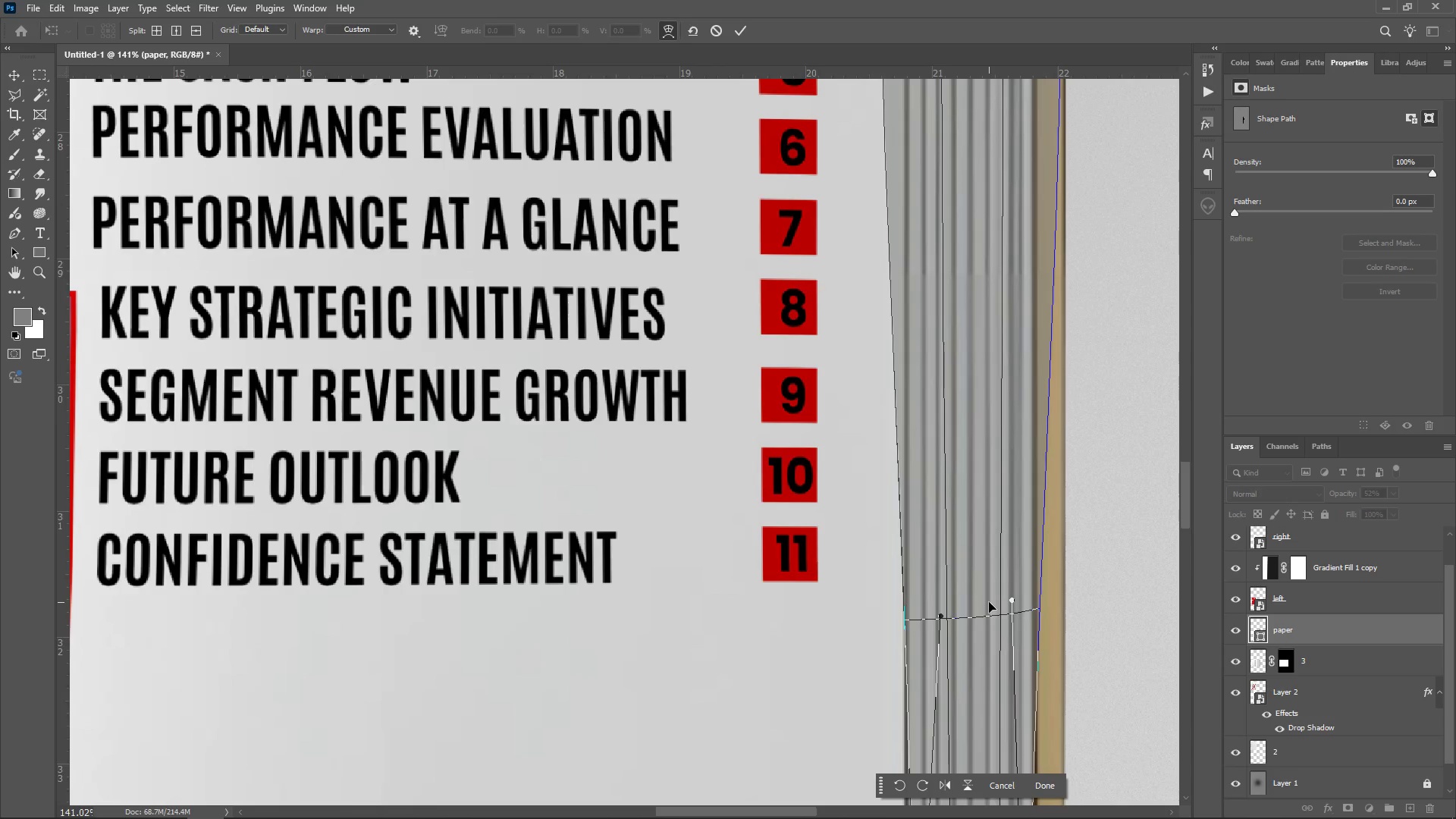 
hold_key(key=AltLeft, duration=0.56)
scroll: coordinate [989, 602], scroll_direction: down, amount: 5.0
 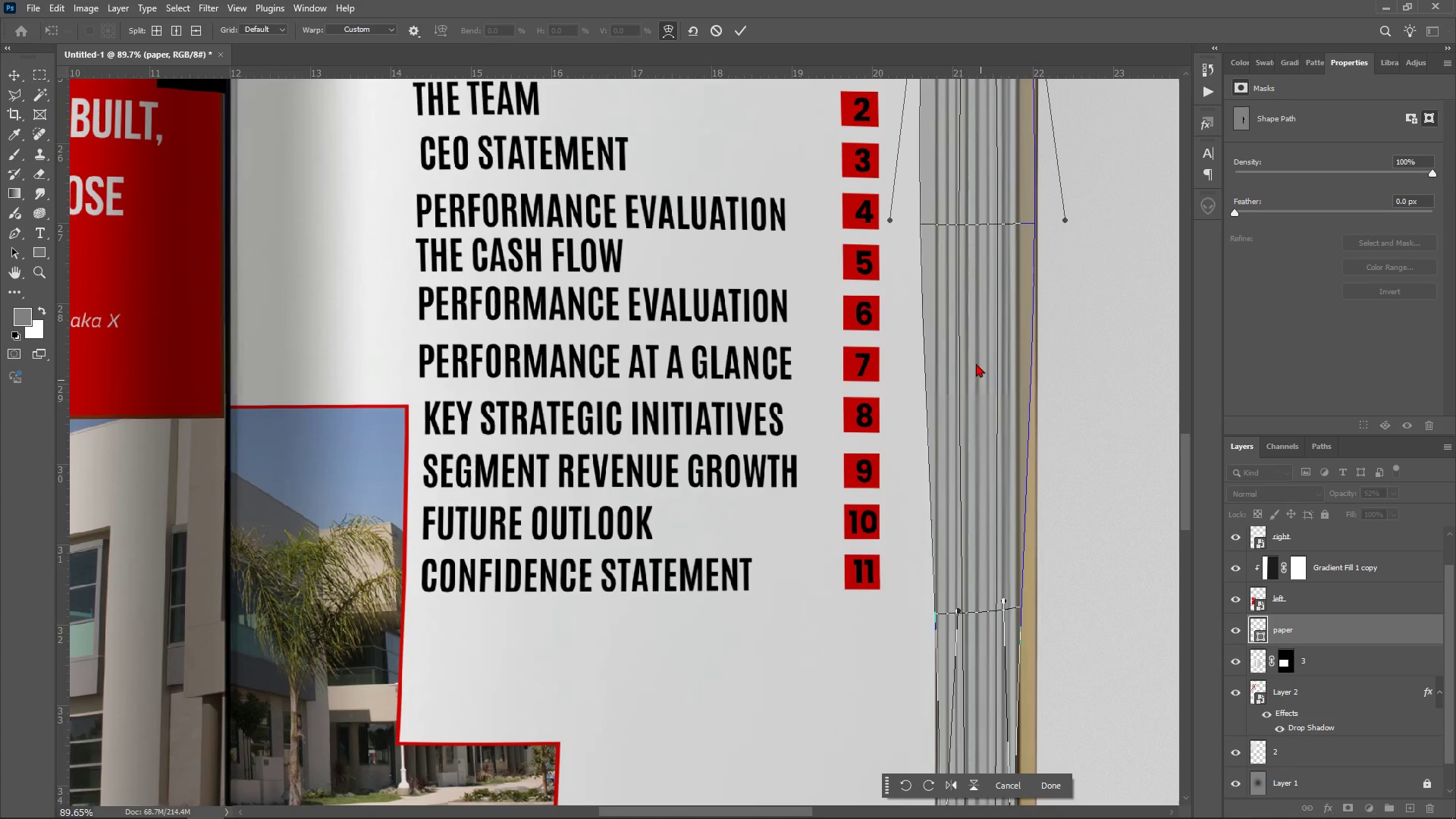 
scroll: coordinate [973, 347], scroll_direction: up, amount: 5.0
 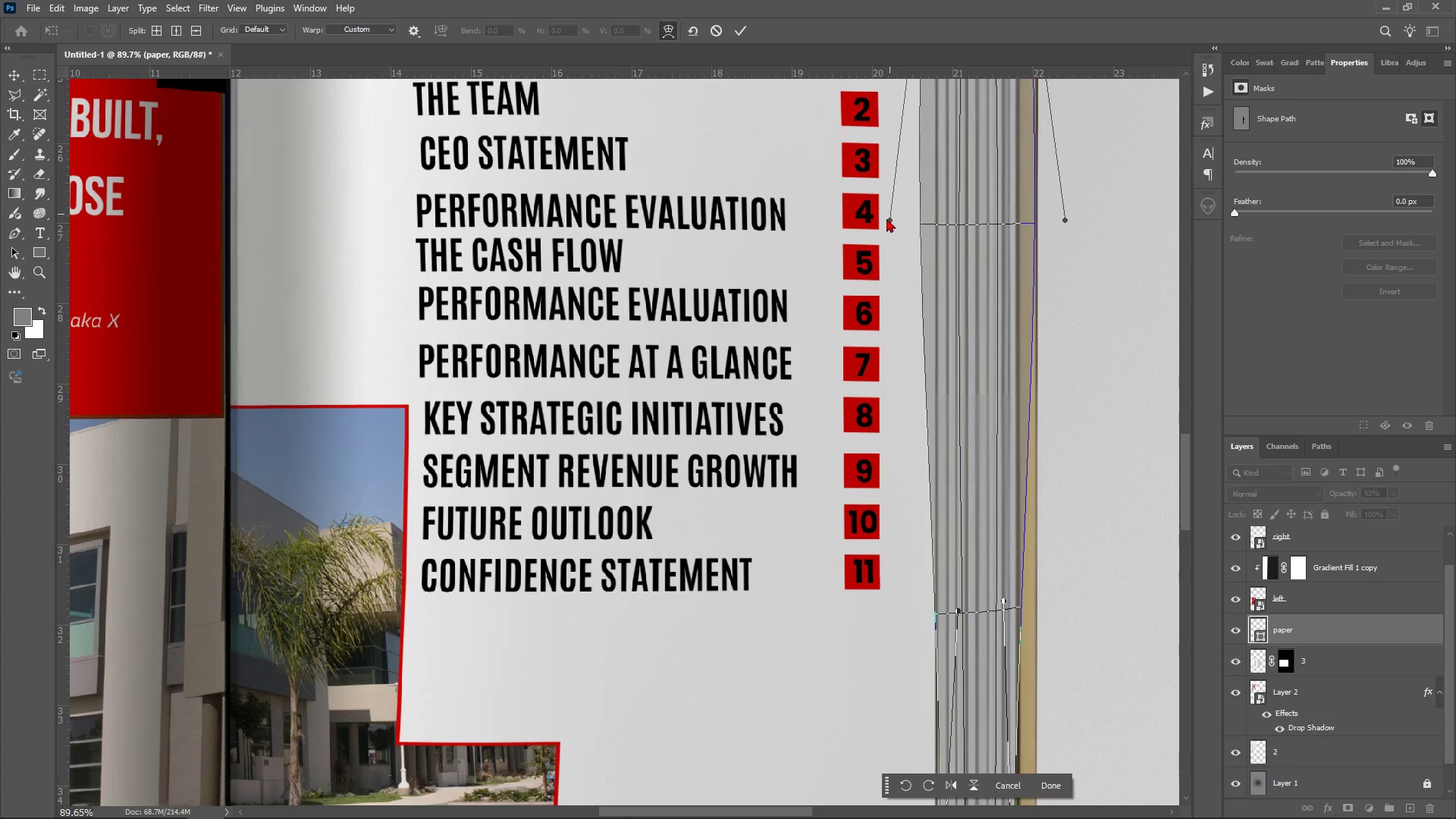 
left_click_drag(start_coordinate=[886, 222], to_coordinate=[892, 219])
 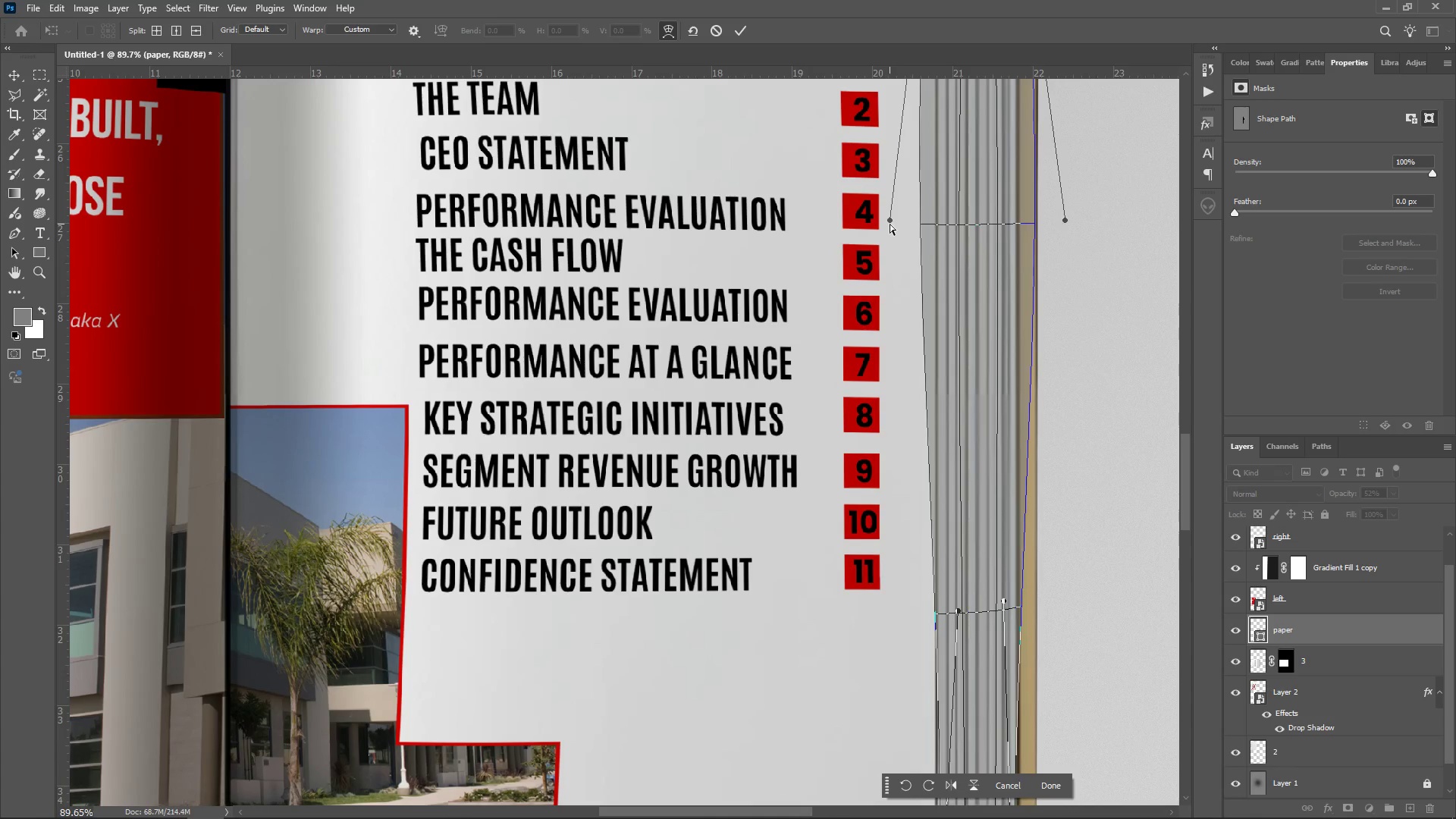 
left_click_drag(start_coordinate=[890, 224], to_coordinate=[925, 235])
 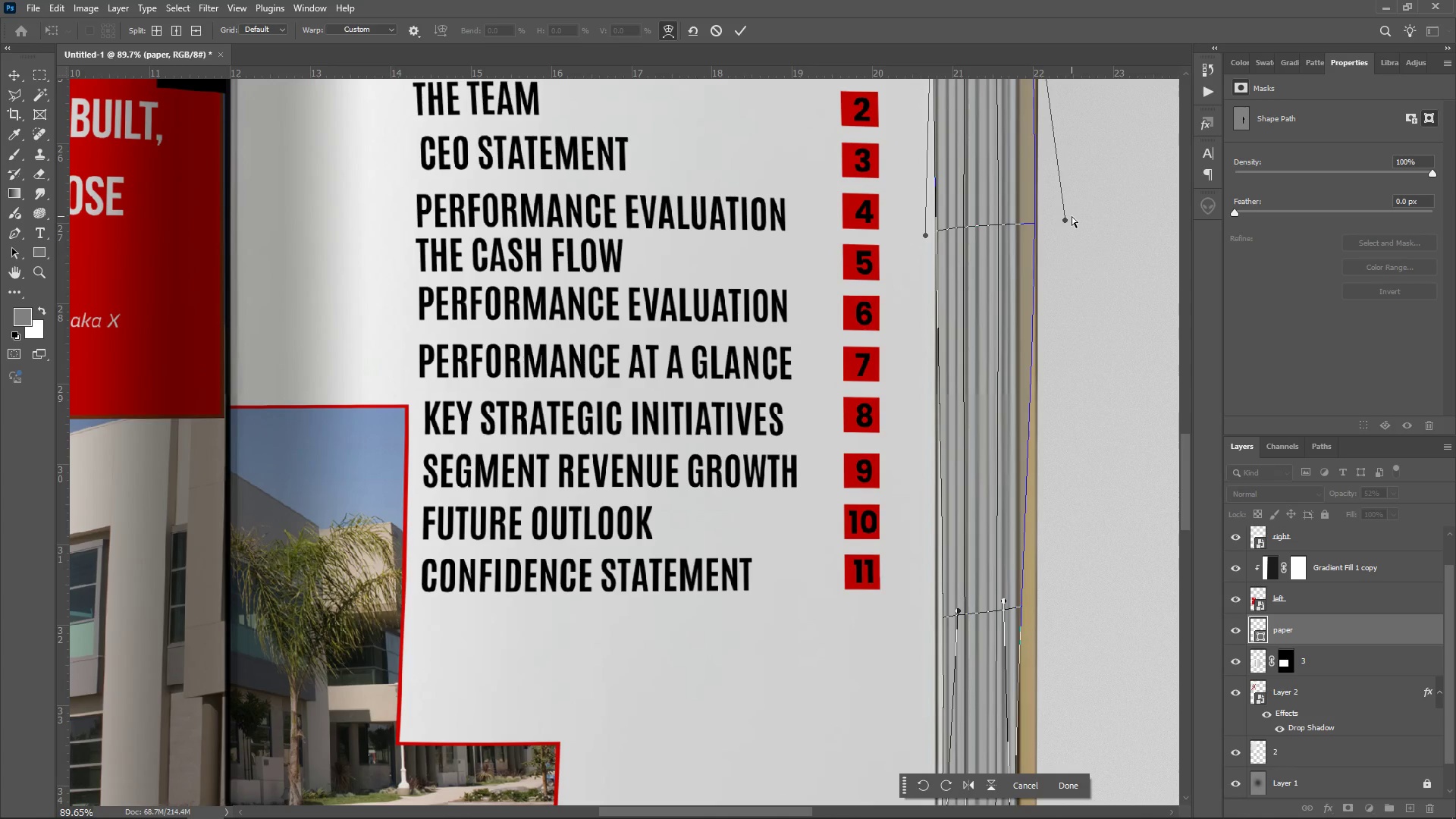 
left_click_drag(start_coordinate=[1068, 218], to_coordinate=[1032, 218])
 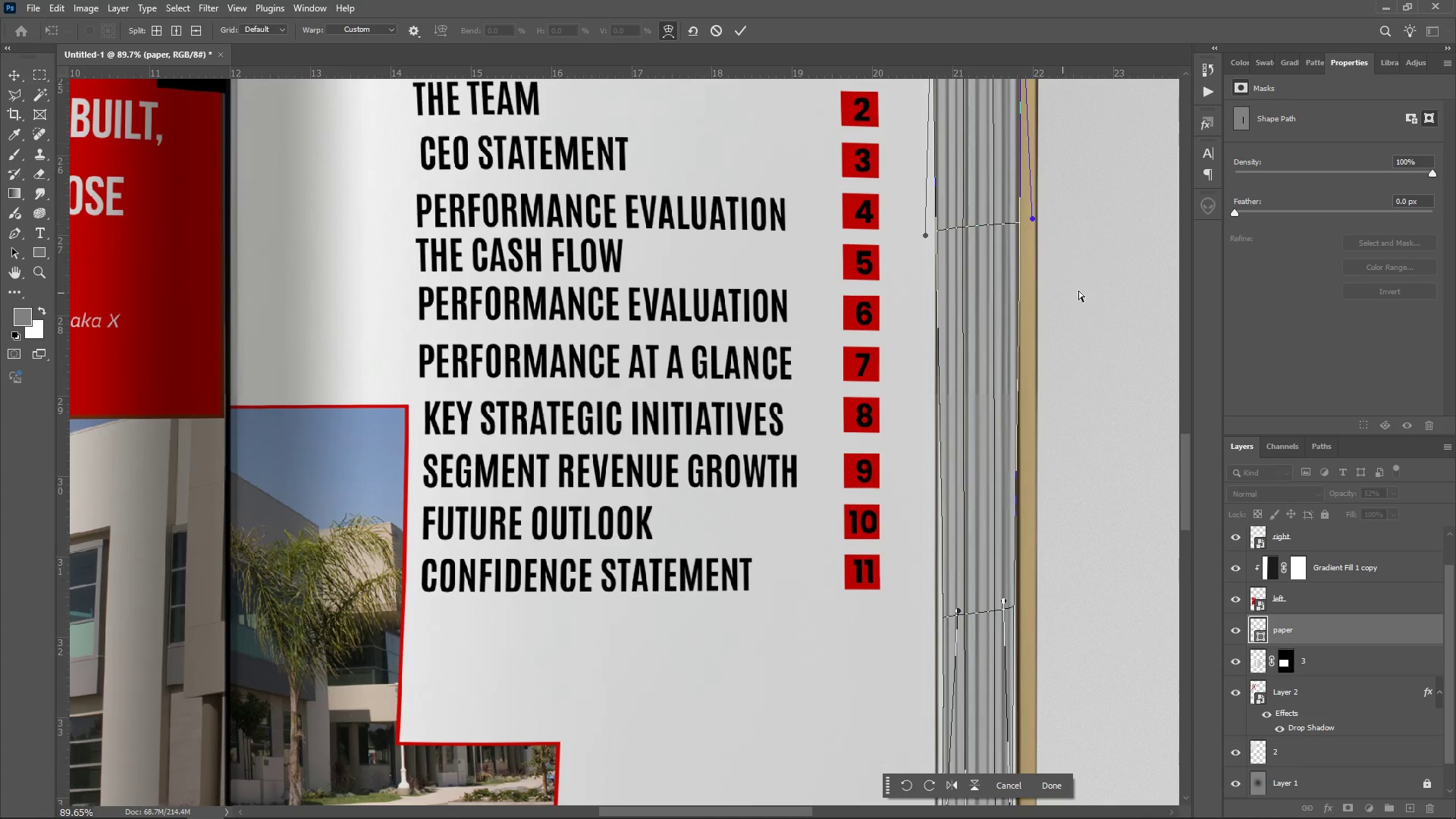 
scroll: coordinate [1131, 312], scroll_direction: up, amount: 4.0
 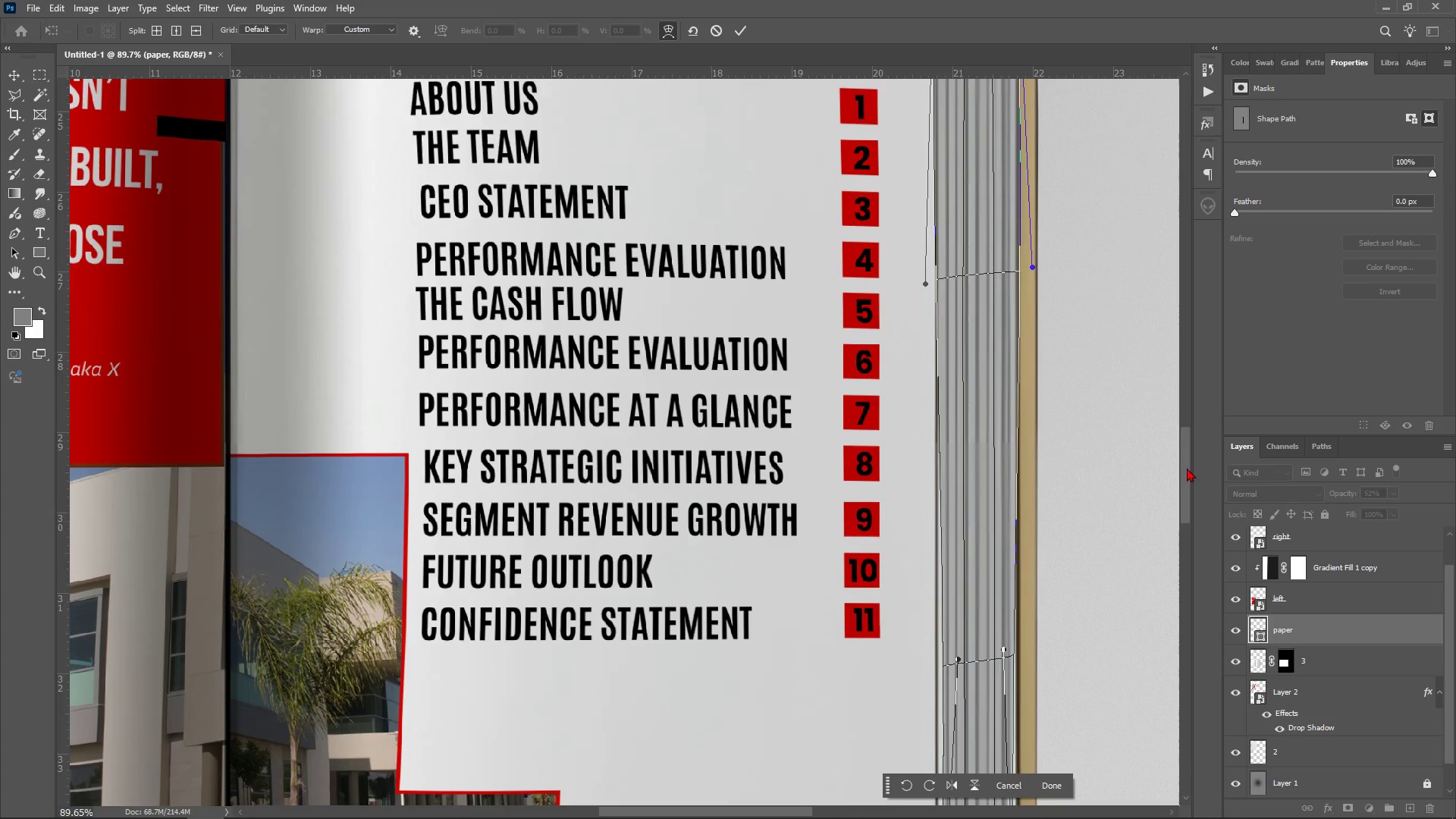 
left_click_drag(start_coordinate=[1186, 467], to_coordinate=[1172, 425])
 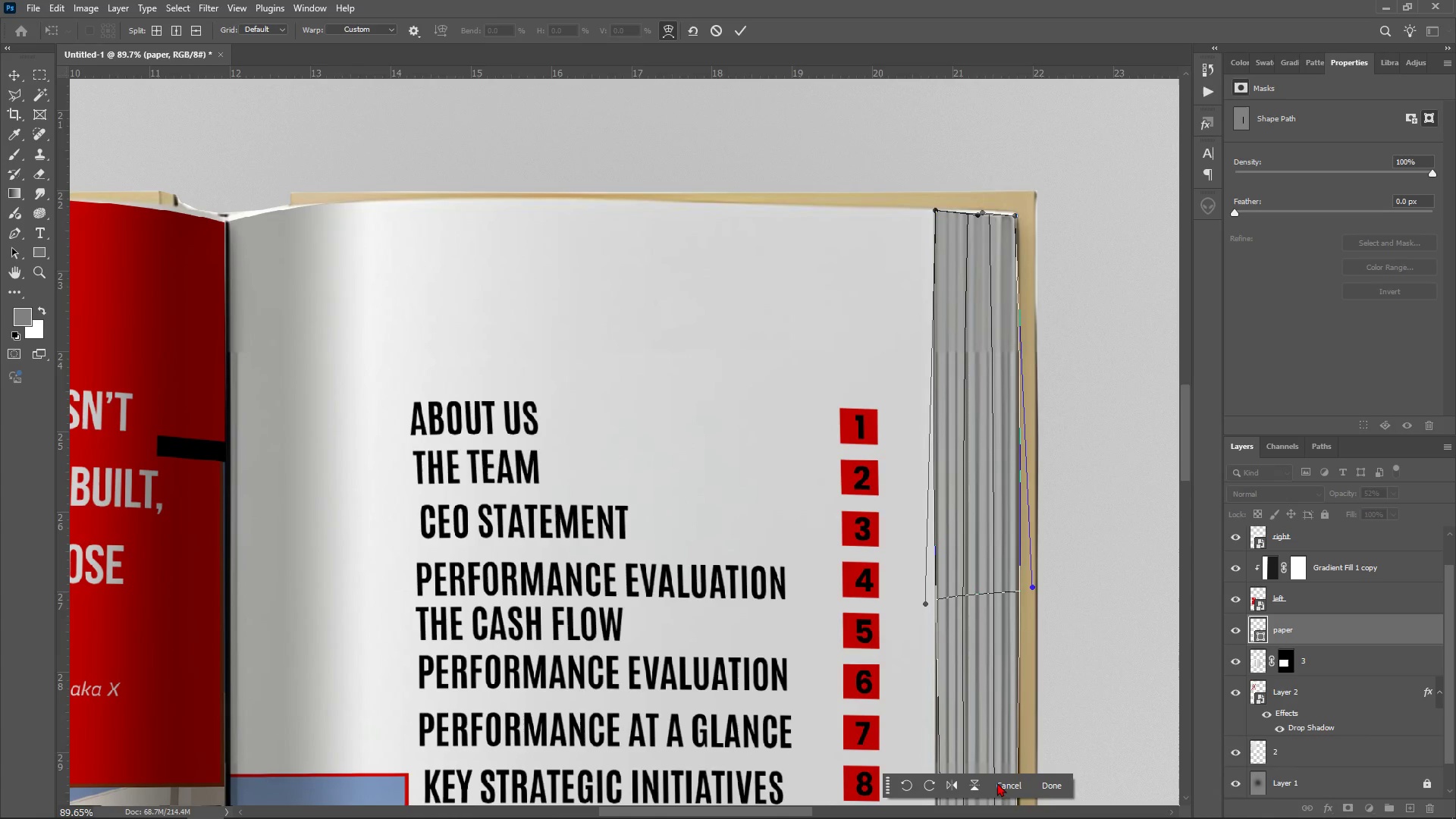 
left_click([1046, 790])
 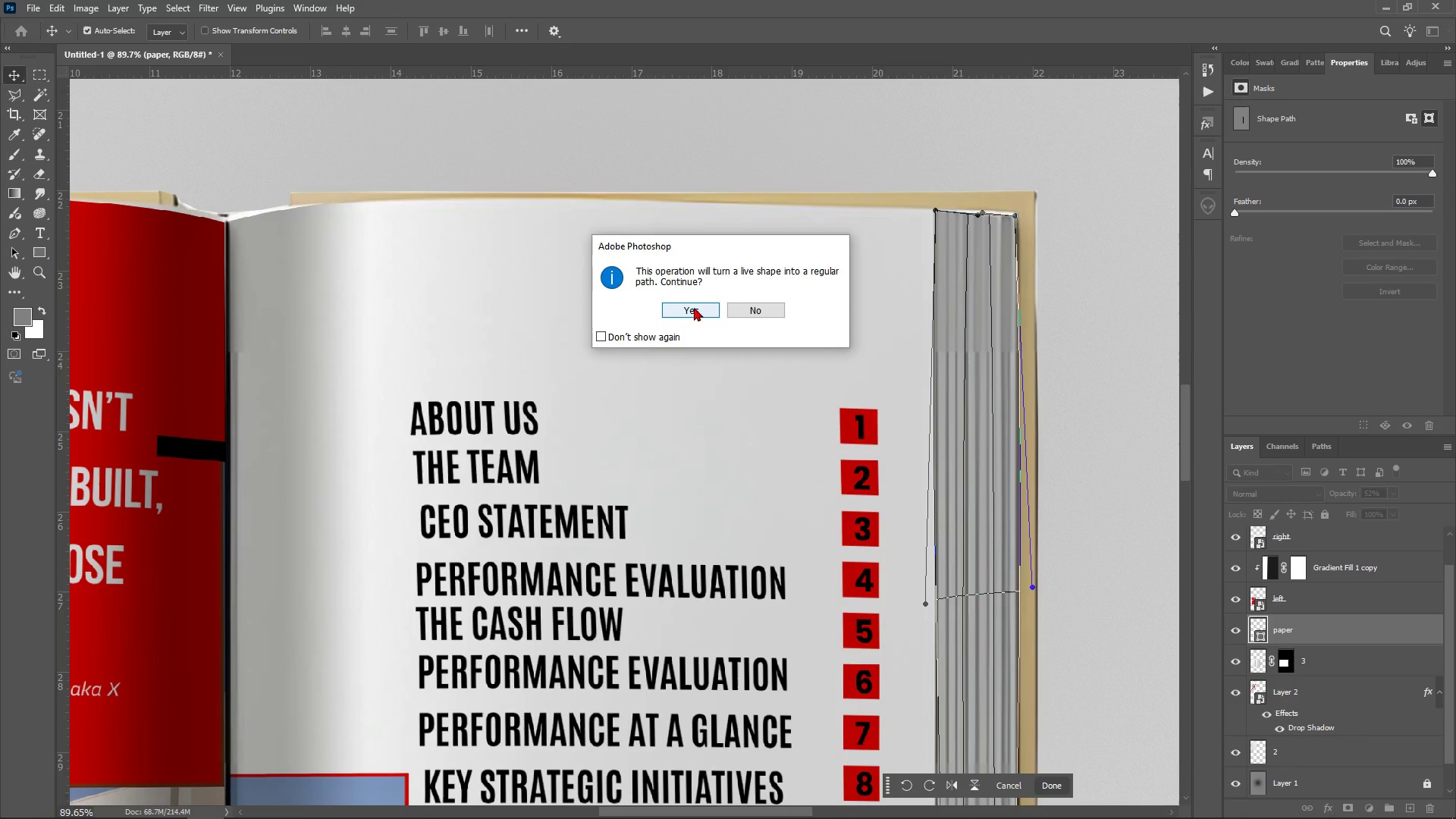 
left_click([694, 307])
 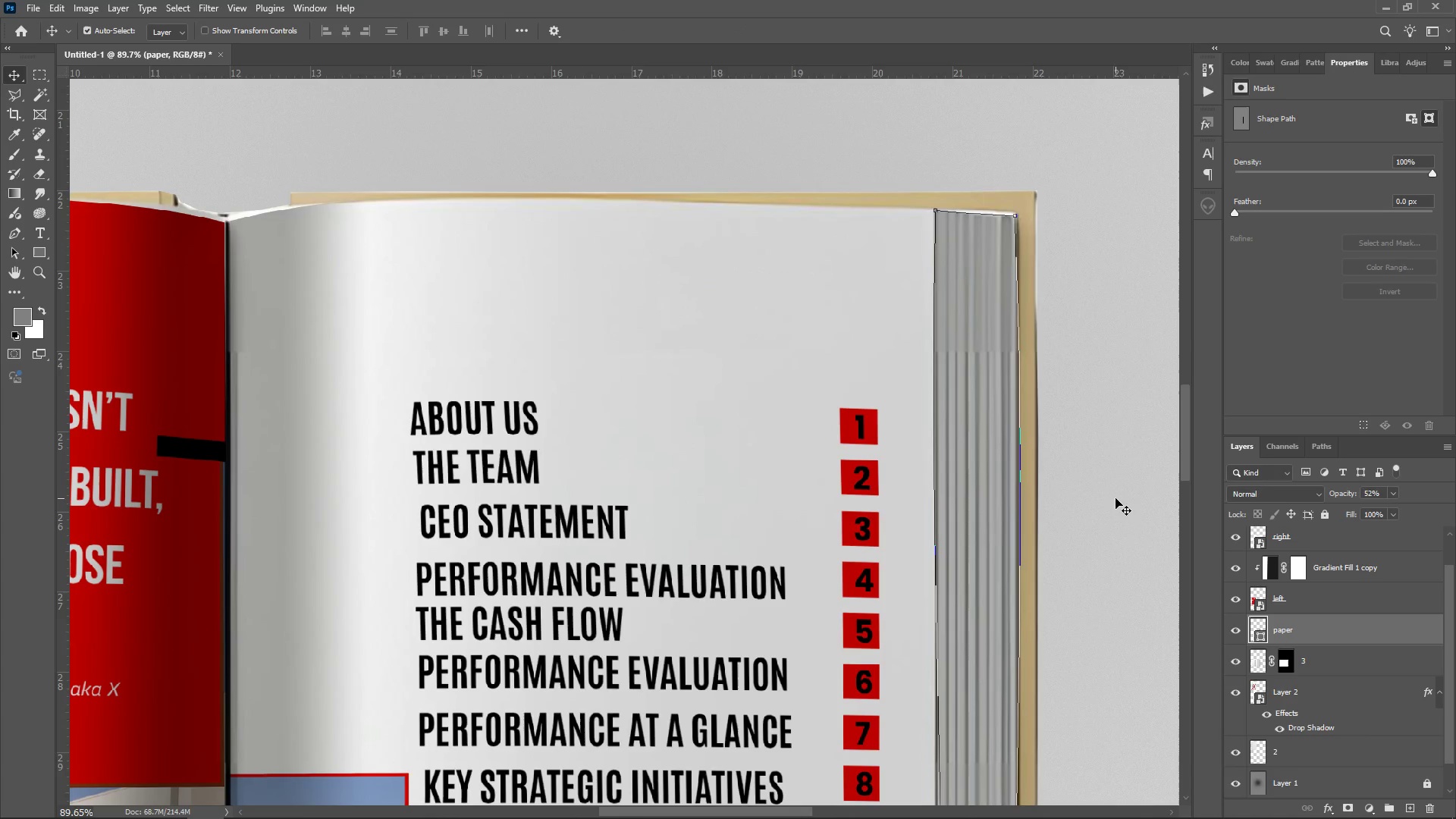 
scroll: coordinate [1097, 535], scroll_direction: down, amount: 5.0
 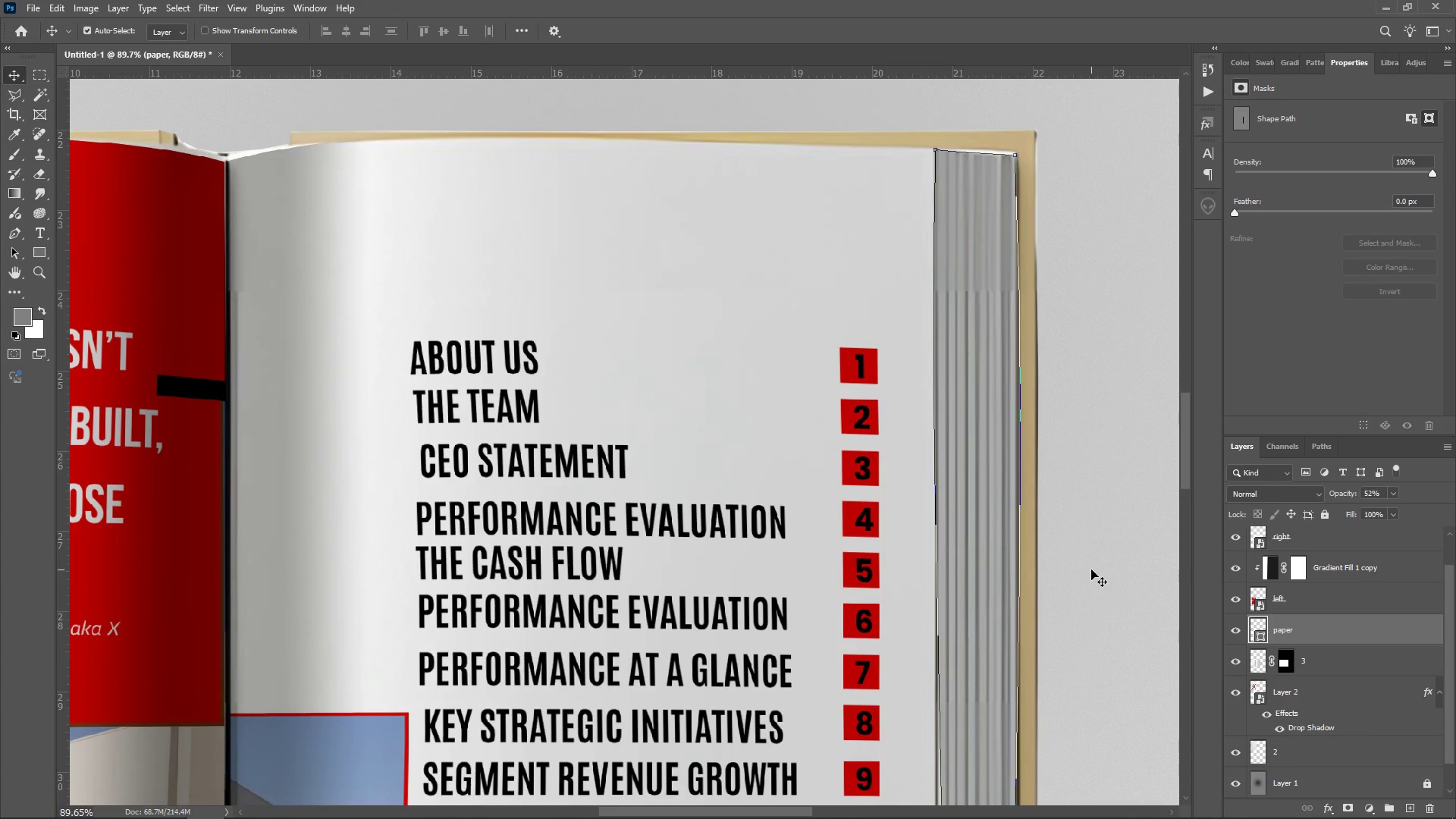 
hold_key(key=AltLeft, duration=0.43)
scroll: coordinate [1090, 575], scroll_direction: down, amount: 8.0
 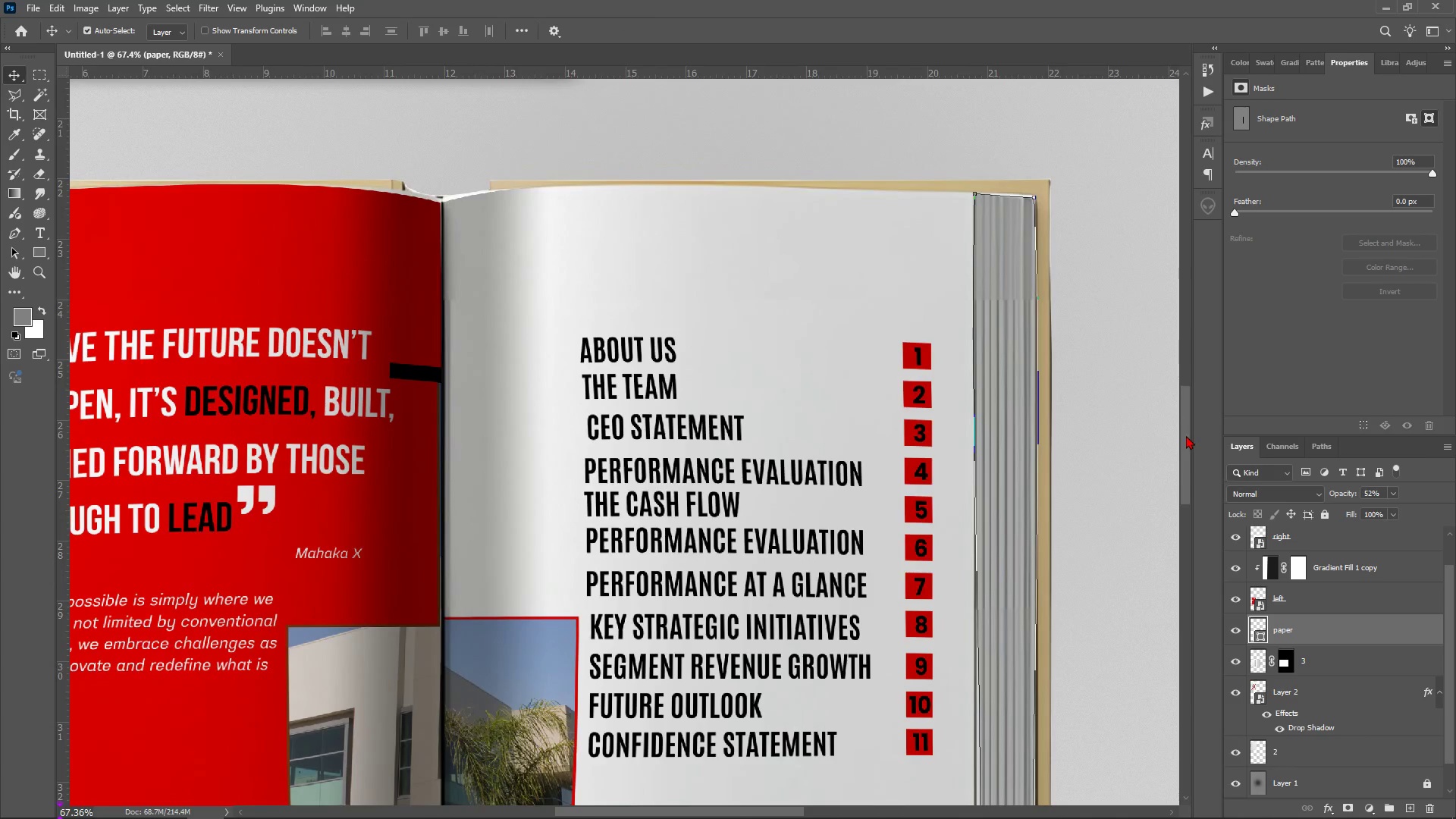 
left_click_drag(start_coordinate=[1186, 435], to_coordinate=[1193, 488])
 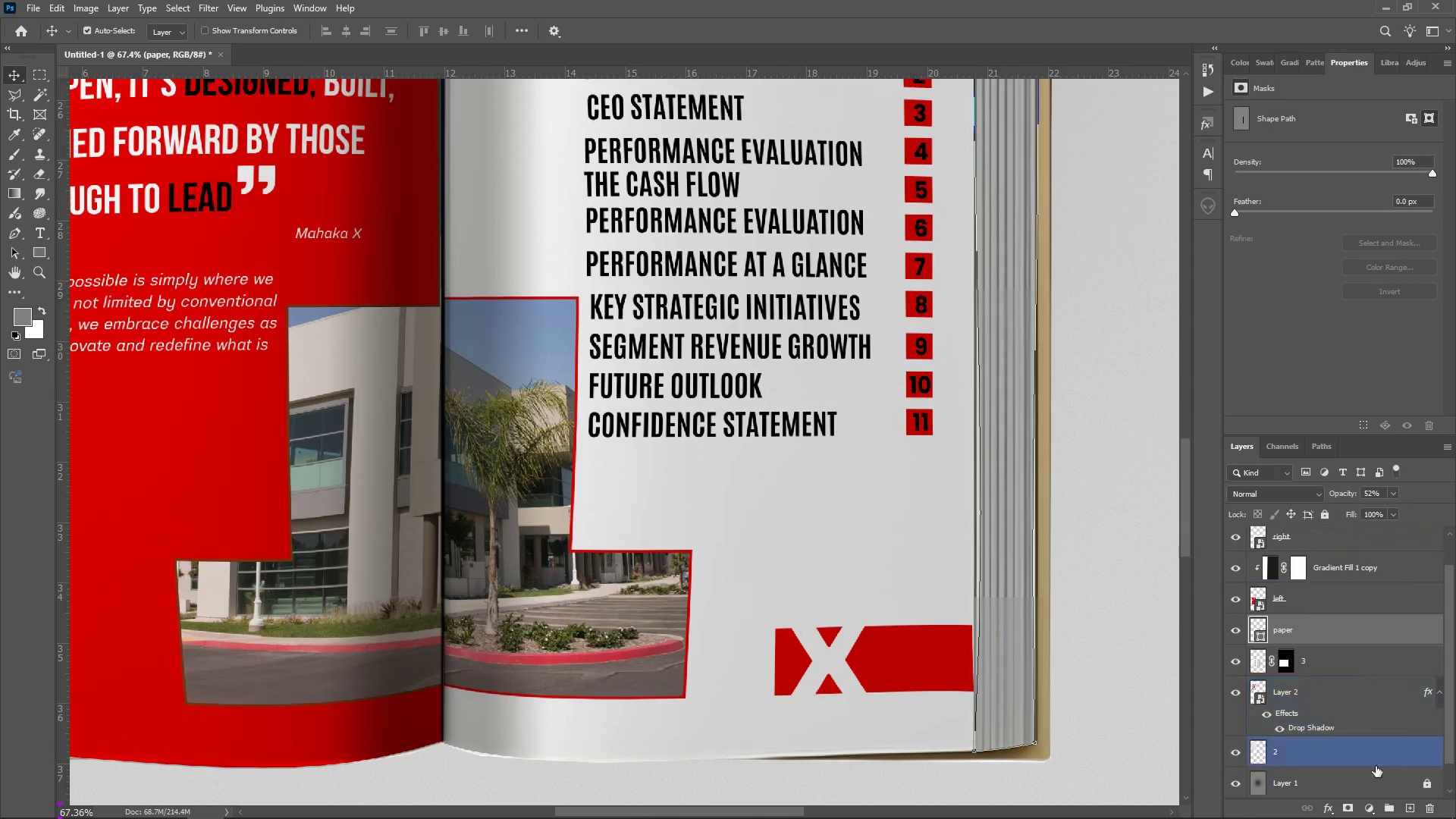 
left_click([1367, 815])
 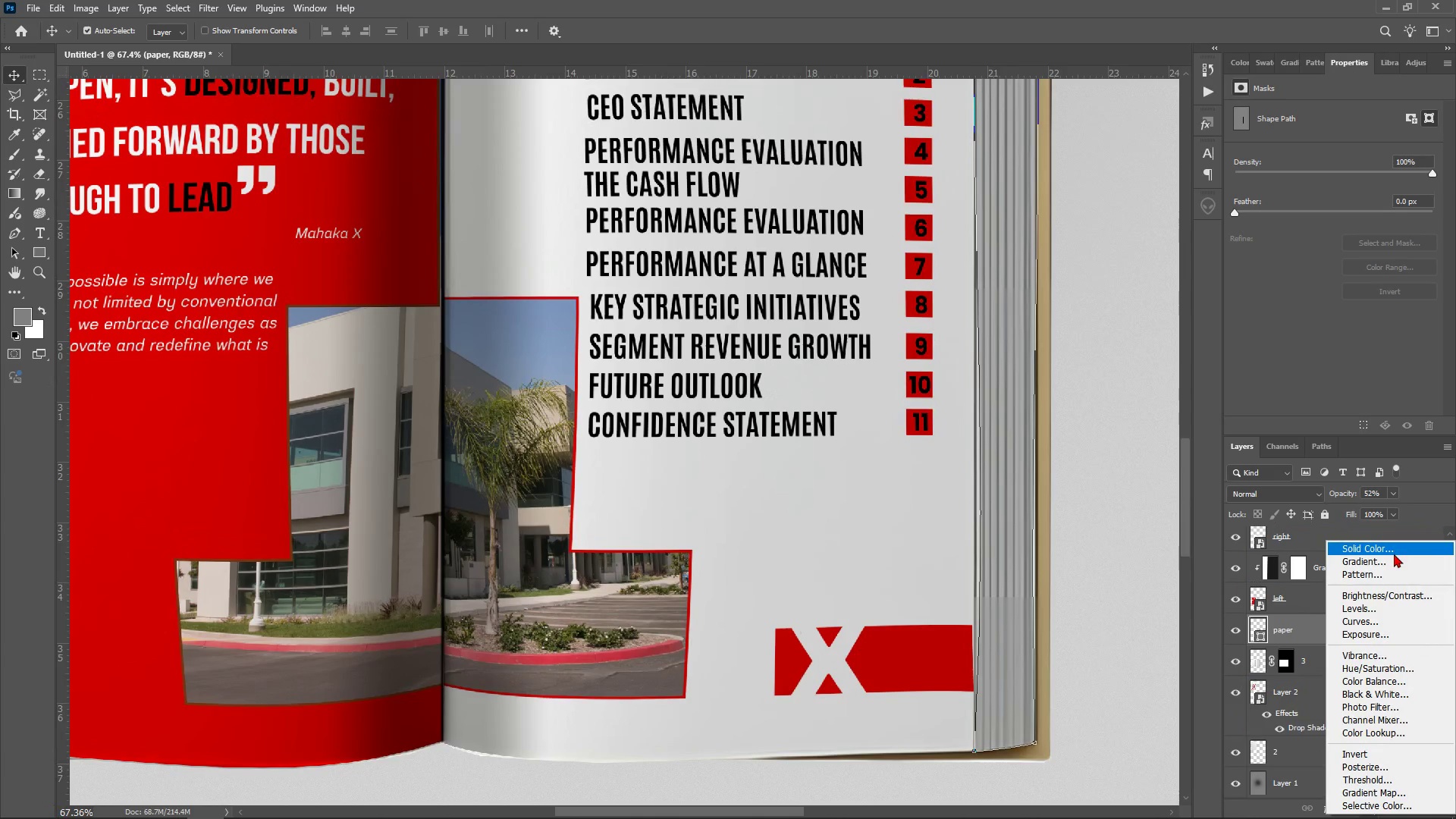 
left_click([1394, 550])
 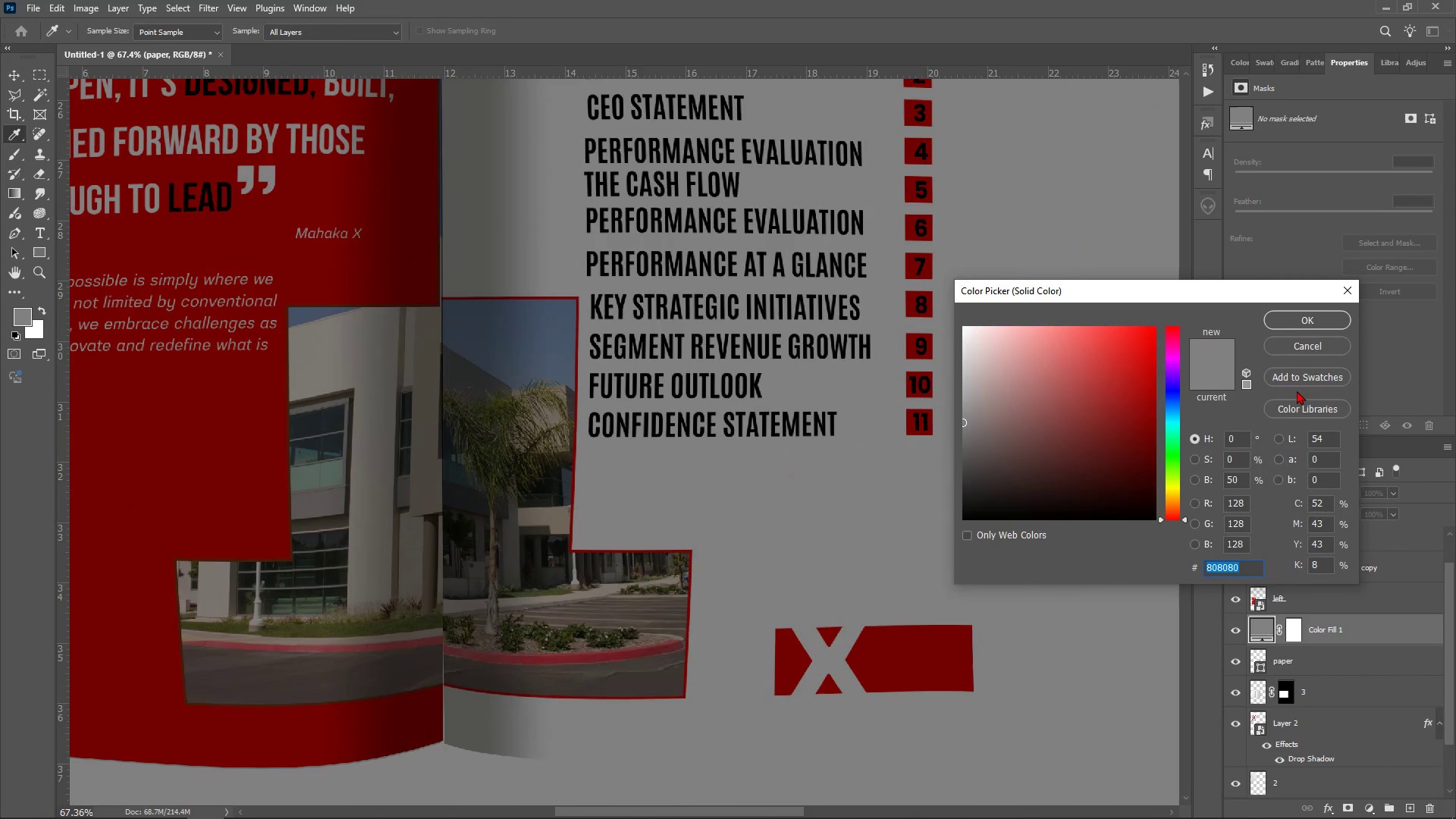 
left_click([1302, 318])
 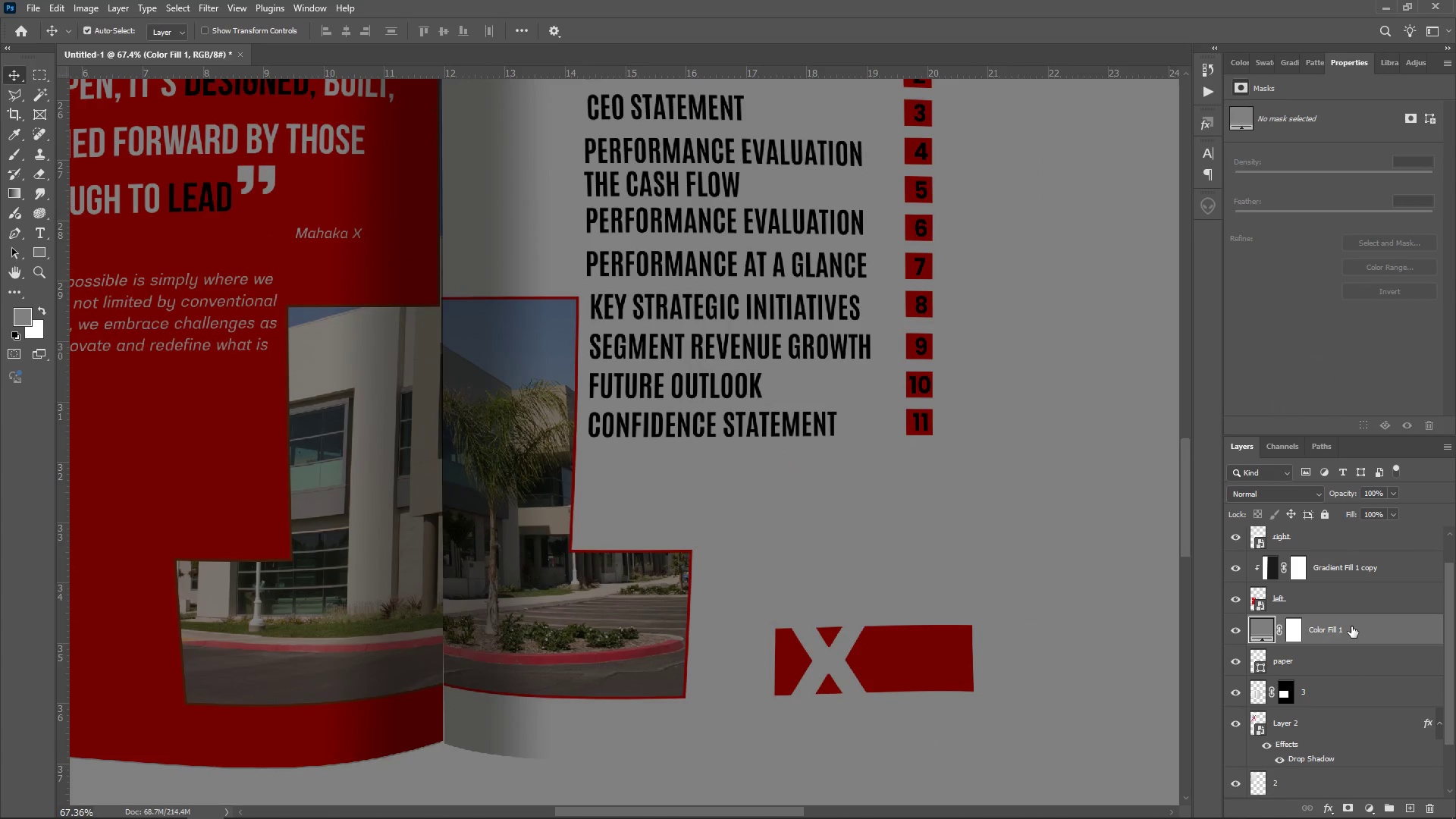 
right_click([1351, 626])
 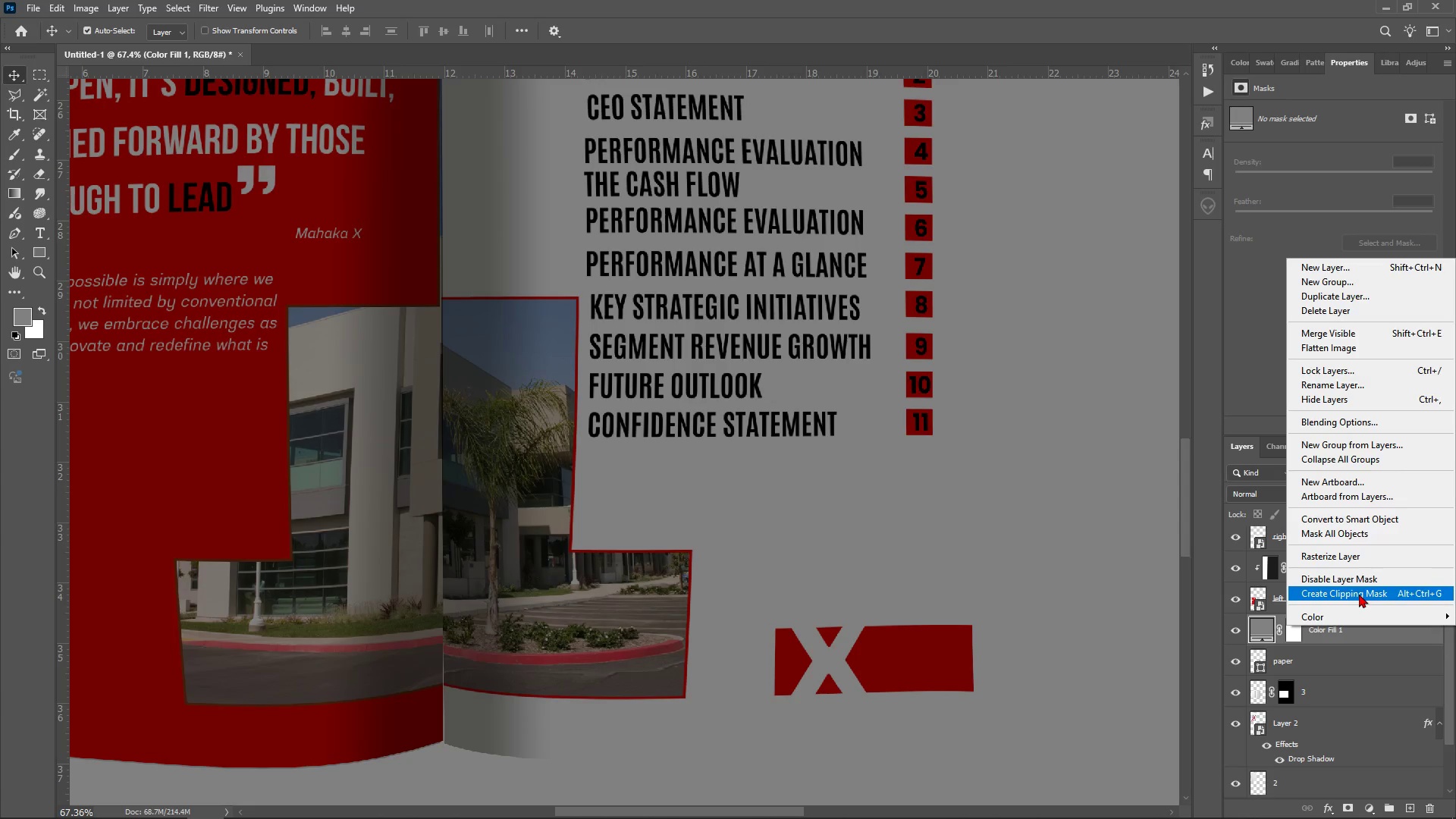 
left_click([1359, 594])
 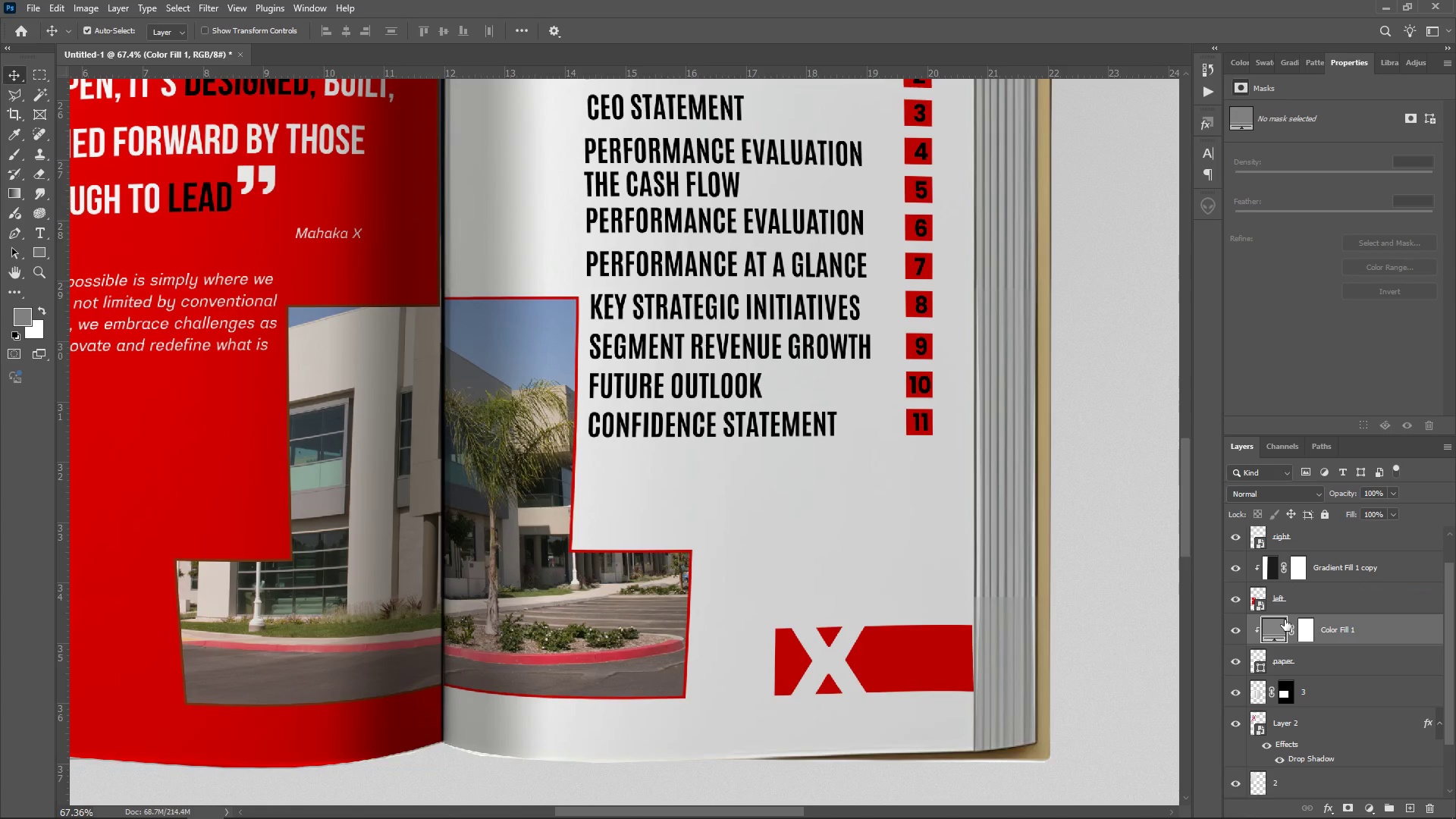 
left_click([1273, 625])
 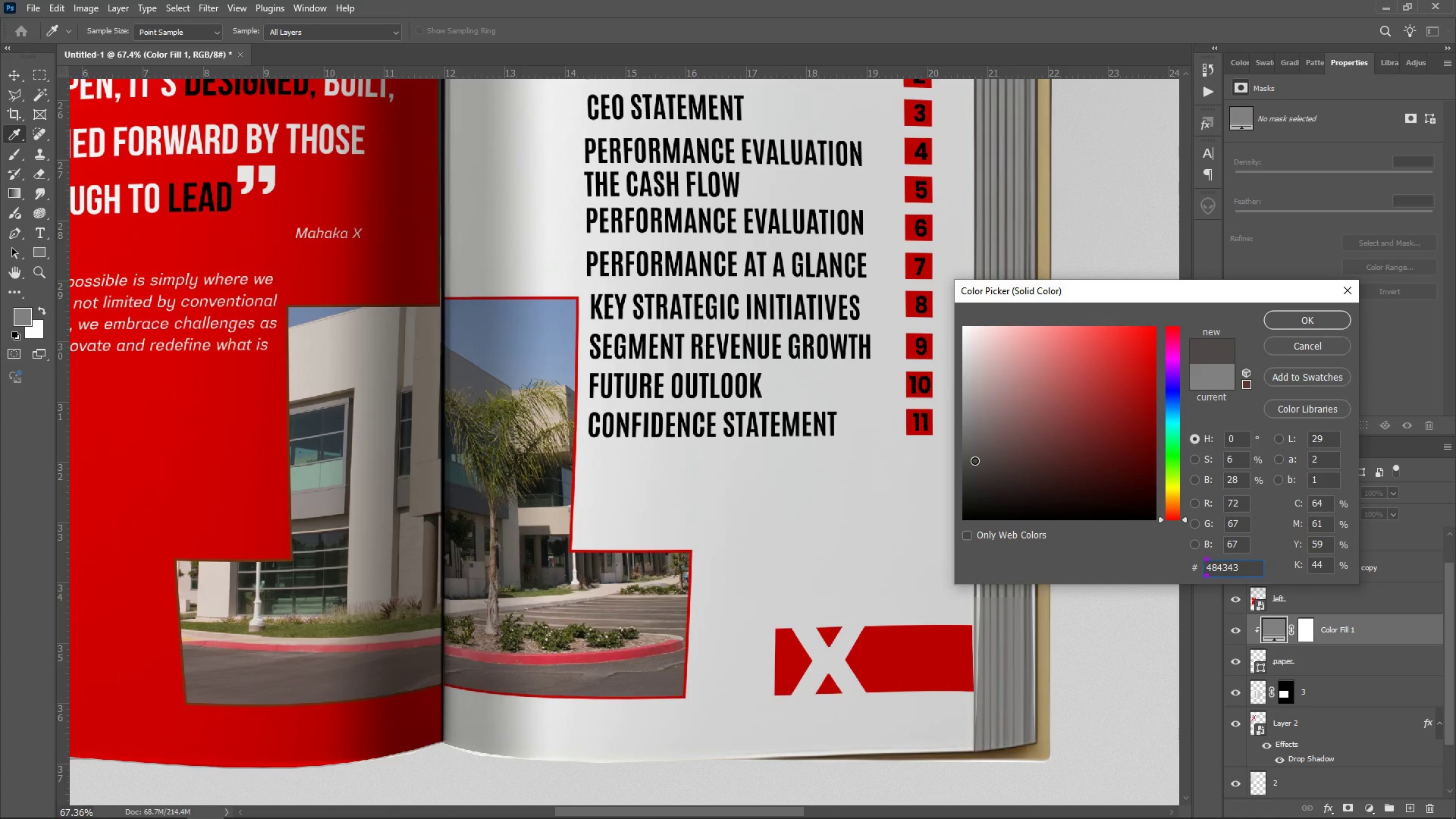 
left_click([1306, 311])
 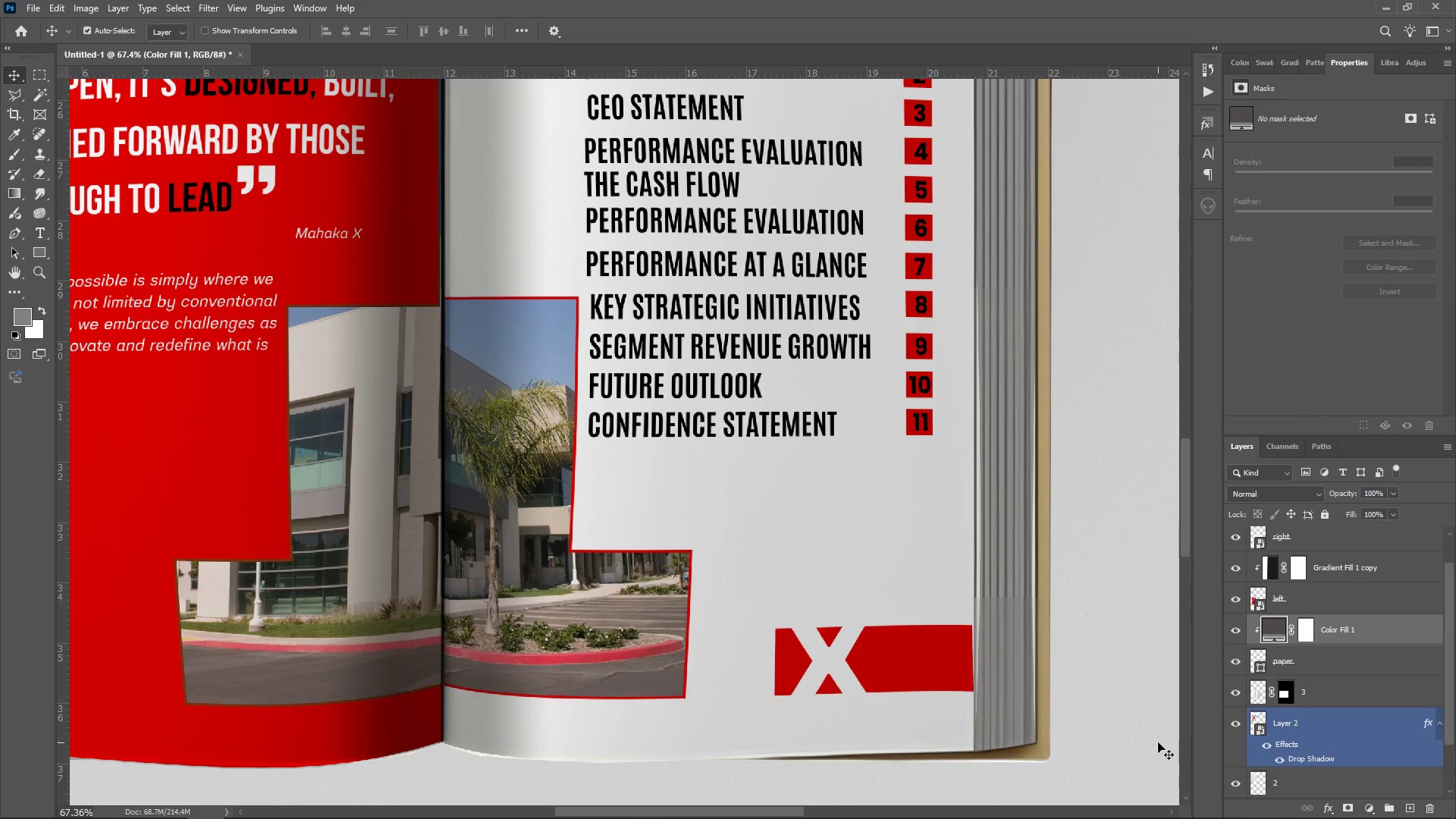 
hold_key(key=AltLeft, duration=1.5)
scroll: coordinate [1032, 640], scroll_direction: down, amount: 8.0
 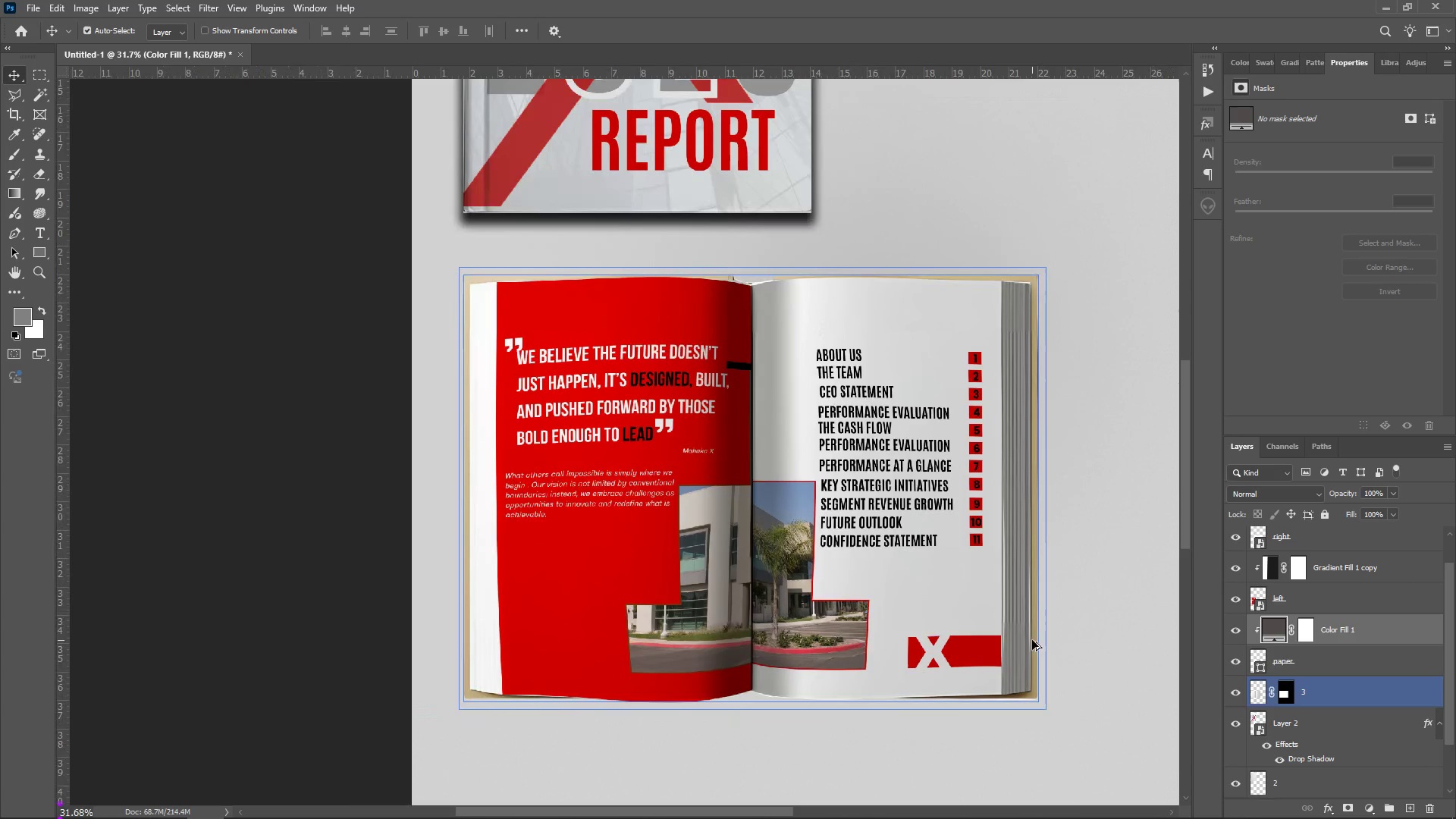 
key(Alt+AltLeft)
 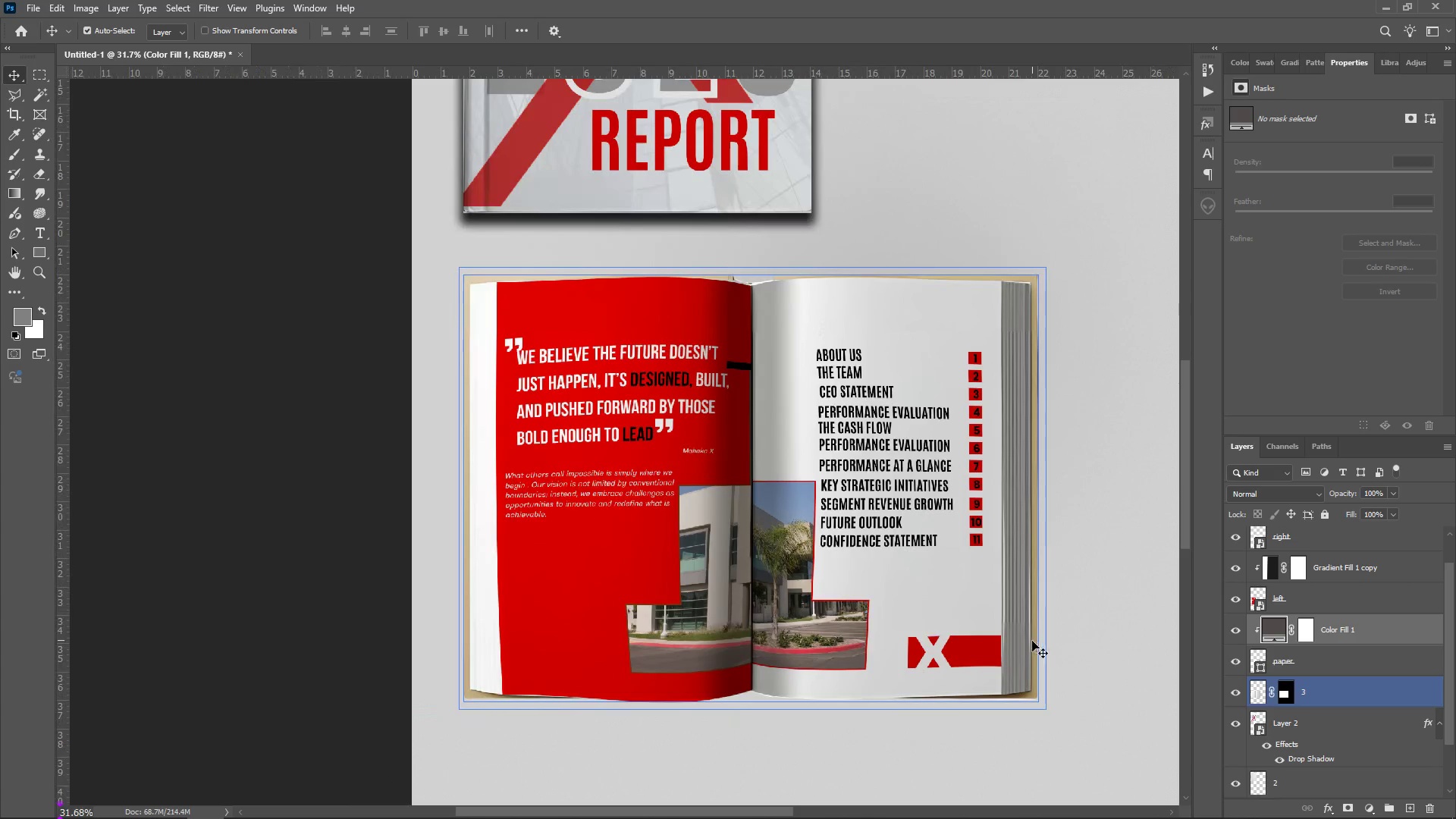 
key(Alt+AltLeft)
 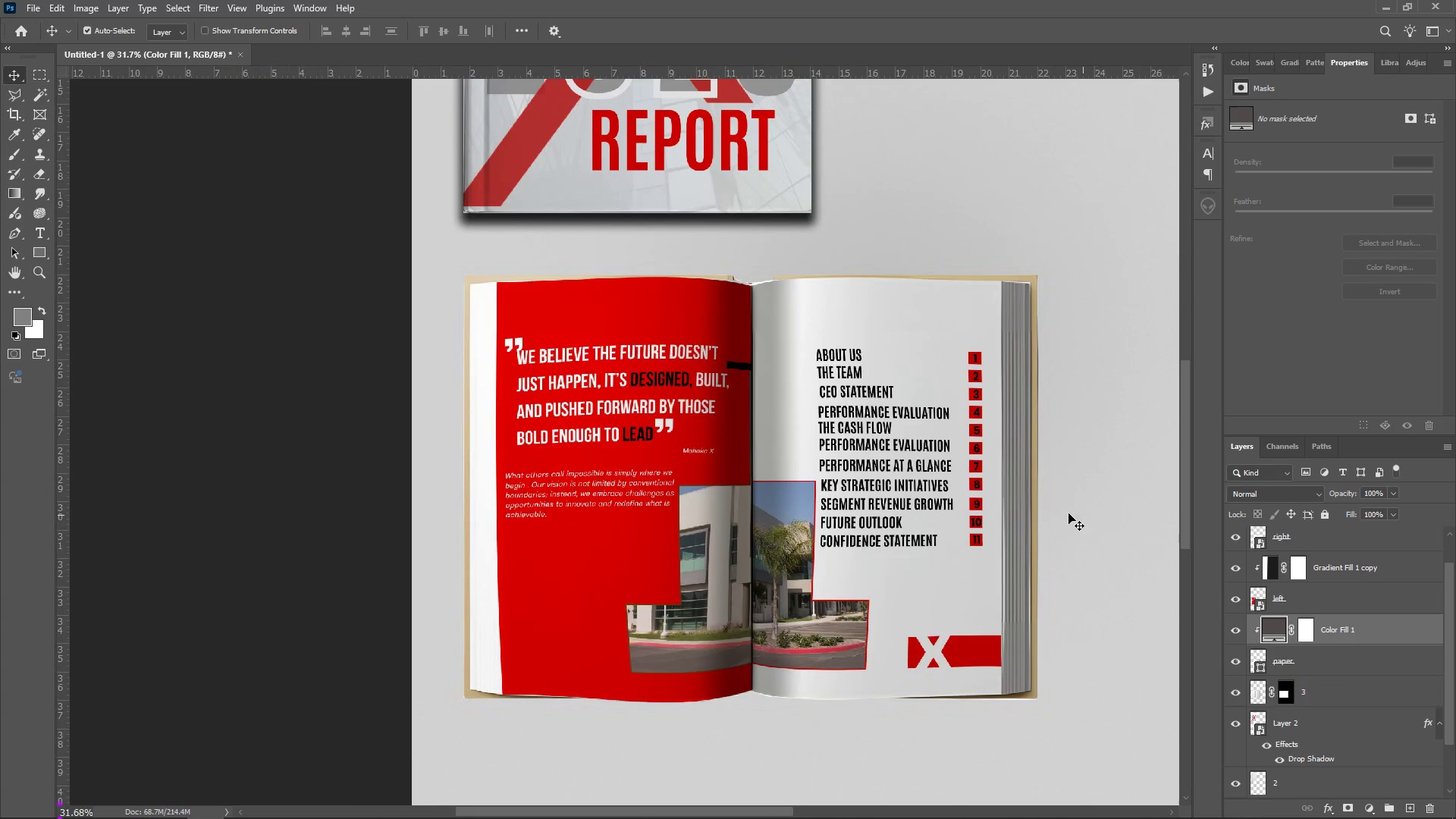 
hold_key(key=AltLeft, duration=1.03)
scroll: coordinate [1050, 608], scroll_direction: up, amount: 11.0
 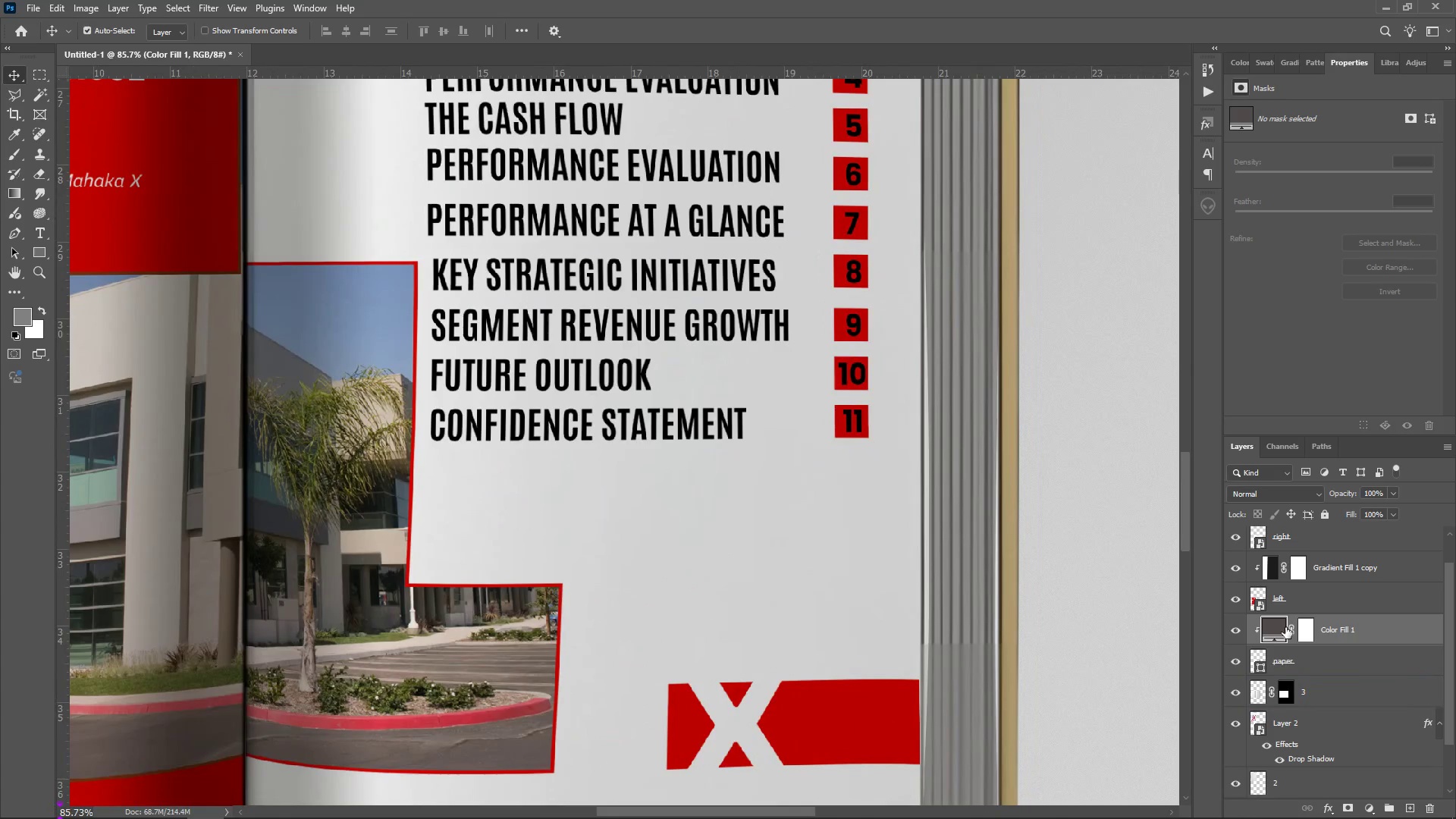 
double_click([1277, 627])
 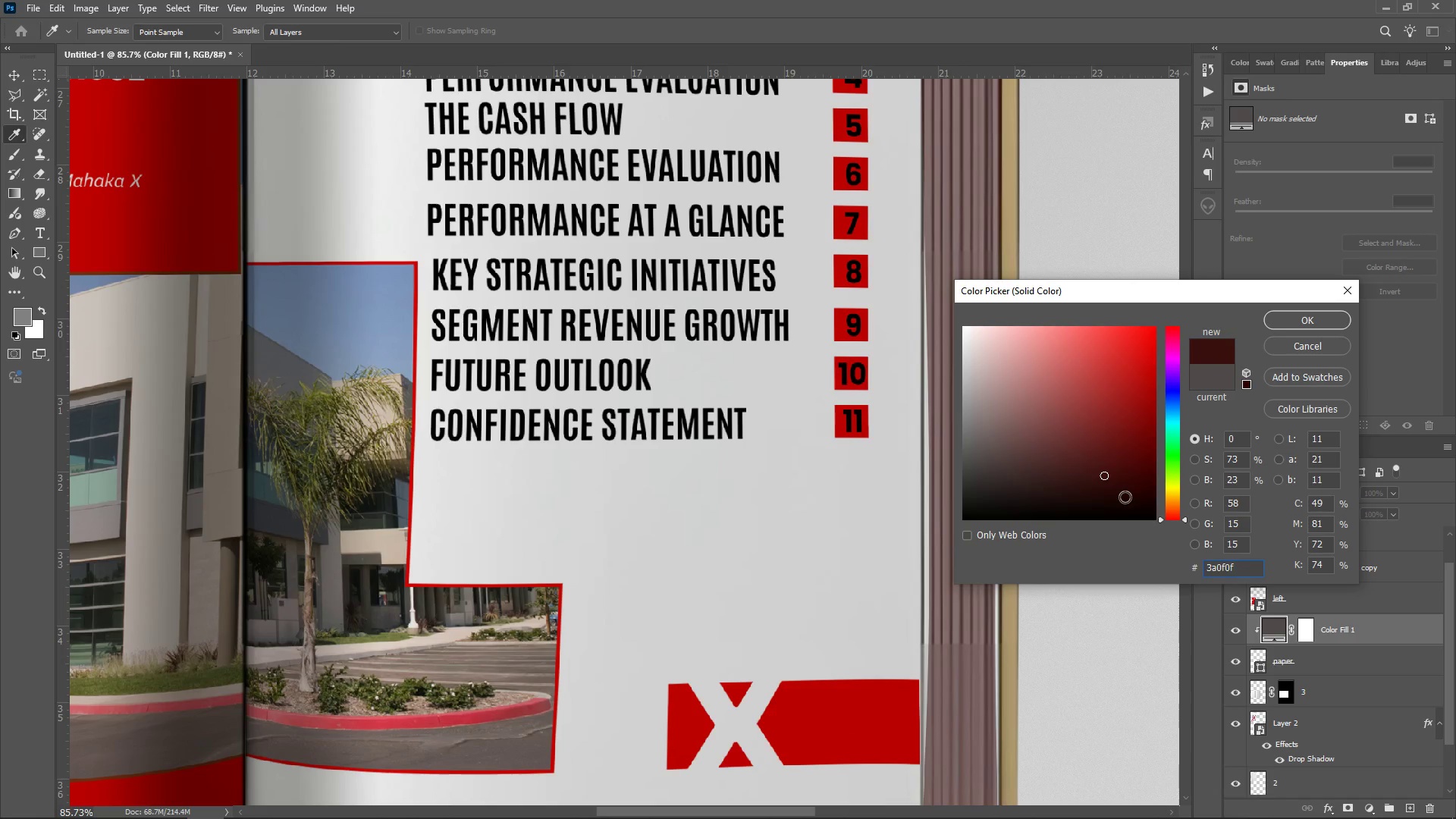 
wait(6.13)
 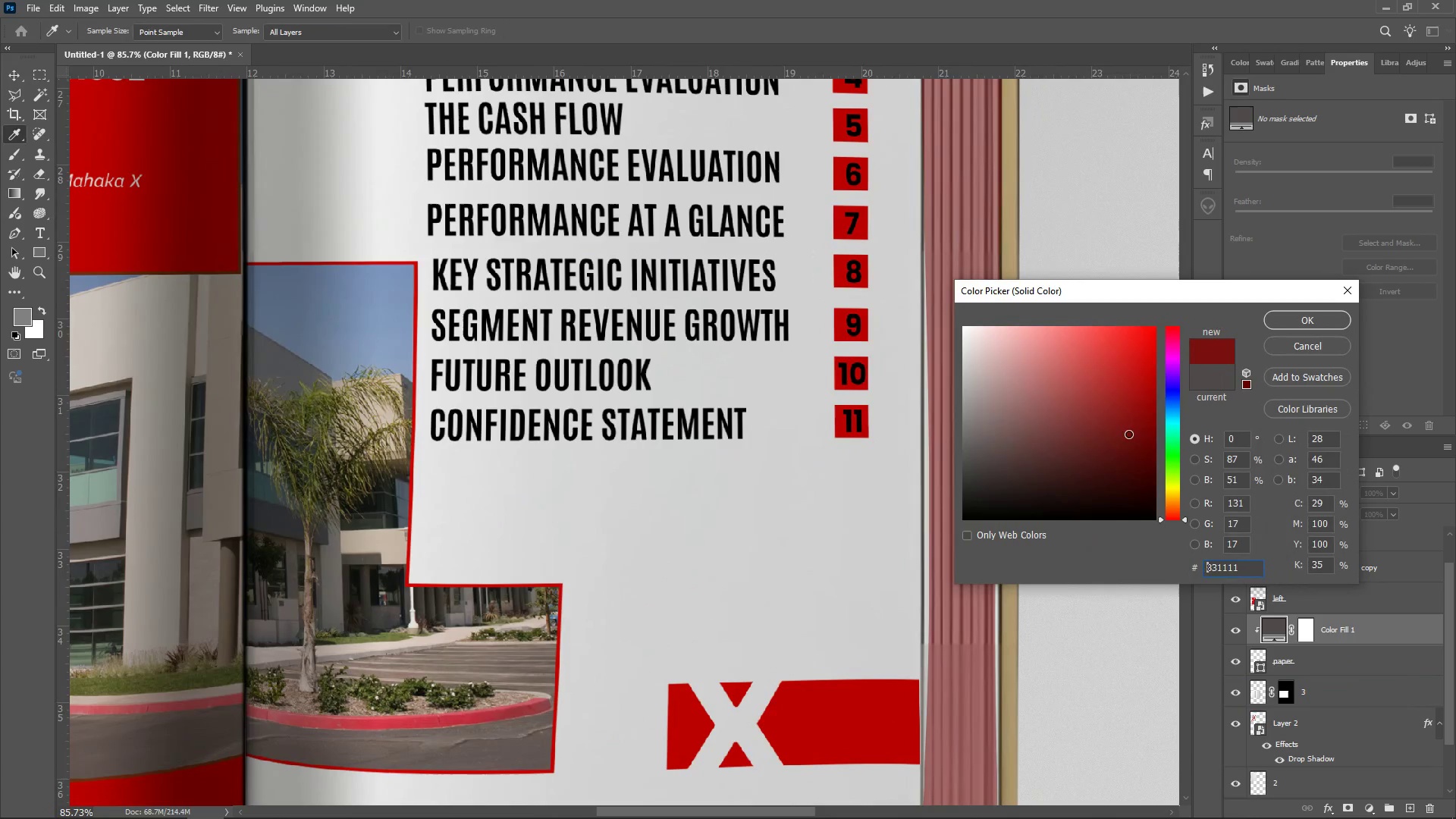 
left_click([1301, 325])
 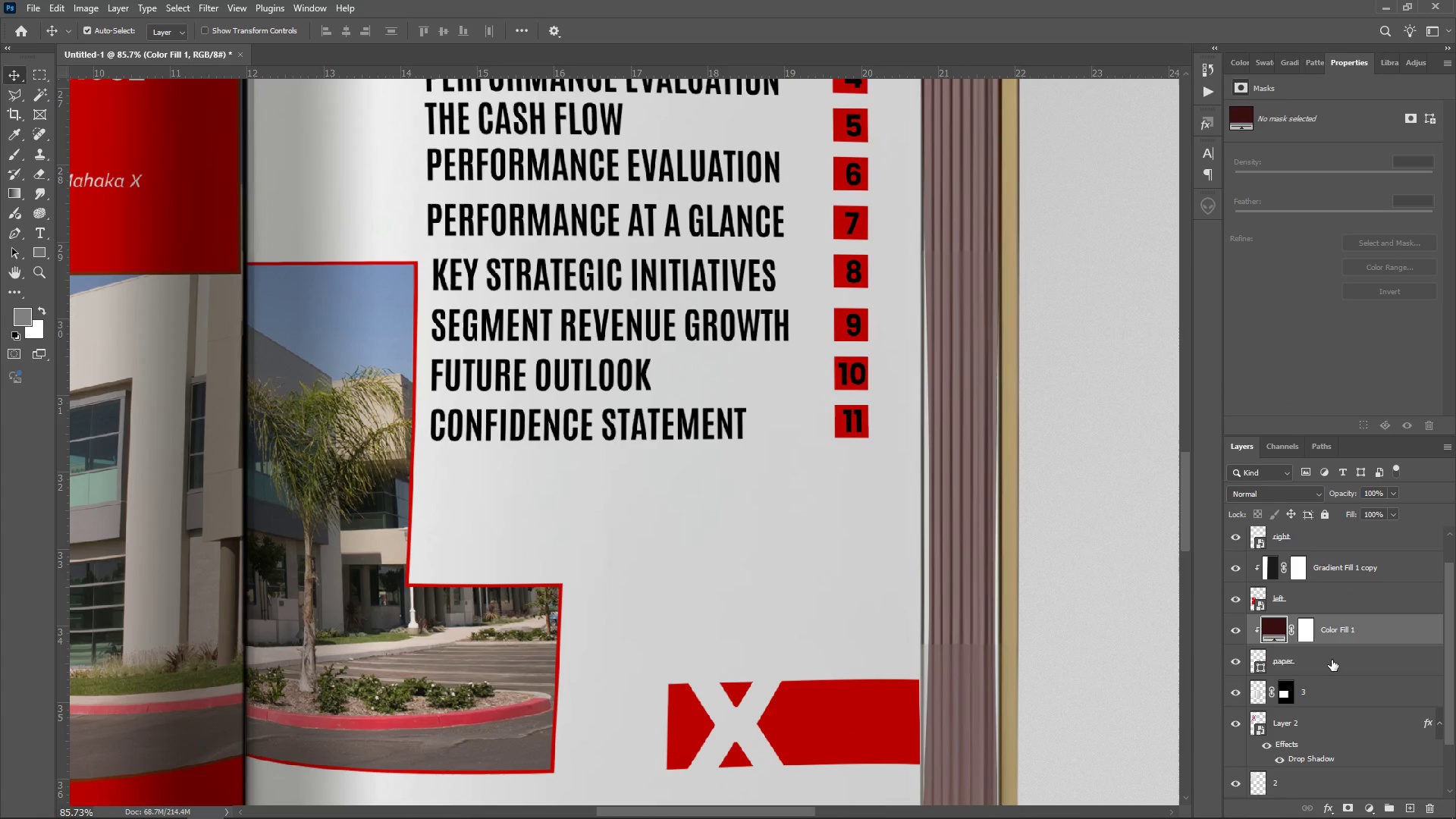 
left_click([1332, 660])
 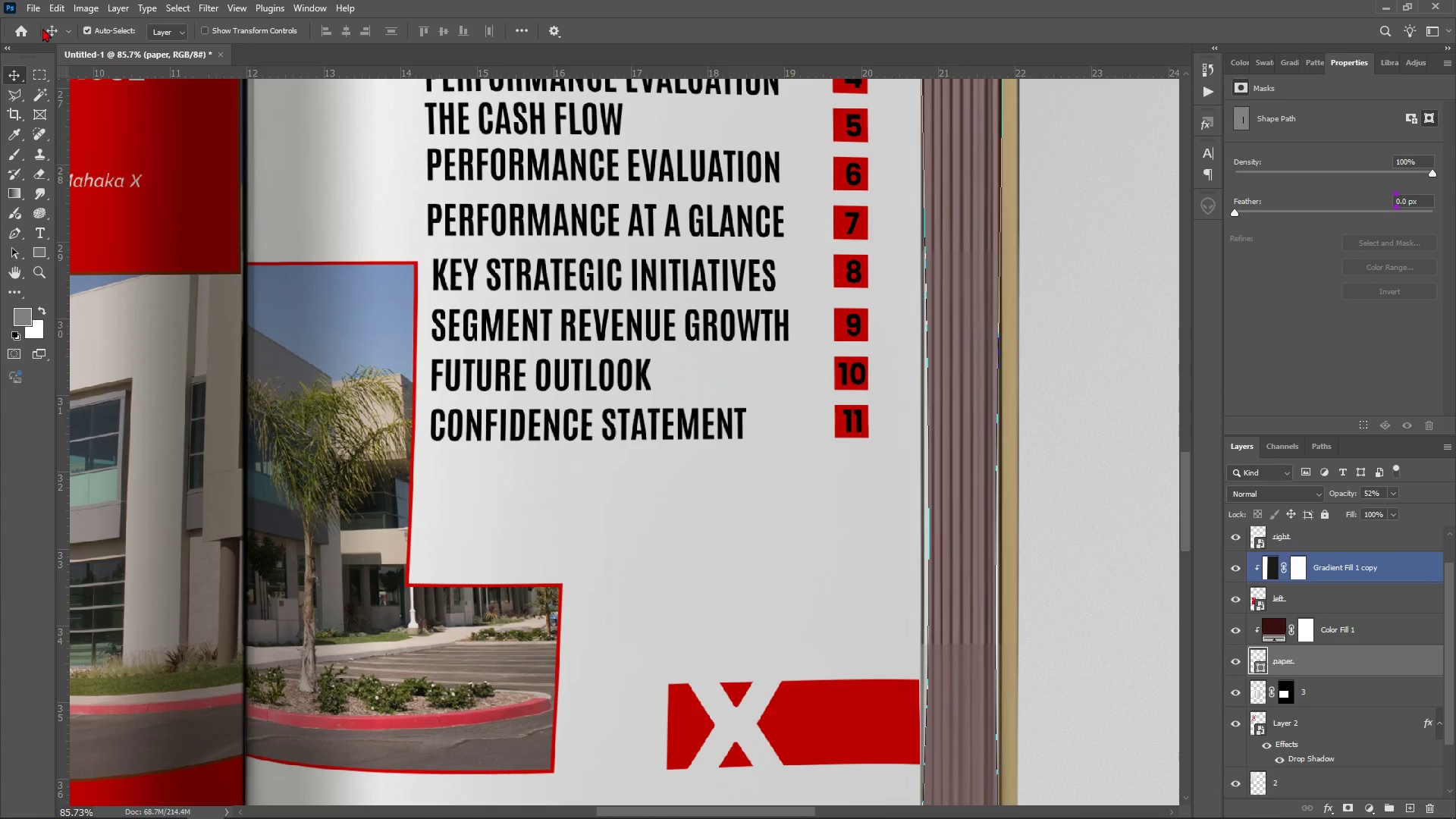 
left_click([64, 3])
 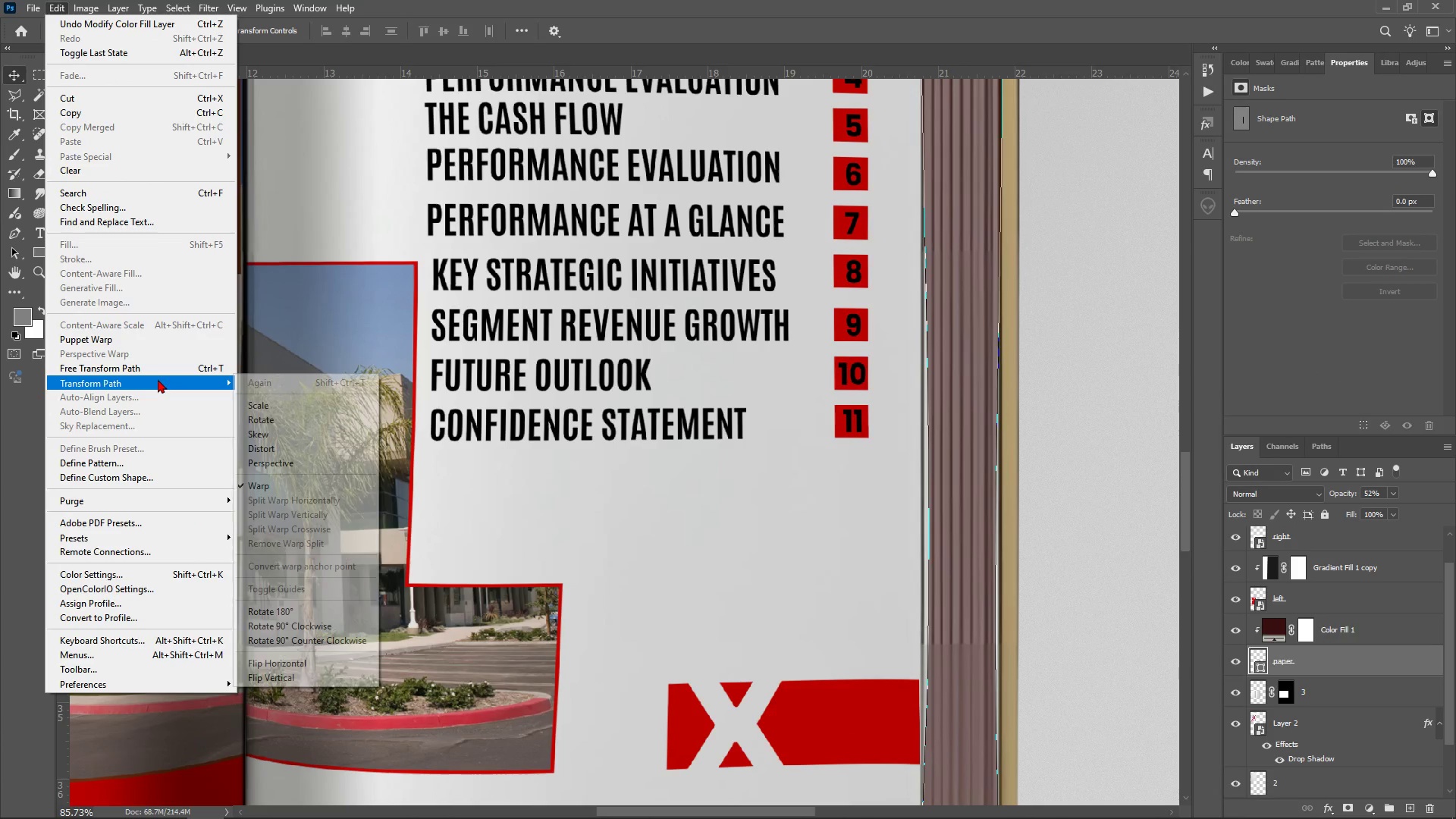 
left_click([285, 485])
 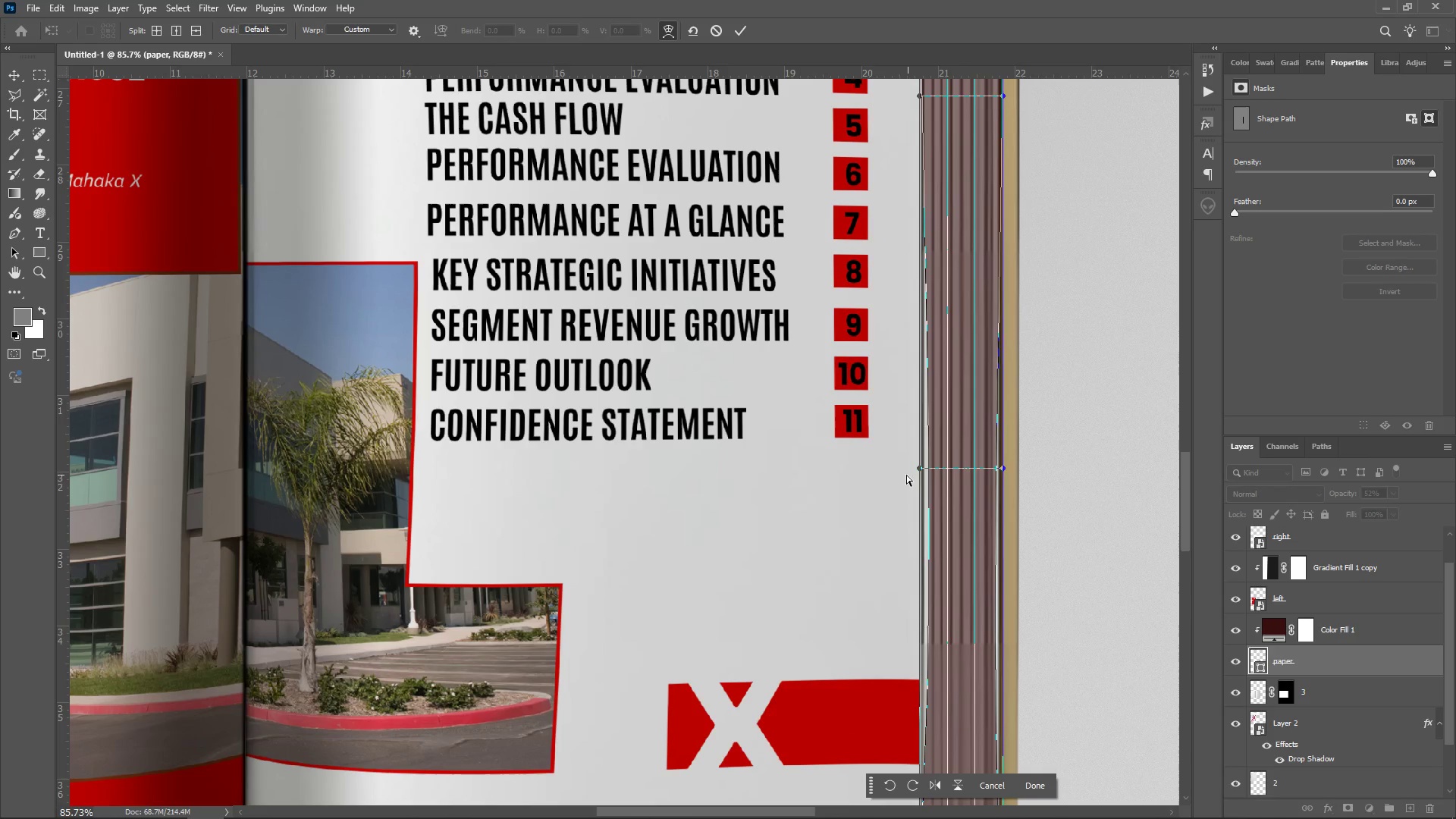 
hold_key(key=AltLeft, duration=0.8)
scroll: coordinate [935, 494], scroll_direction: up, amount: 8.0
 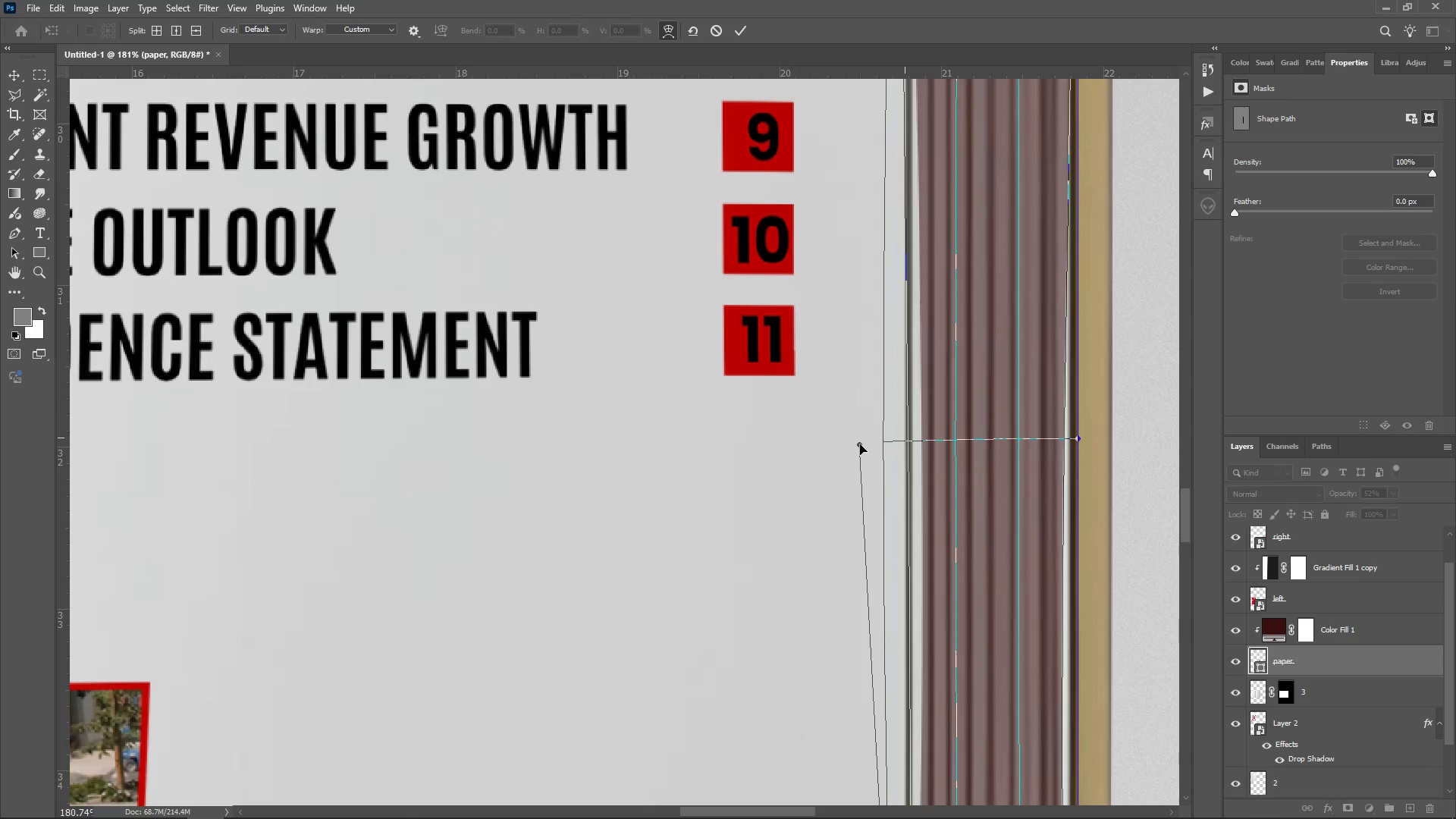 
wait(7.5)
 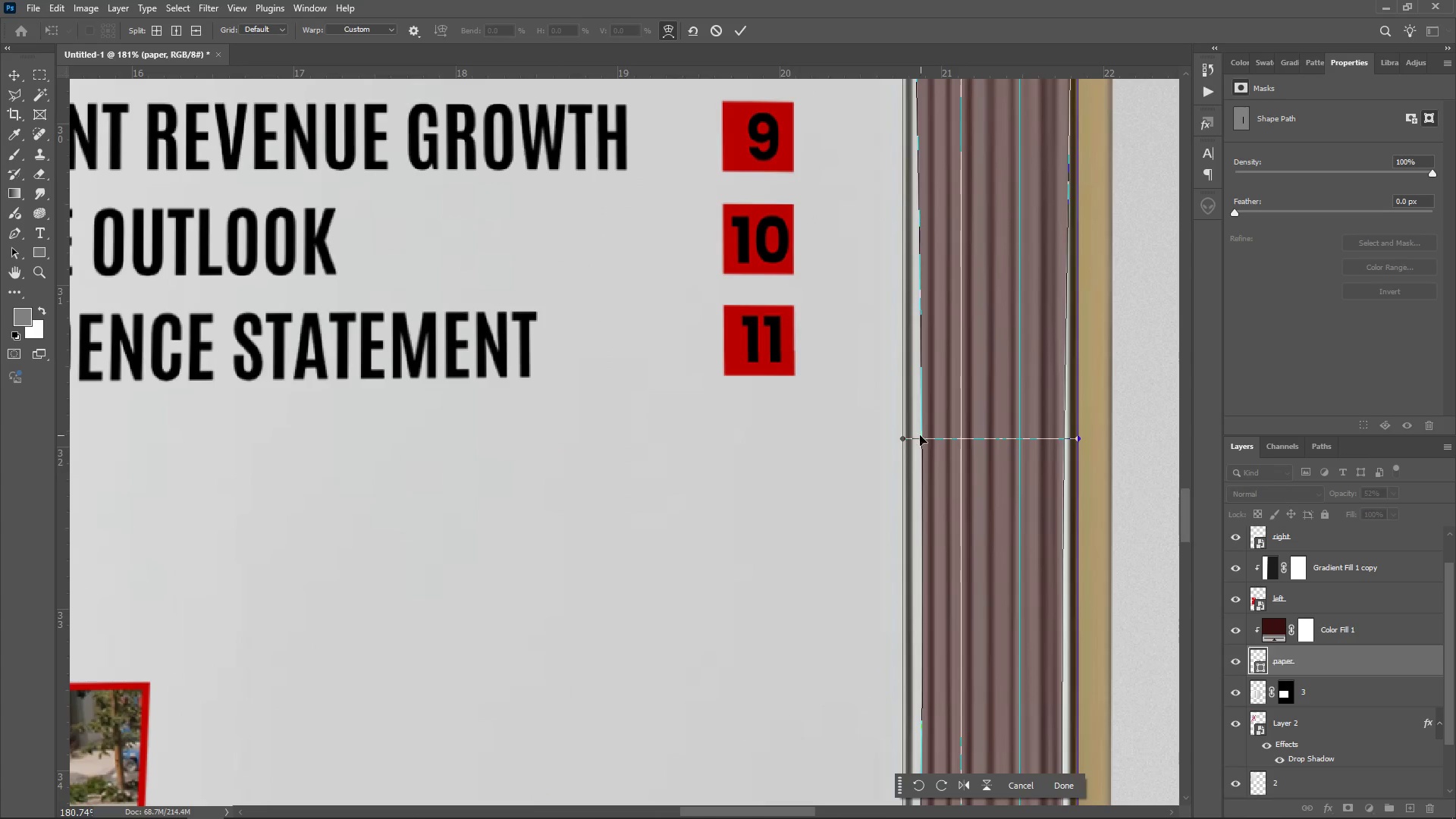 
hold_key(key=AltLeft, duration=1.5)
scroll: coordinate [971, 404], scroll_direction: down, amount: 15.0
 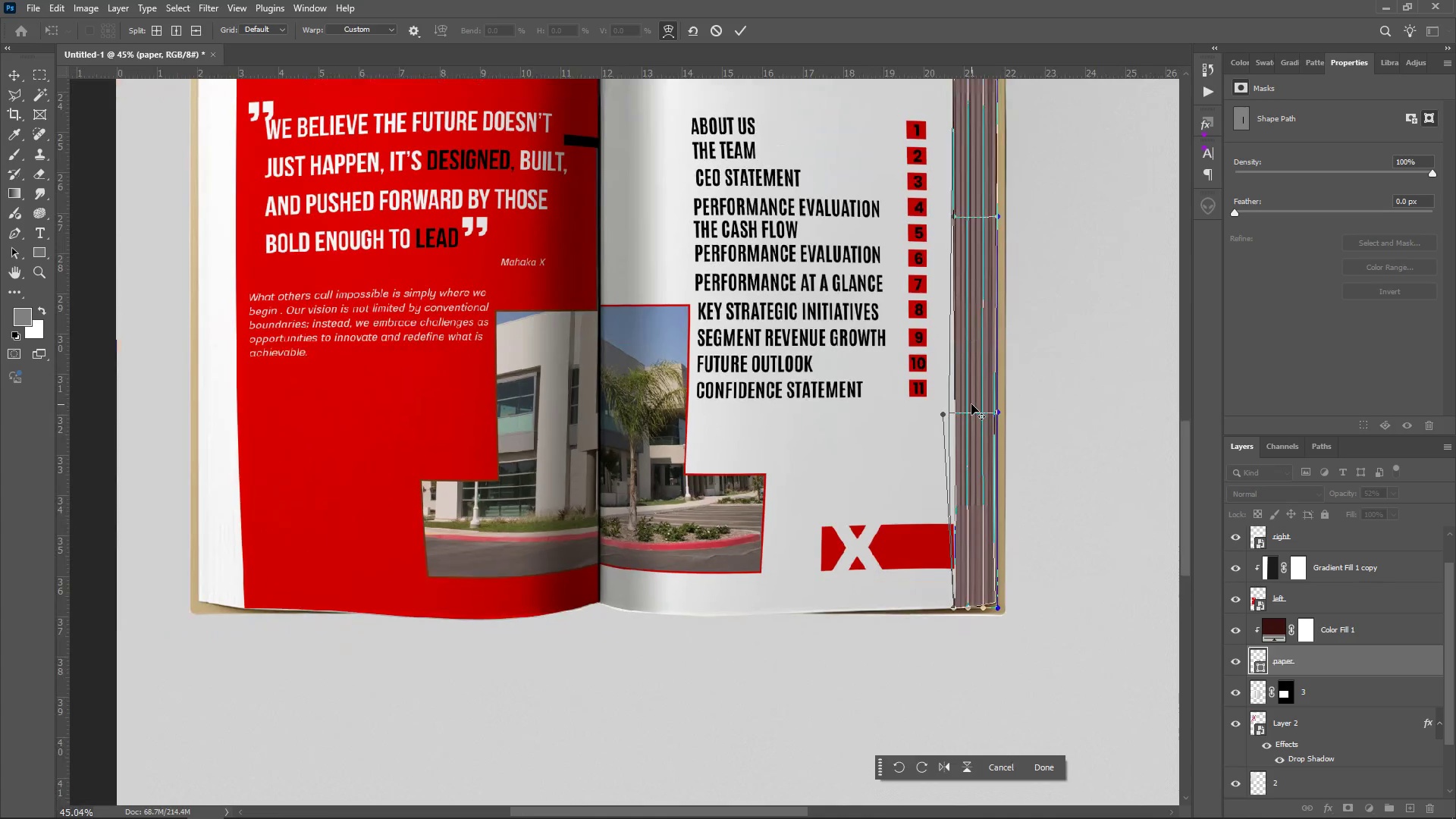 
hold_key(key=AltLeft, duration=0.31)
 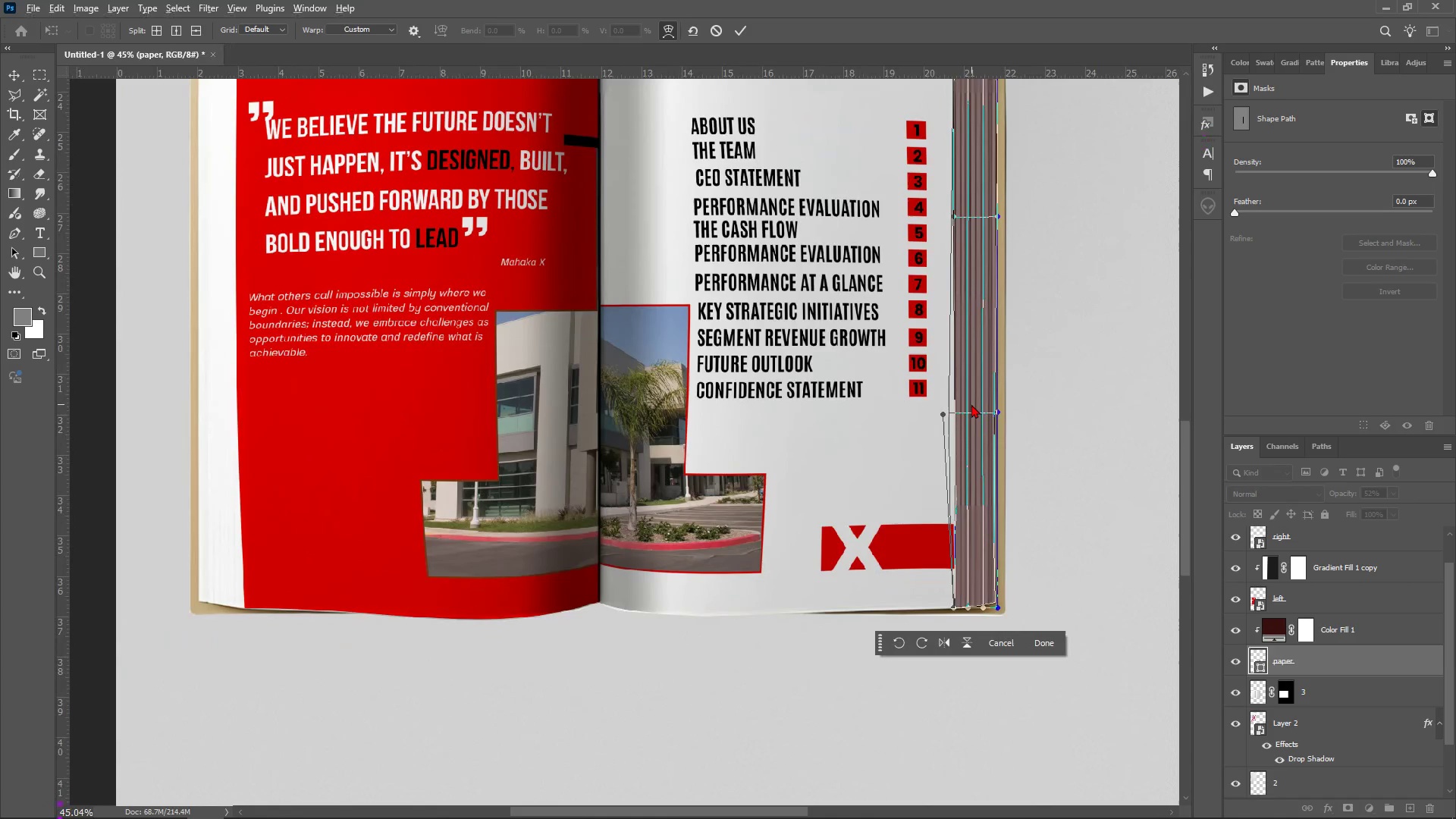 
hold_key(key=AltLeft, duration=0.95)
 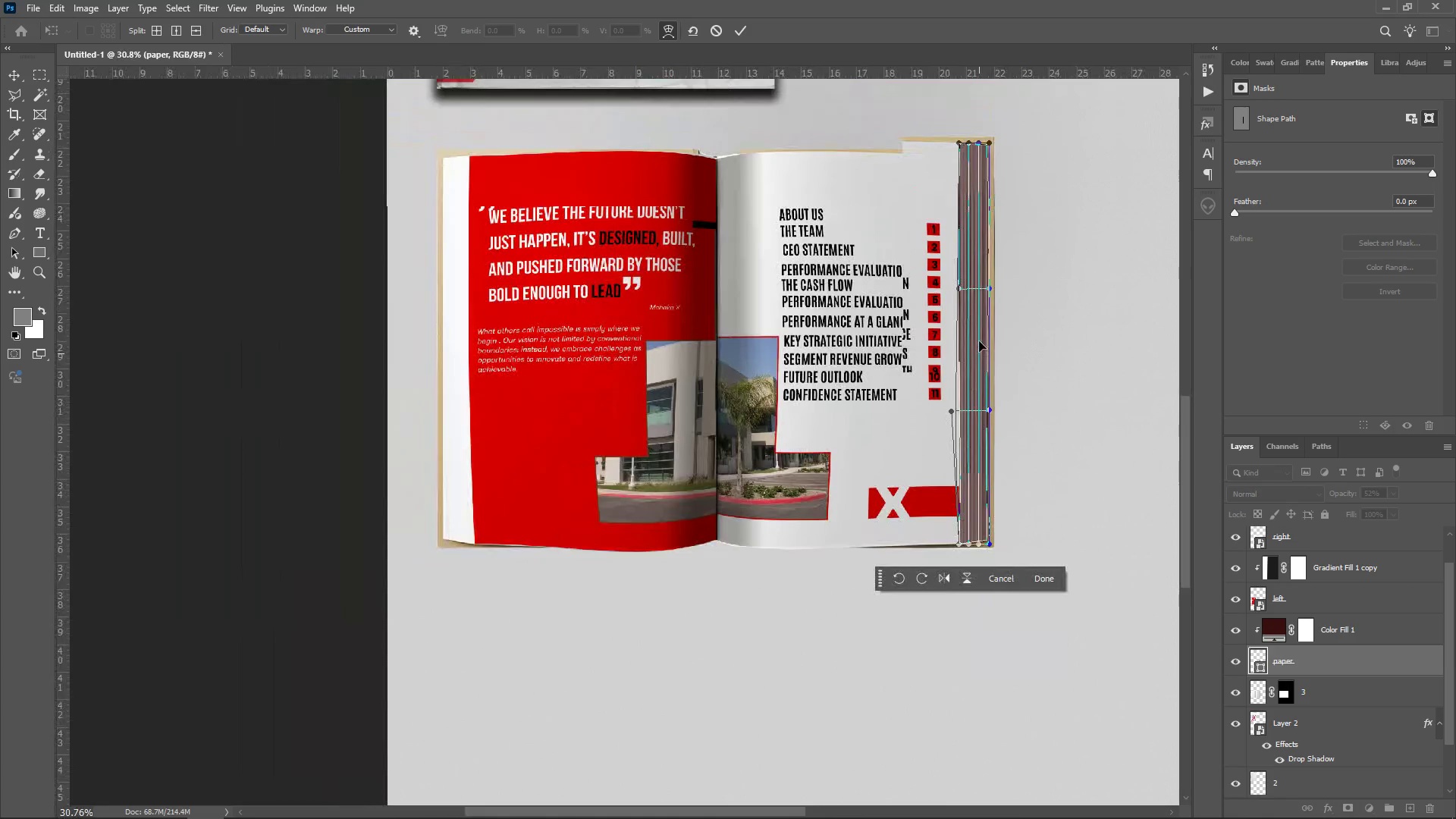 
scroll: coordinate [979, 341], scroll_direction: up, amount: 2.0
 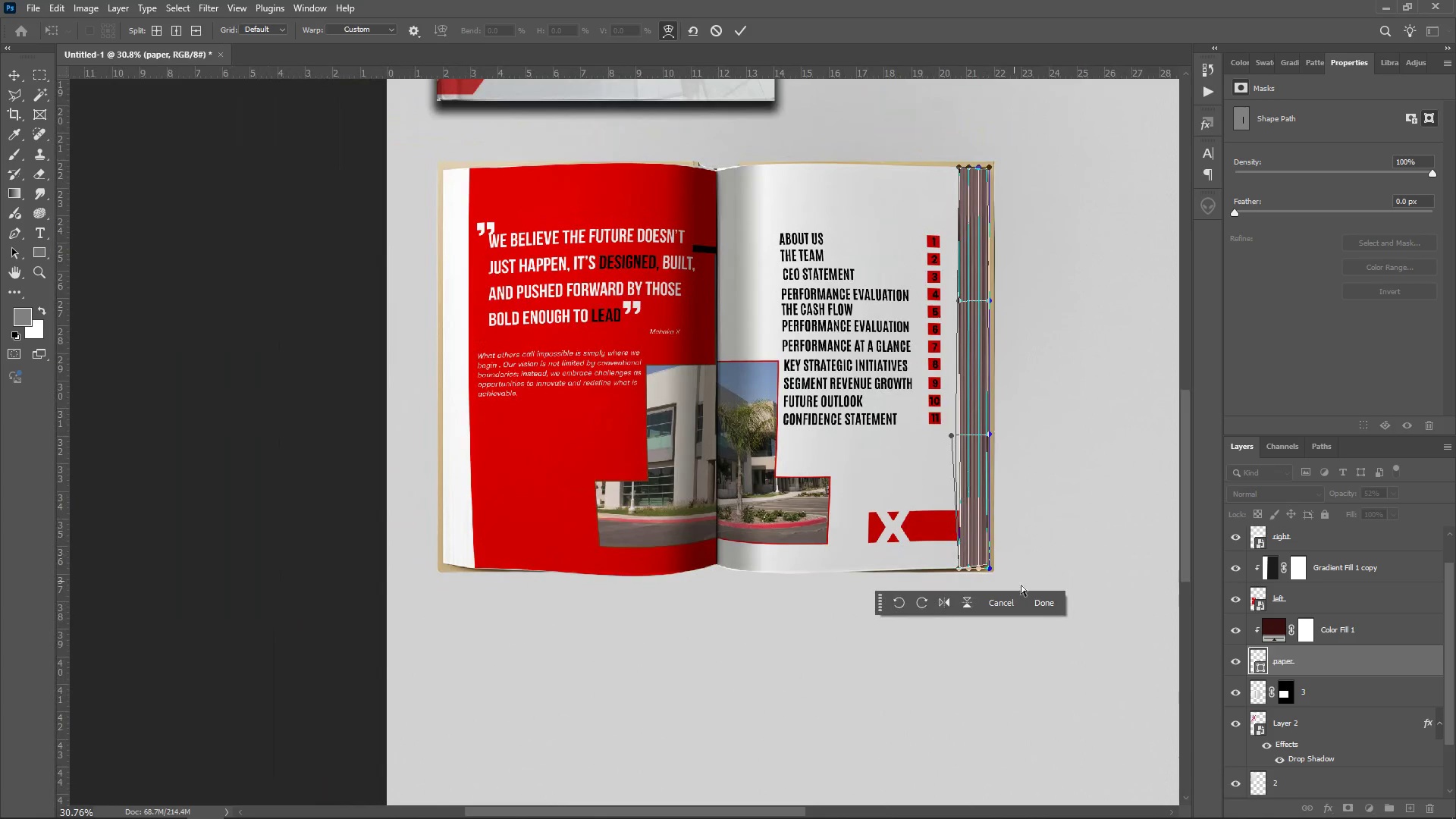 
left_click([1034, 598])
 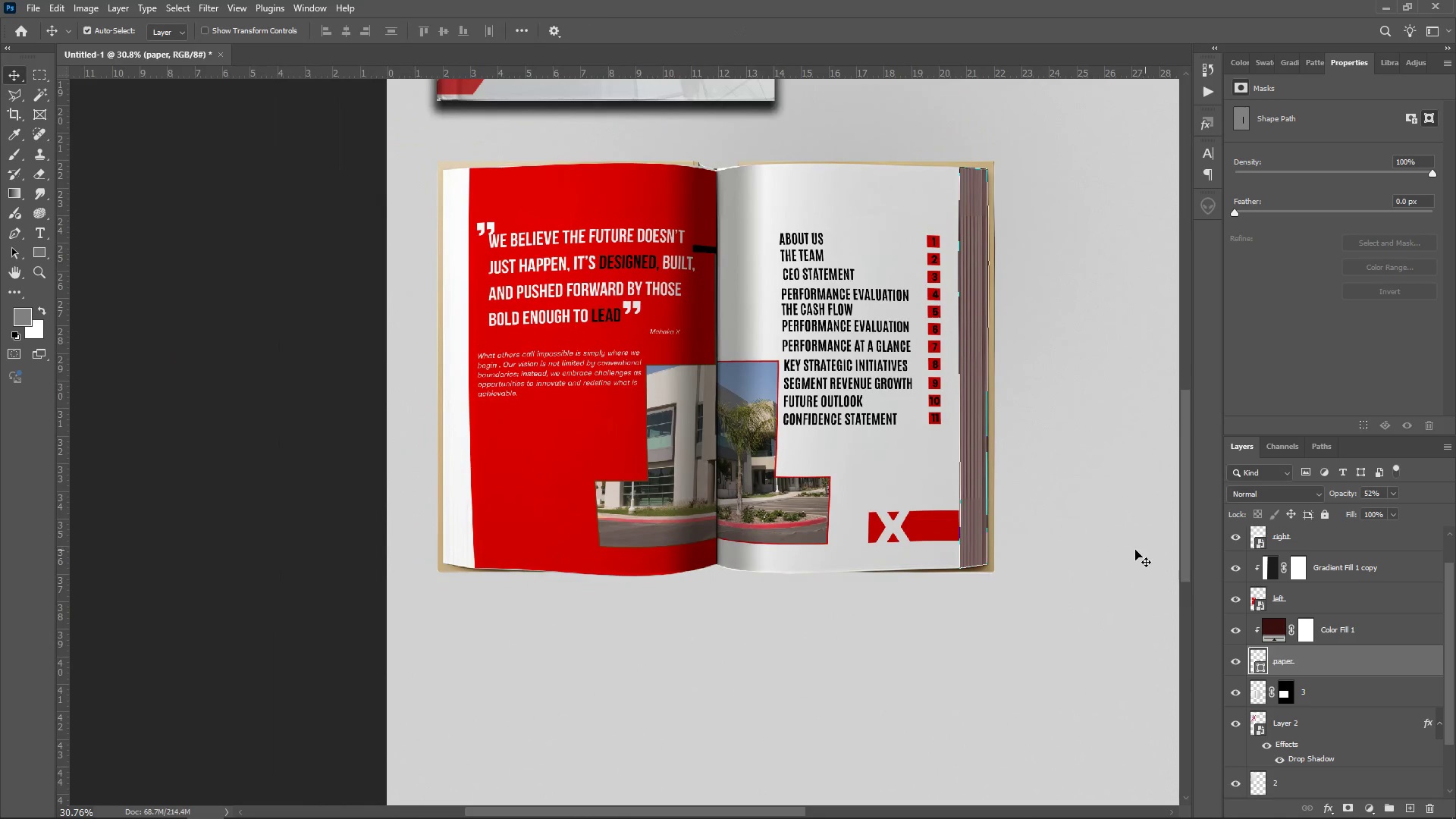 
hold_key(key=AltLeft, duration=1.52)
scroll: coordinate [963, 319], scroll_direction: up, amount: 22.0
 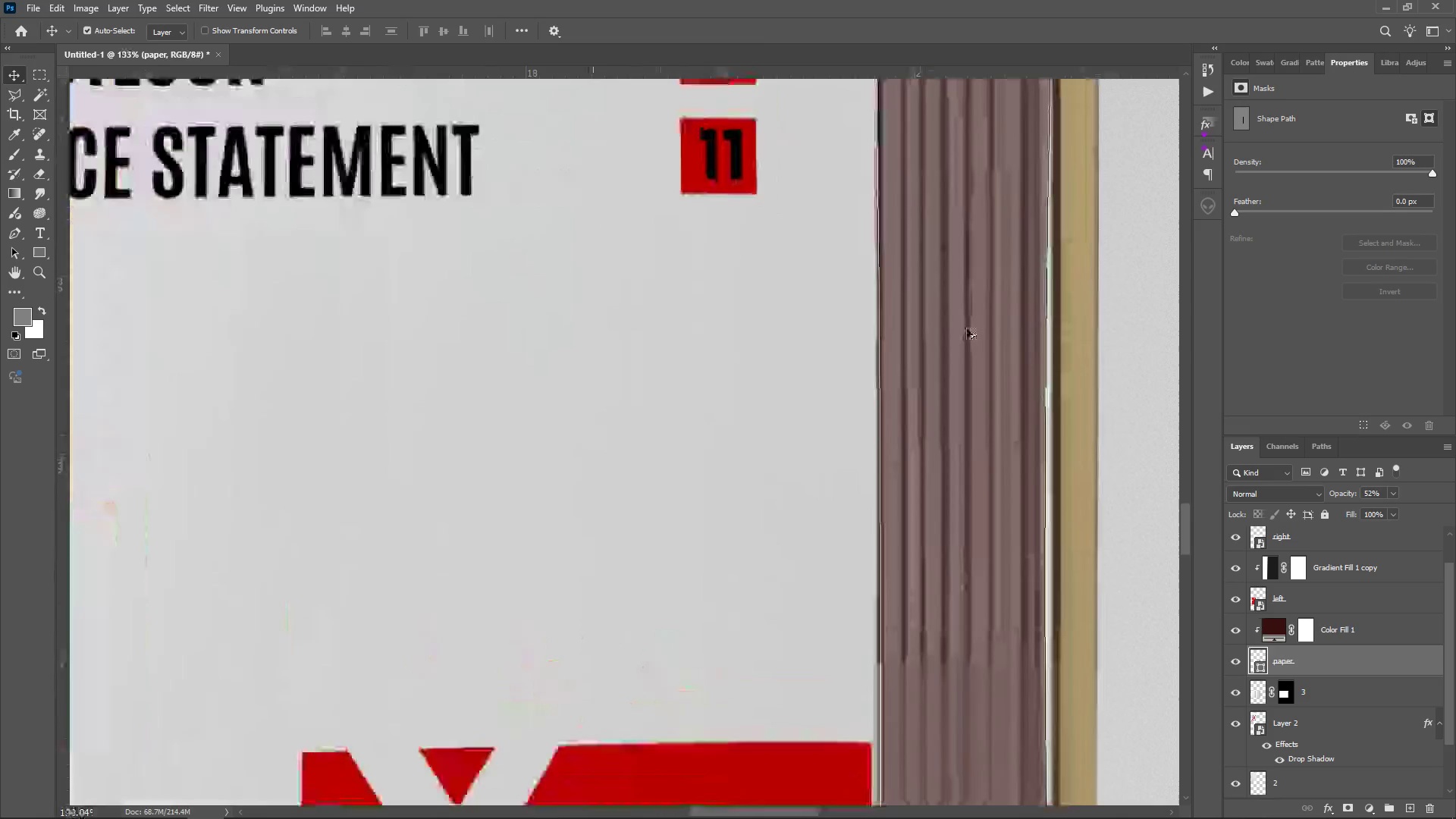 
key(Alt+AltLeft)
 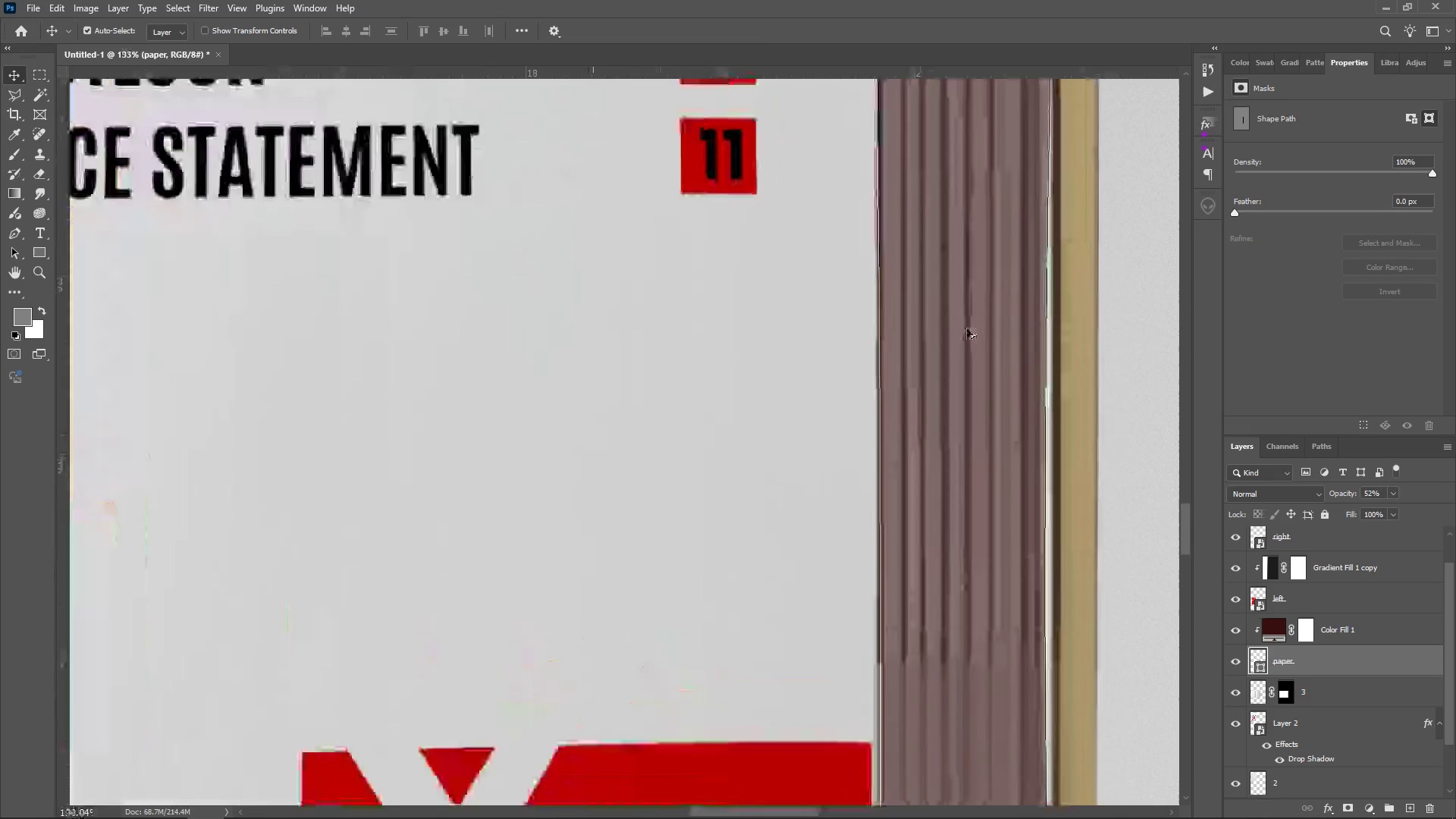 
key(Alt+AltLeft)
 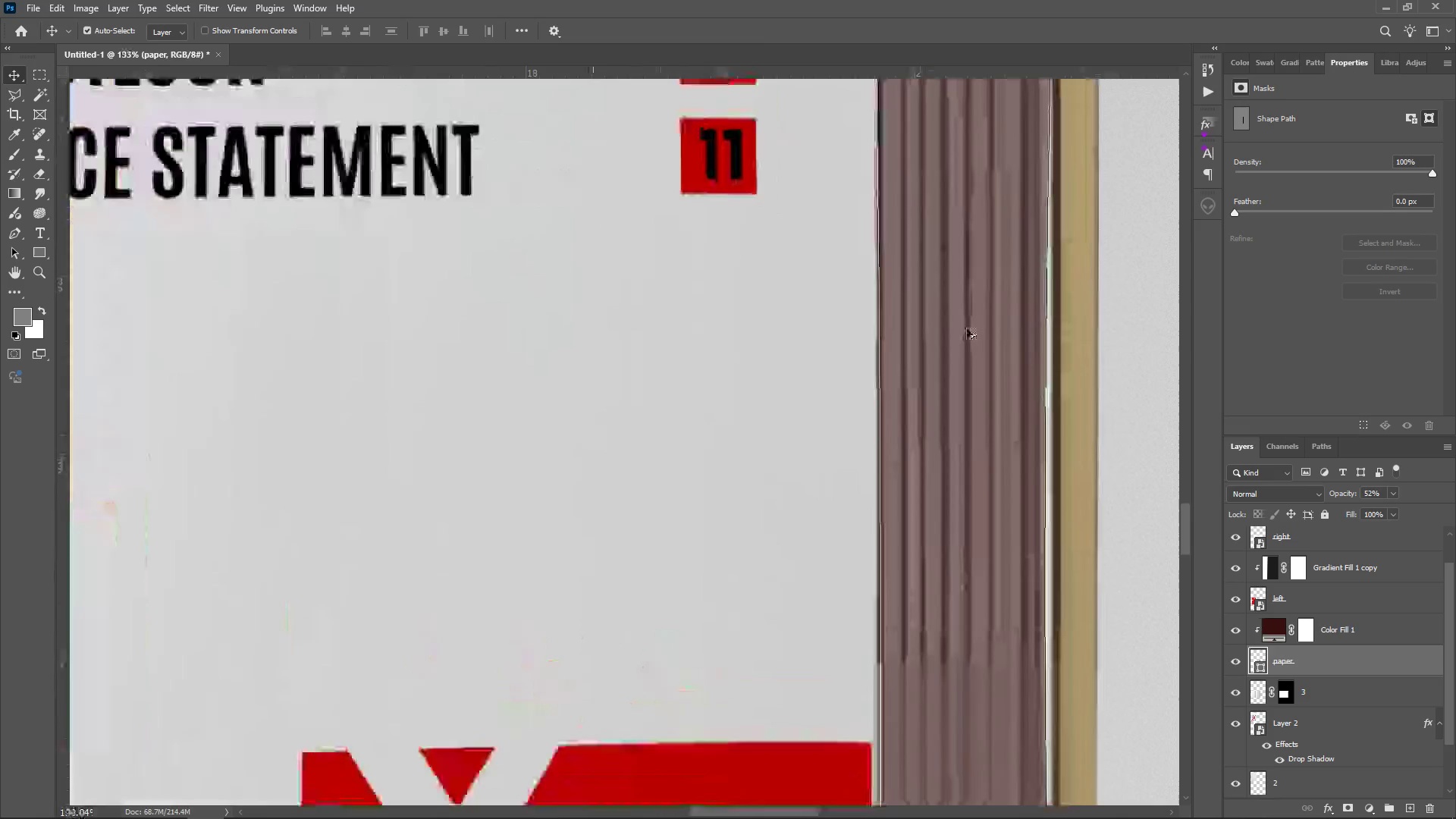 
key(Alt+AltLeft)
 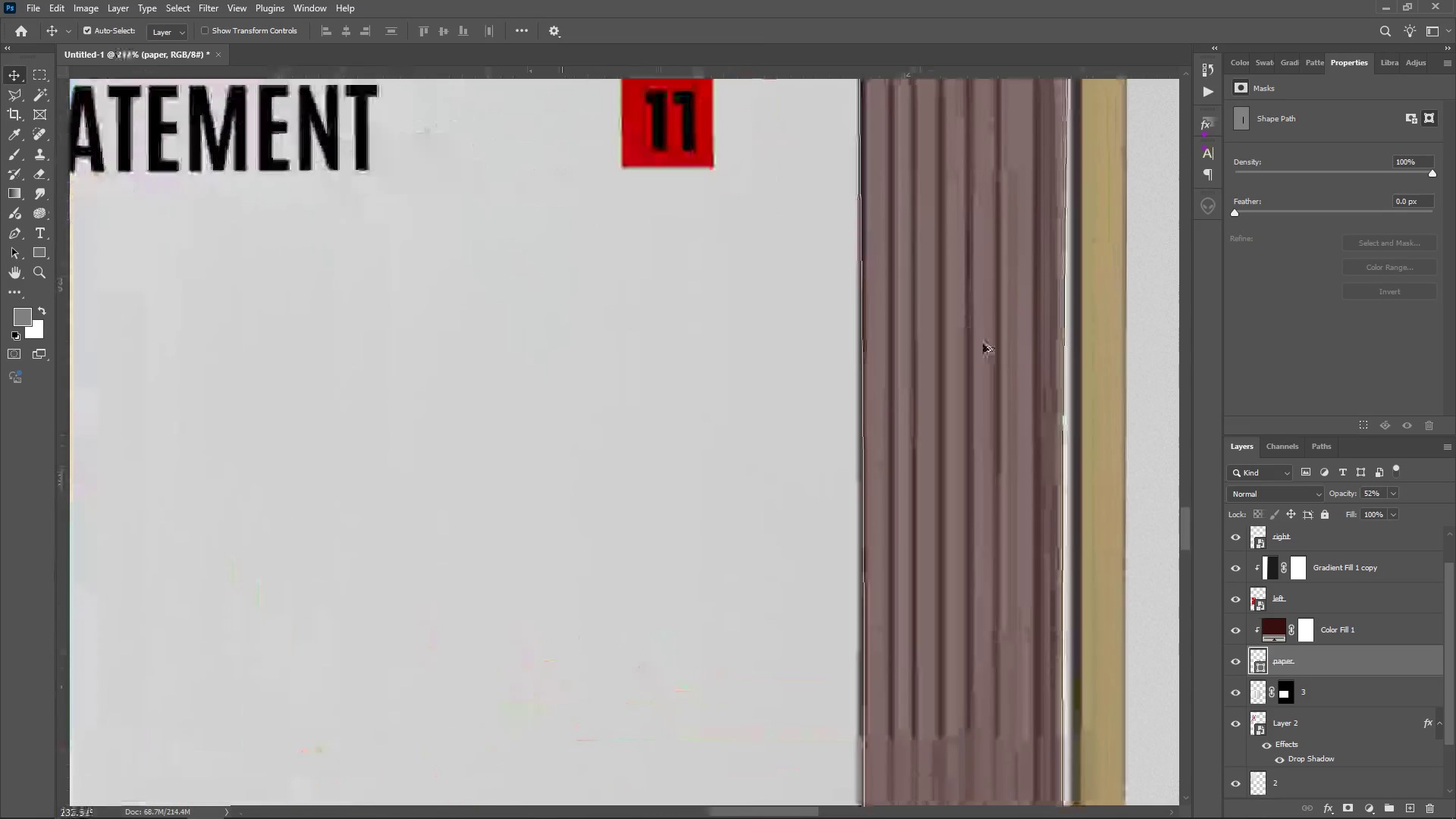 
key(Alt+AltLeft)
 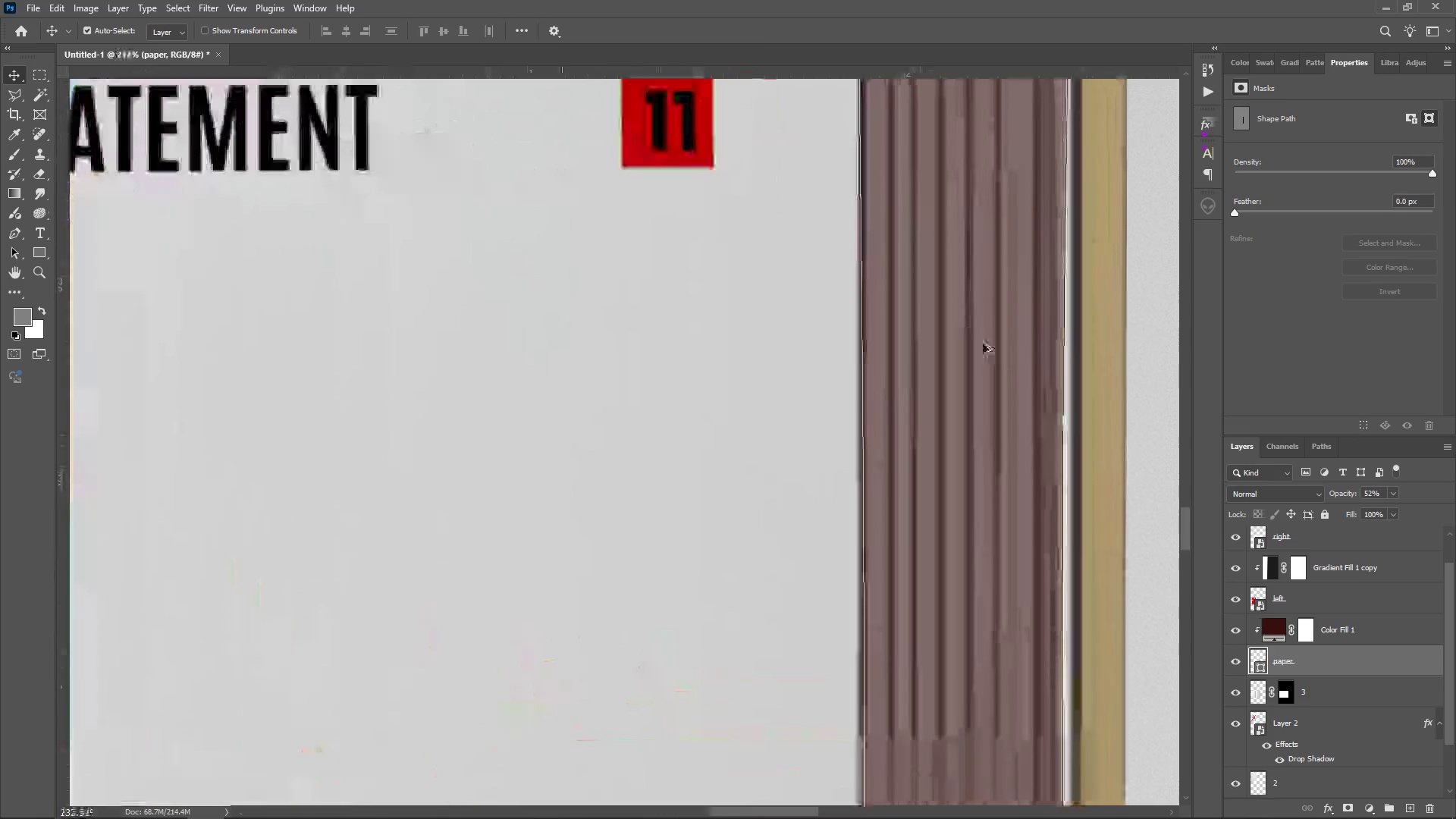 
key(Alt+AltLeft)
 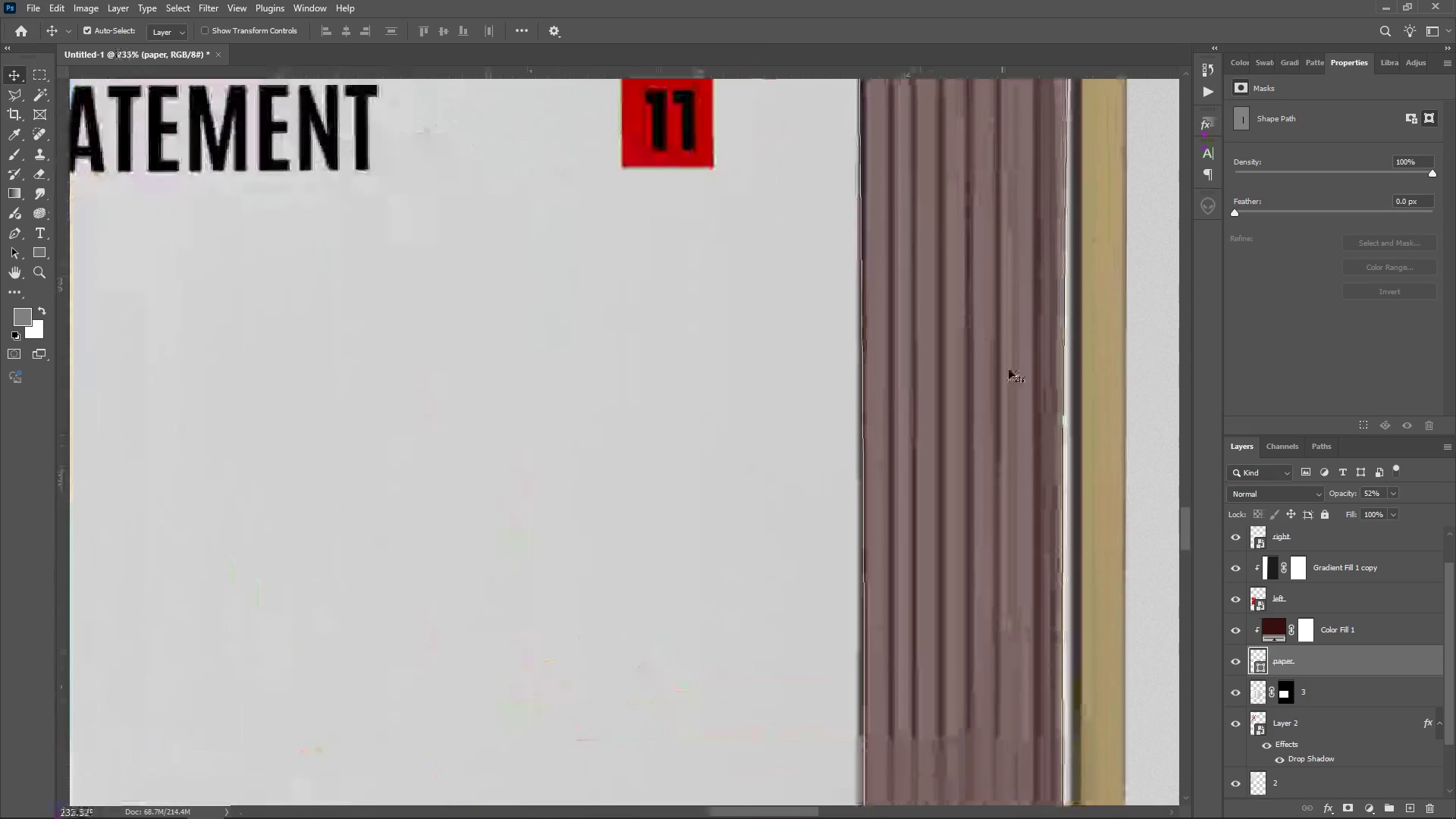 
key(Alt+AltLeft)
 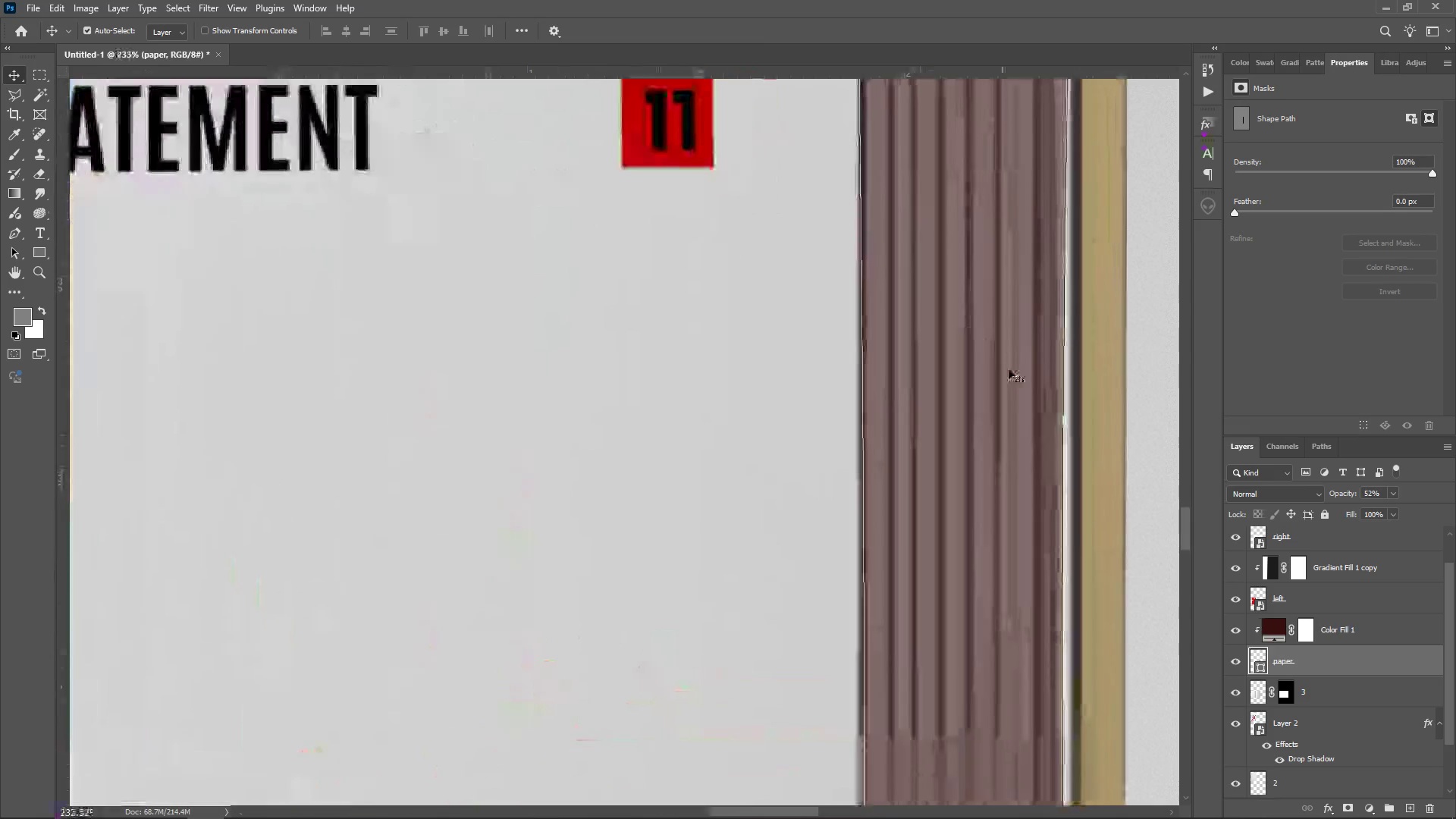 
key(Alt+AltLeft)
 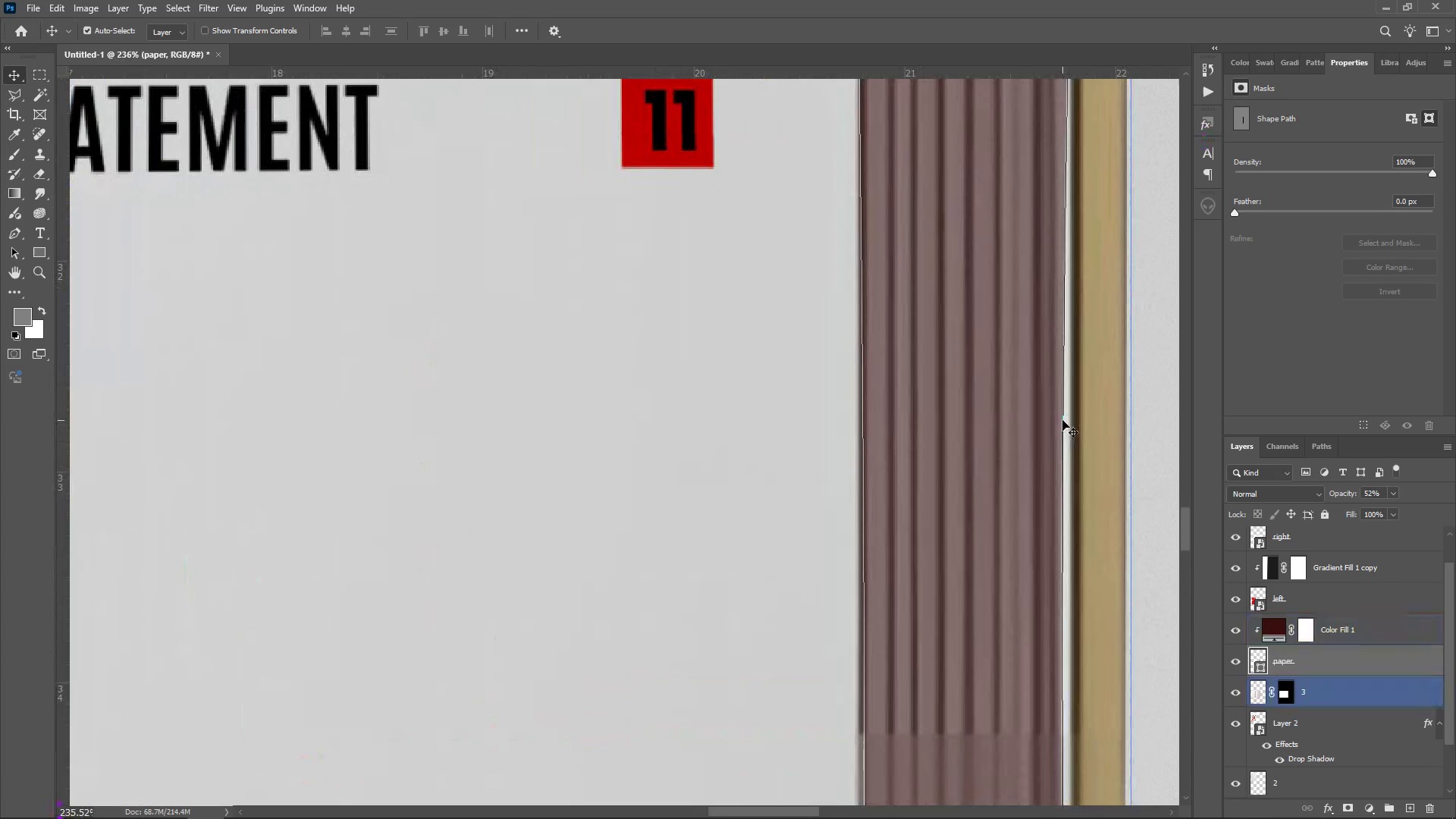 
hold_key(key=AltLeft, duration=1.53)
scroll: coordinate [1030, 443], scroll_direction: down, amount: 13.0
 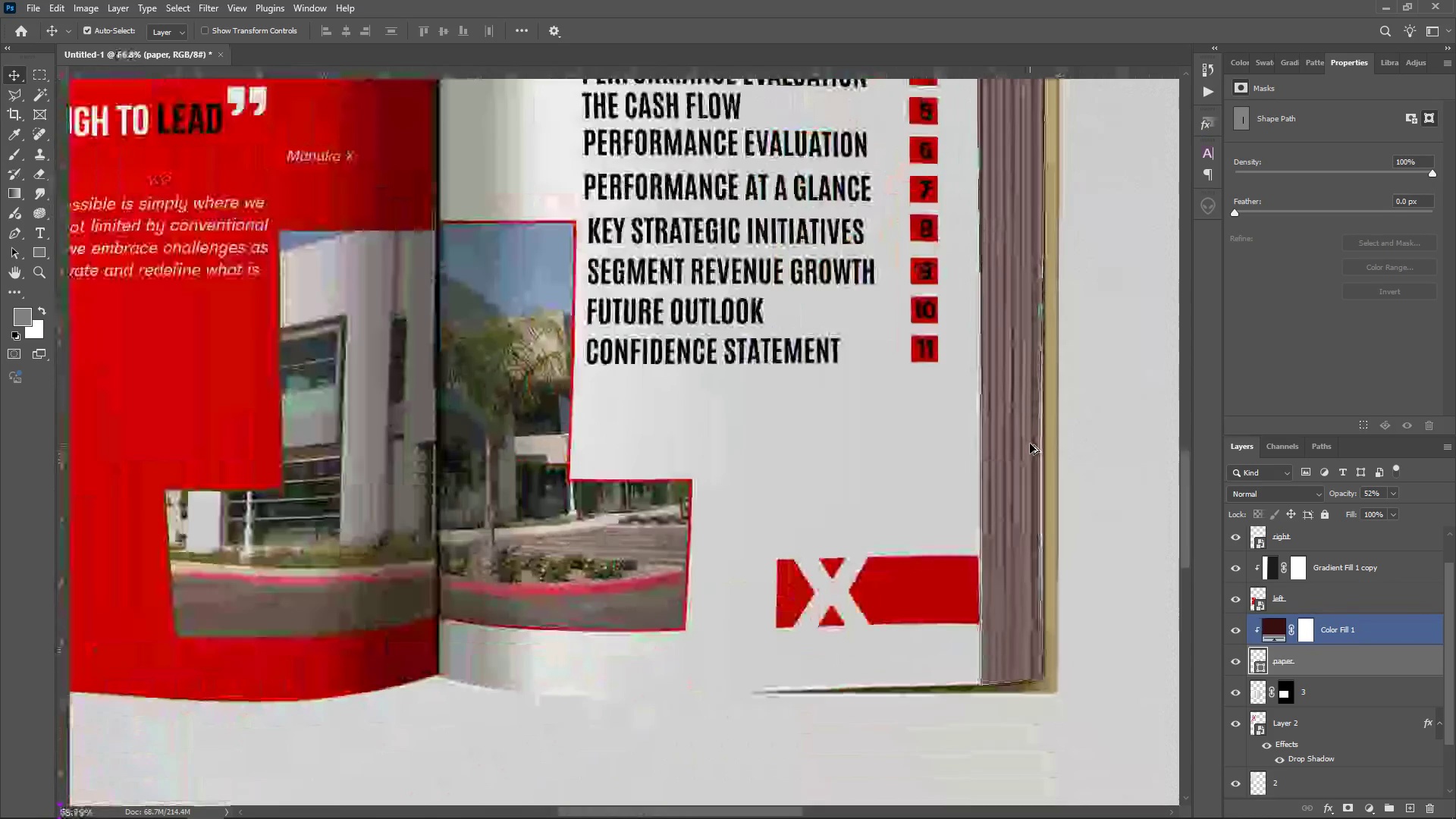 
hold_key(key=AltLeft, duration=1.25)
scroll: coordinate [1030, 444], scroll_direction: down, amount: 8.0
 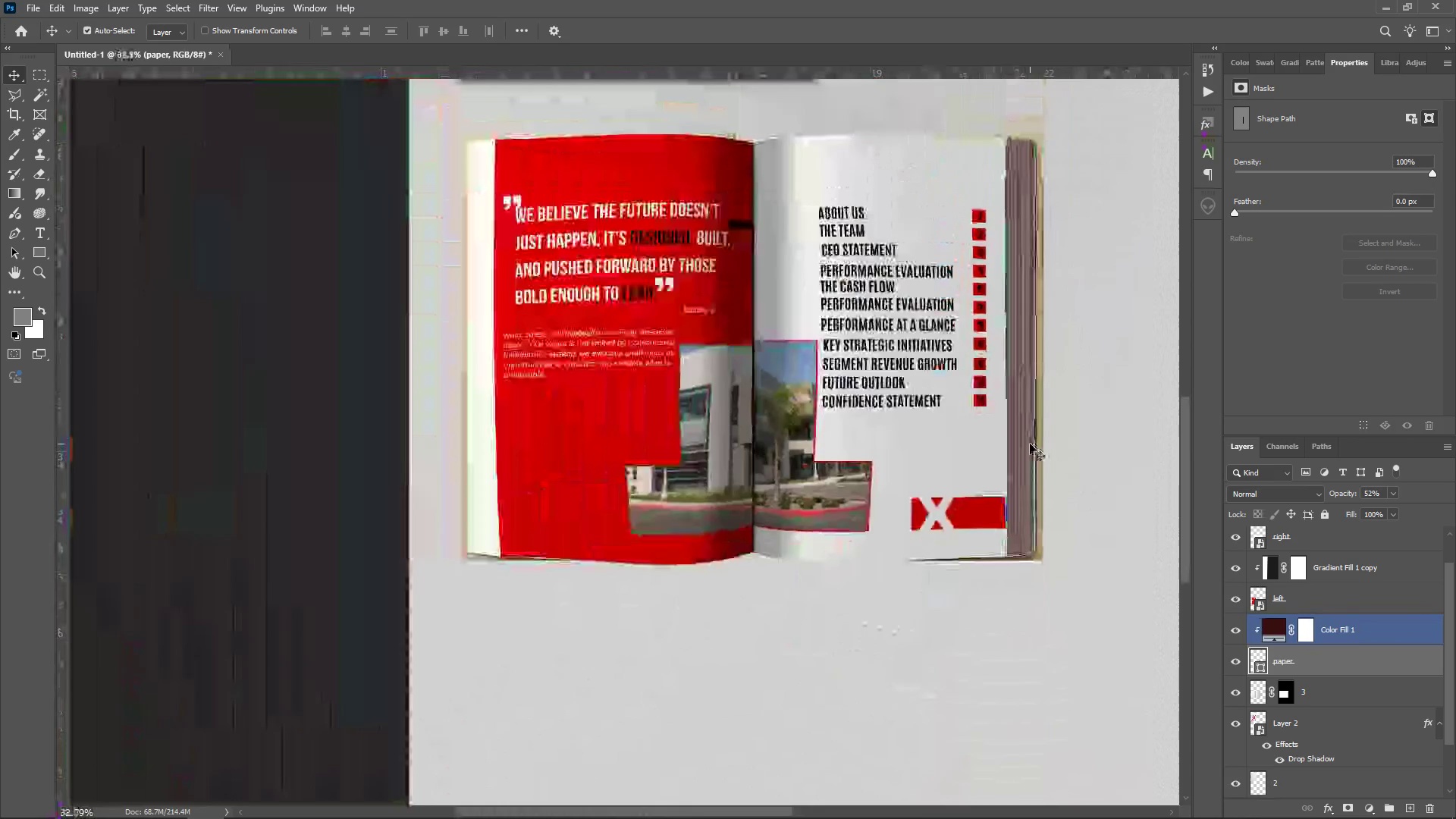 
hold_key(key=AltLeft, duration=5.87)
left_click([58, 10])
 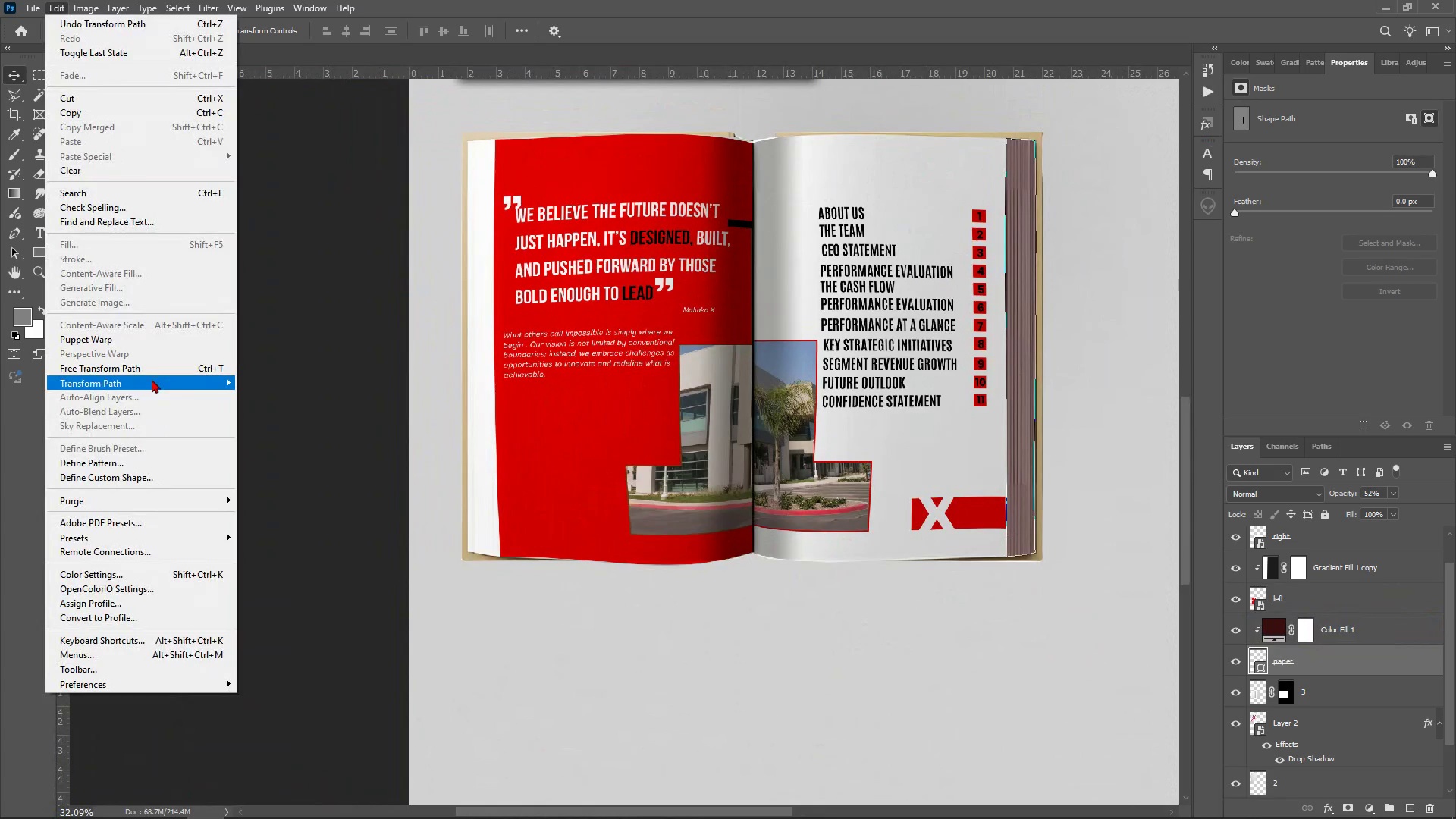 
left_click([152, 380])
 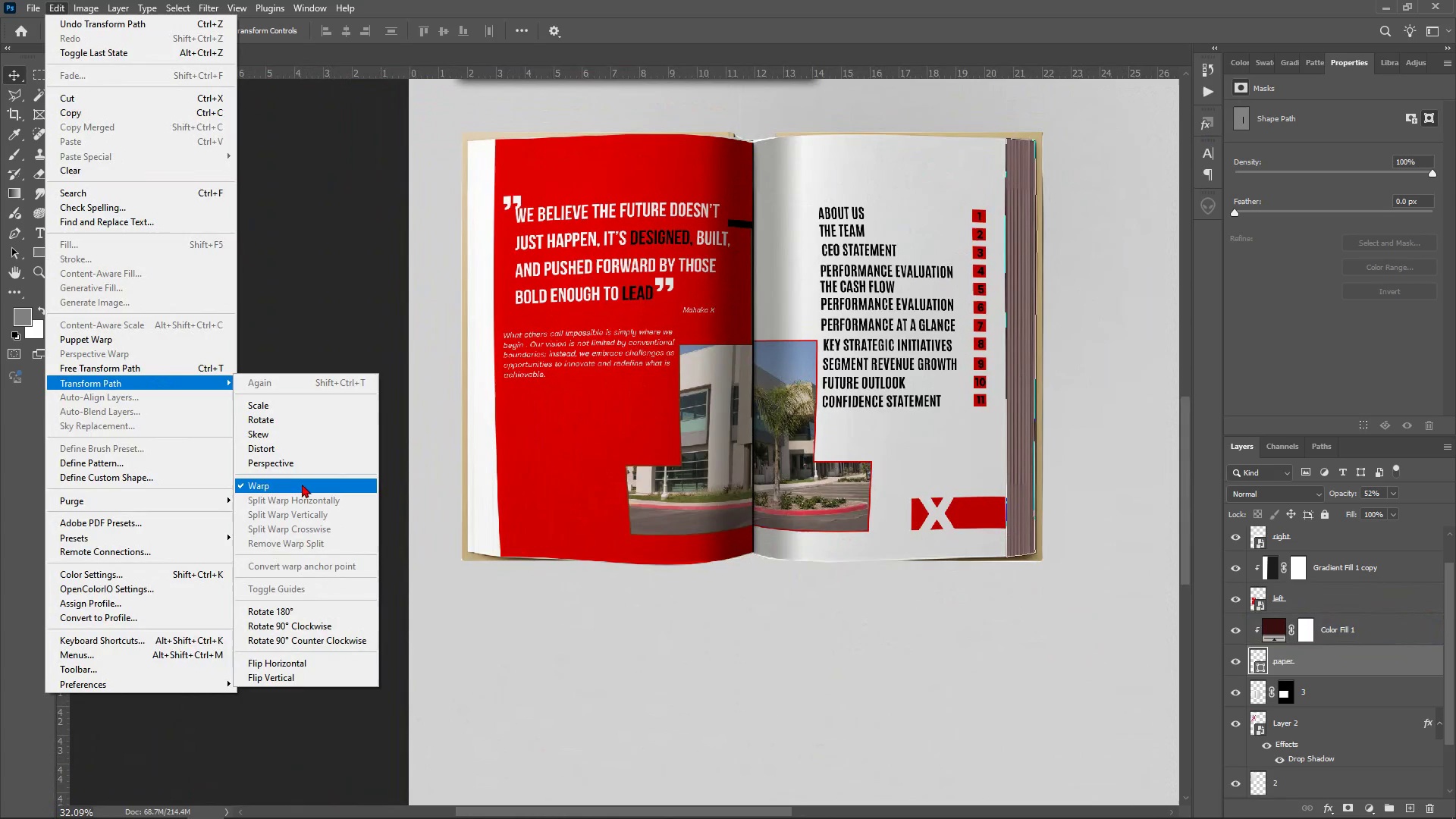 
left_click([303, 484])
 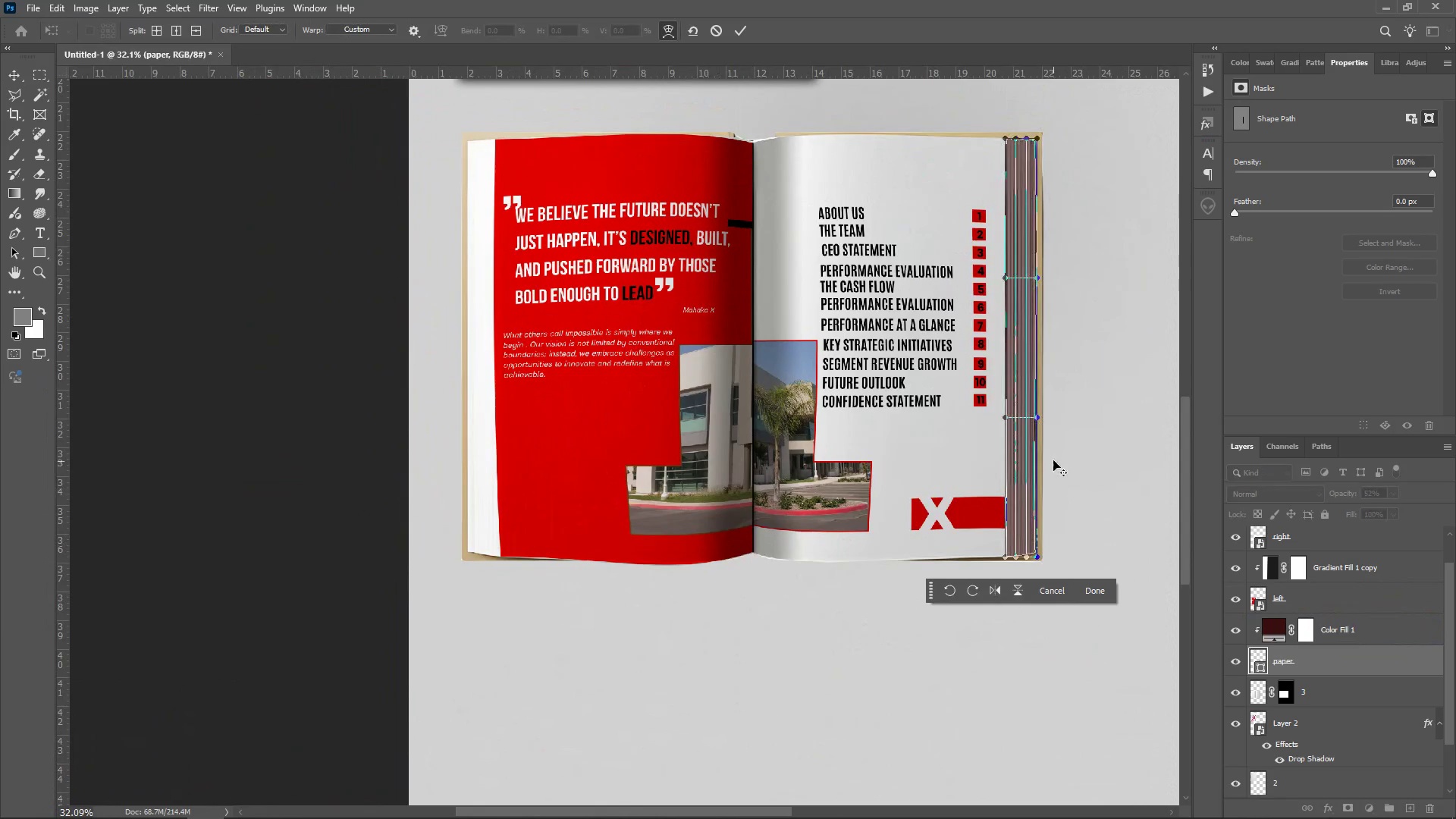 
hold_key(key=AltLeft, duration=1.51)
scroll: coordinate [861, 443], scroll_direction: up, amount: 25.0
 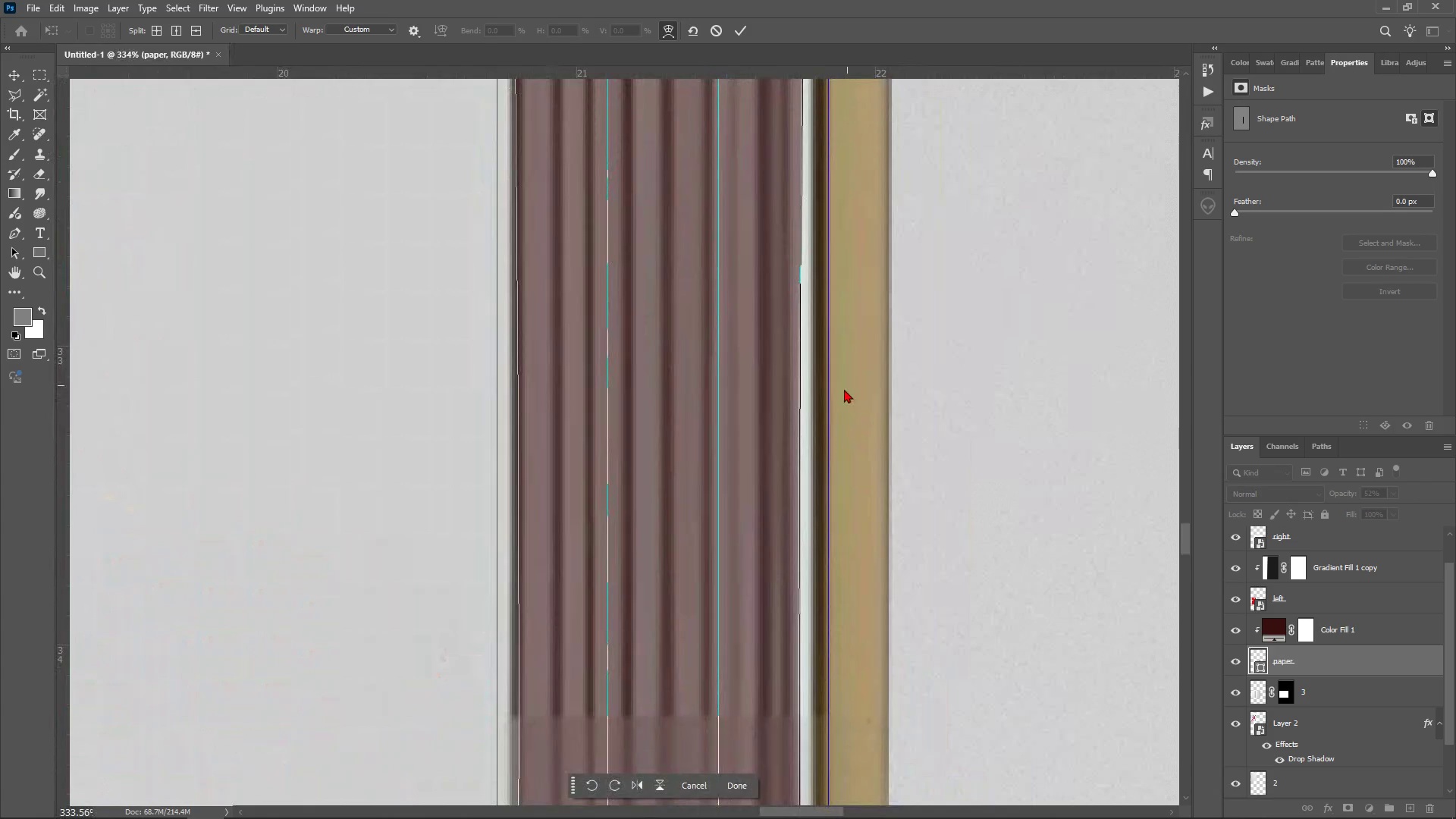 
hold_key(key=AltLeft, duration=0.42)
 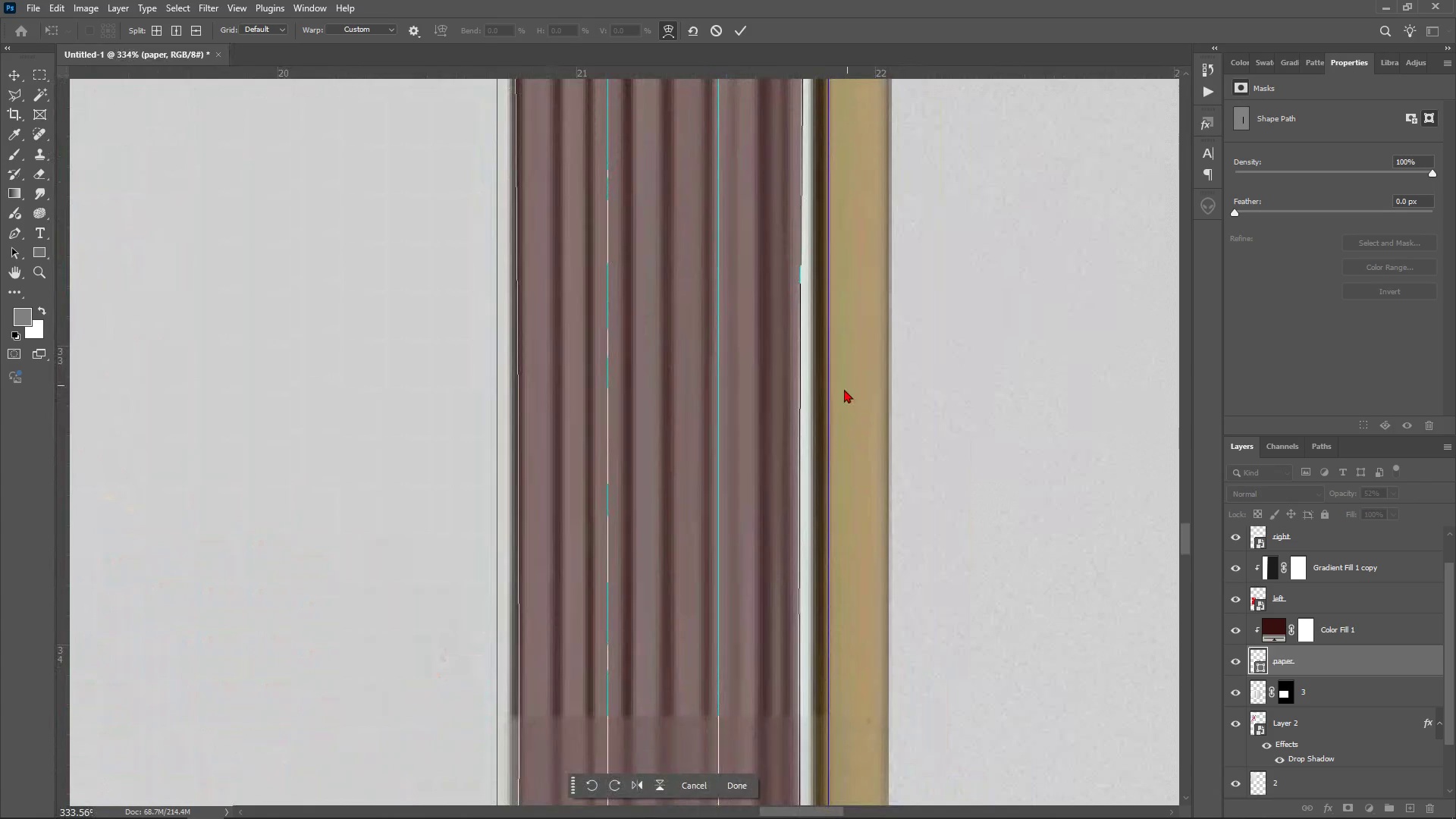 
hold_key(key=AltLeft, duration=1.07)
scroll: coordinate [855, 431], scroll_direction: down, amount: 10.0
 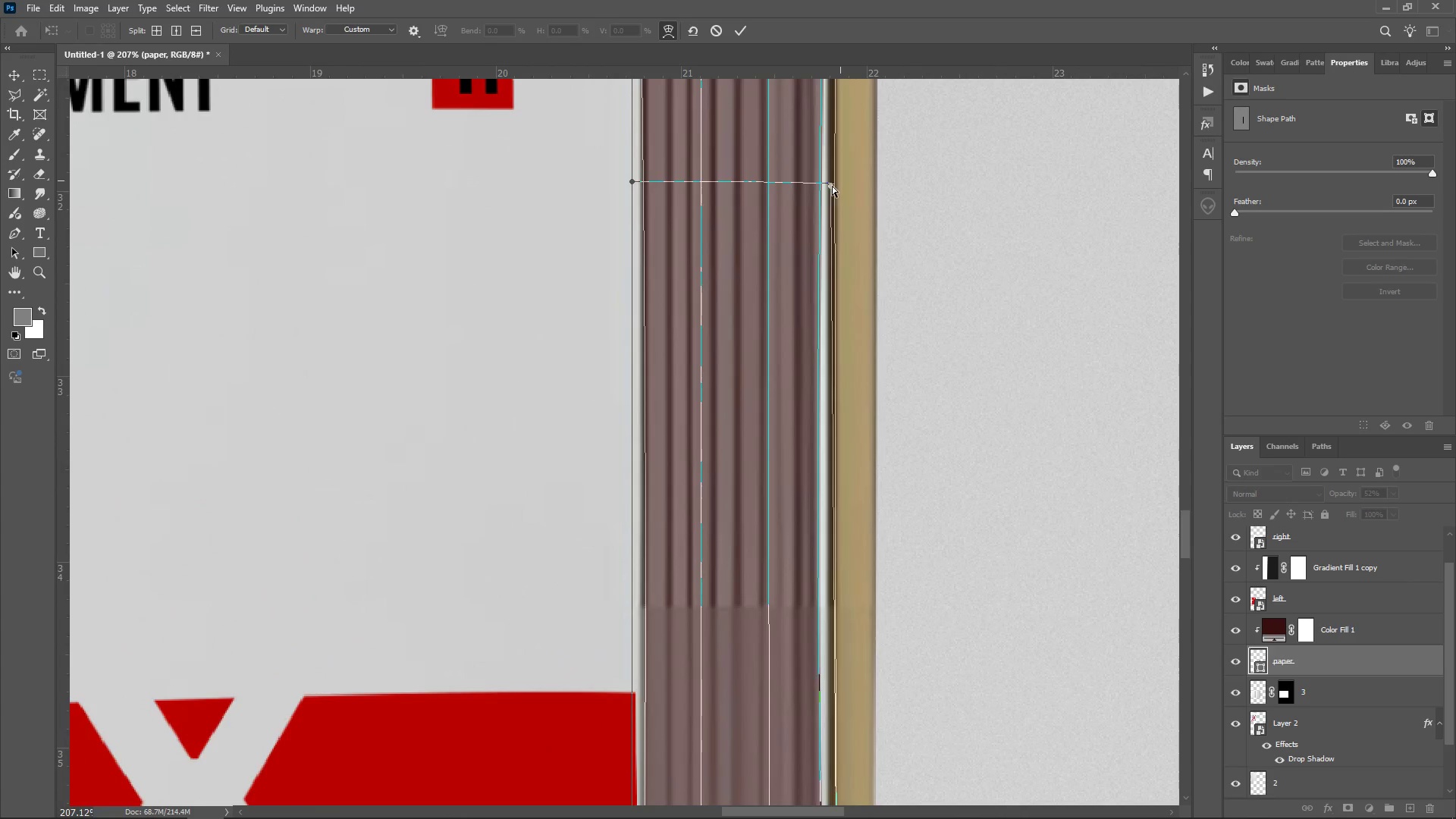 
wait(6.24)
 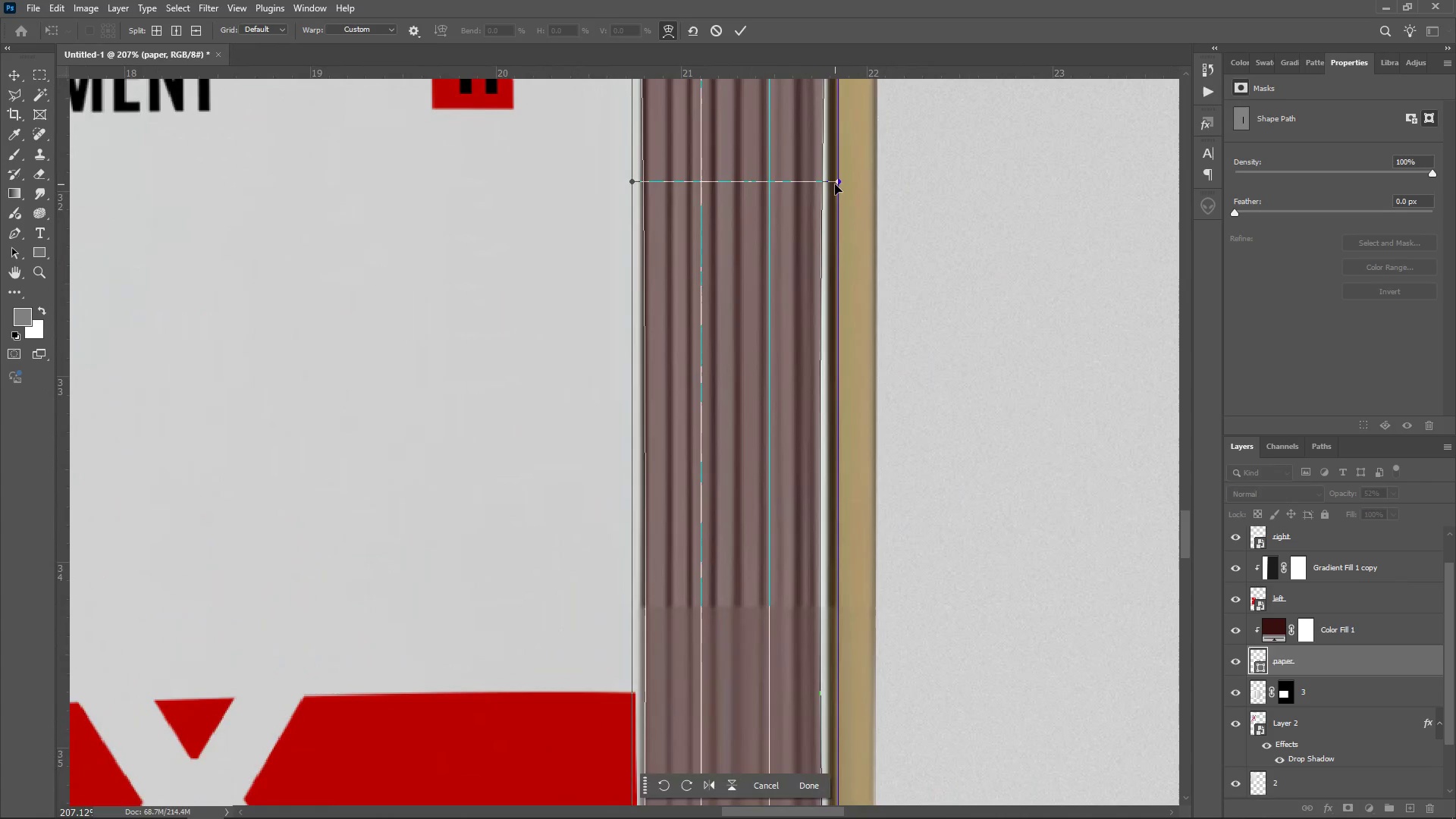 
hold_key(key=AltLeft, duration=0.77)
scroll: coordinate [896, 676], scroll_direction: down, amount: 15.0
 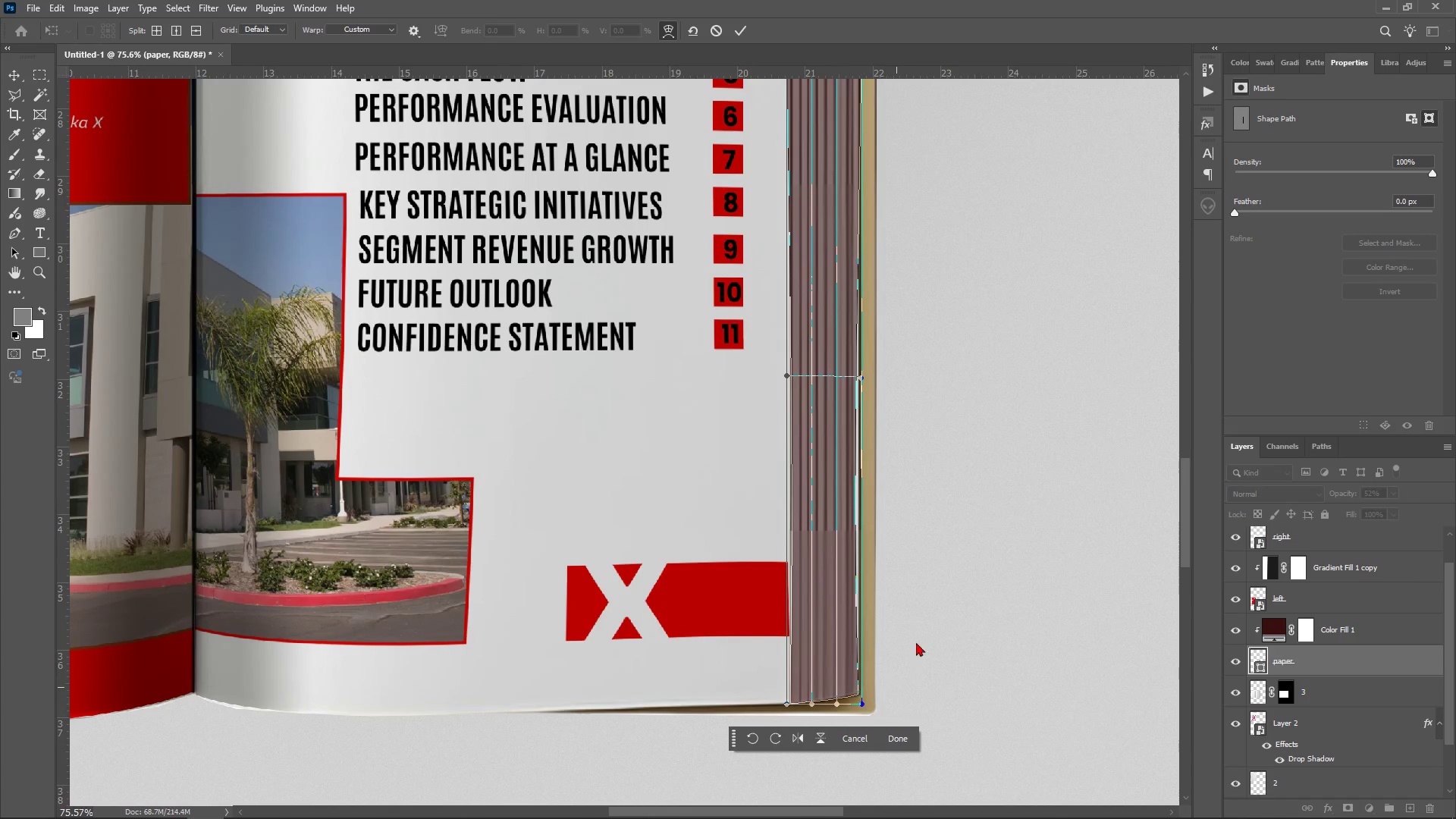 
hold_key(key=AltLeft, duration=0.58)
scroll: coordinate [895, 536], scroll_direction: down, amount: 10.0
 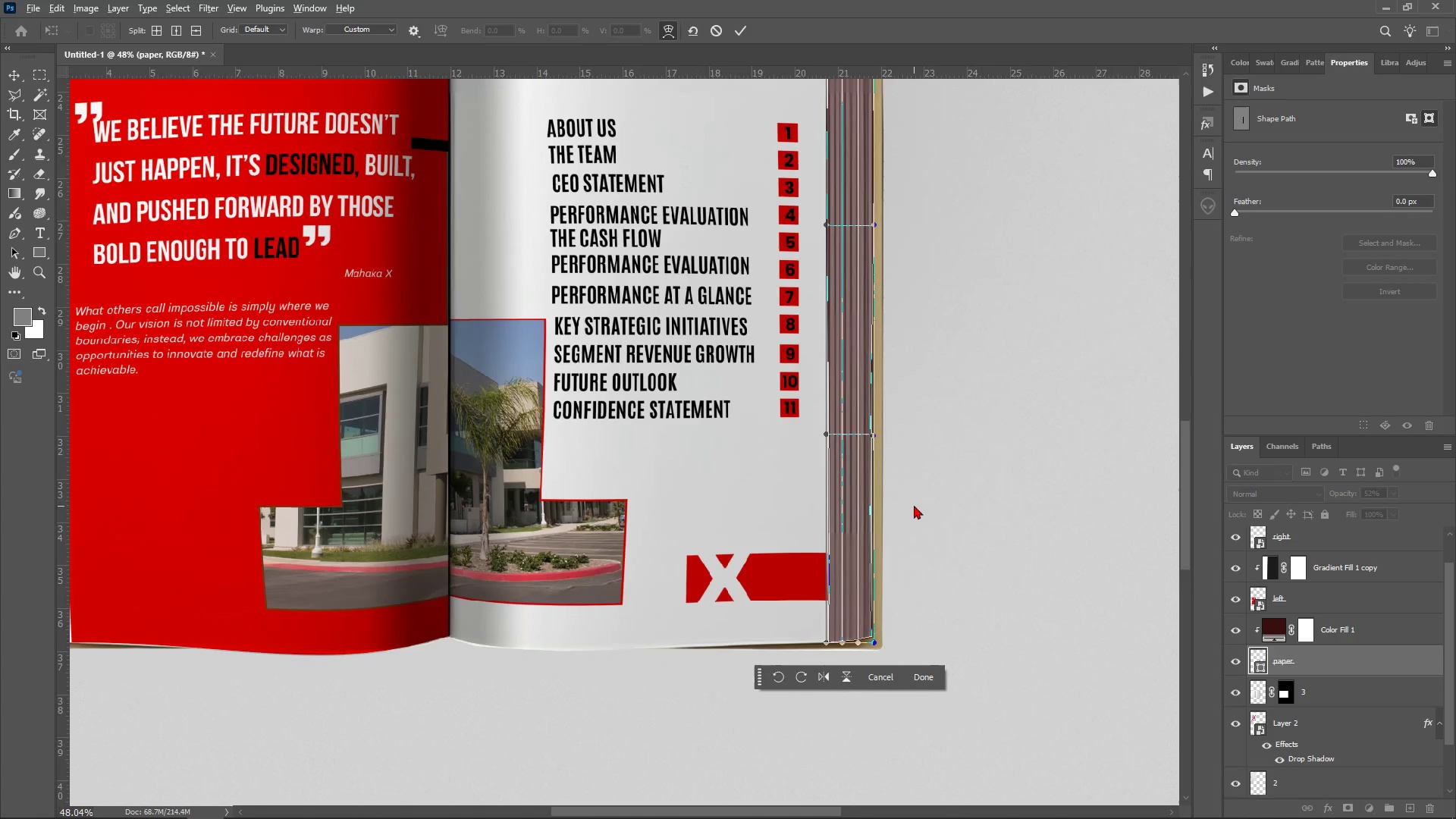 
hold_key(key=AltLeft, duration=0.44)
 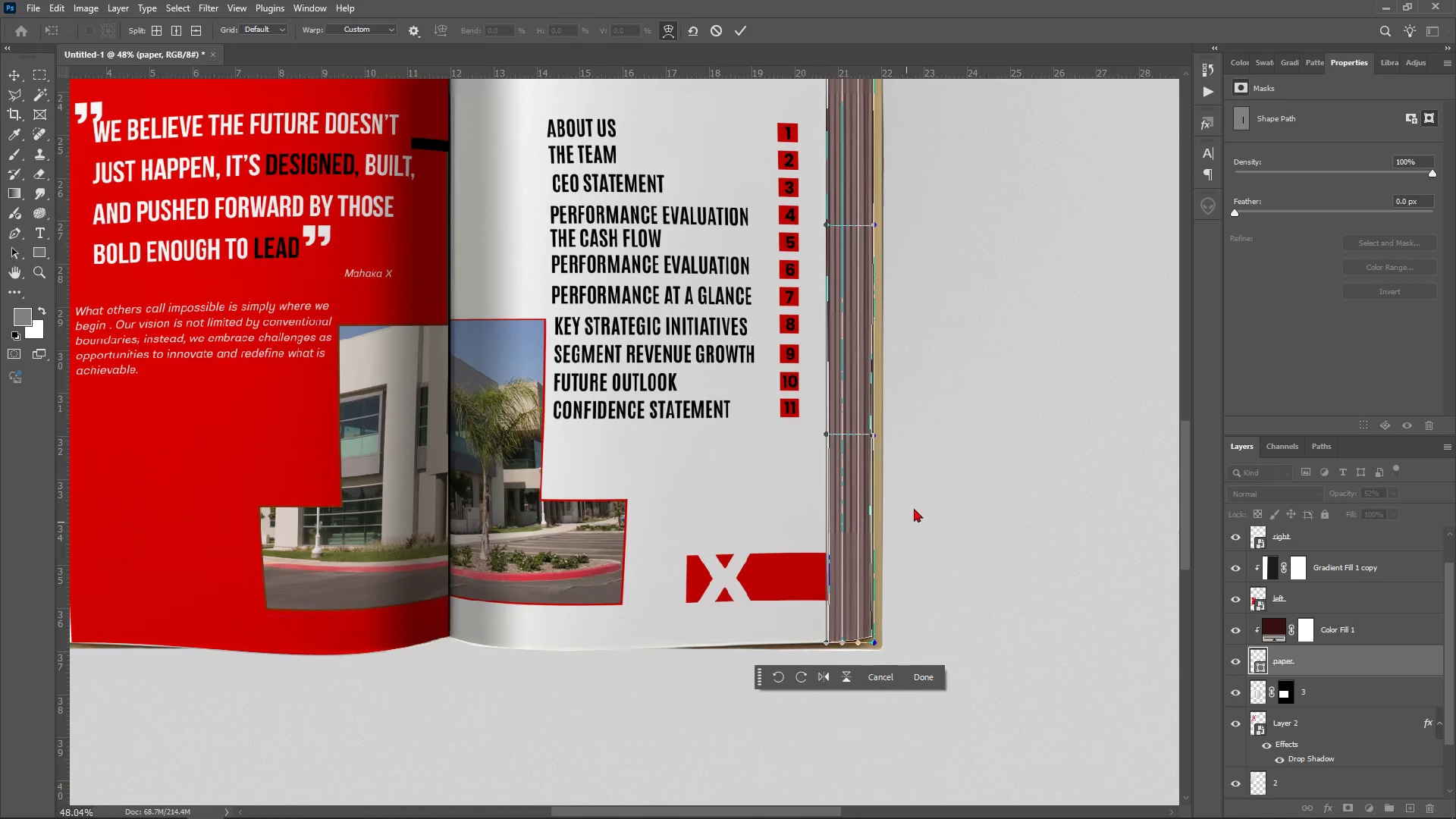 
hold_key(key=AltLeft, duration=1.1)
scroll: coordinate [912, 480], scroll_direction: down, amount: 8.0
 